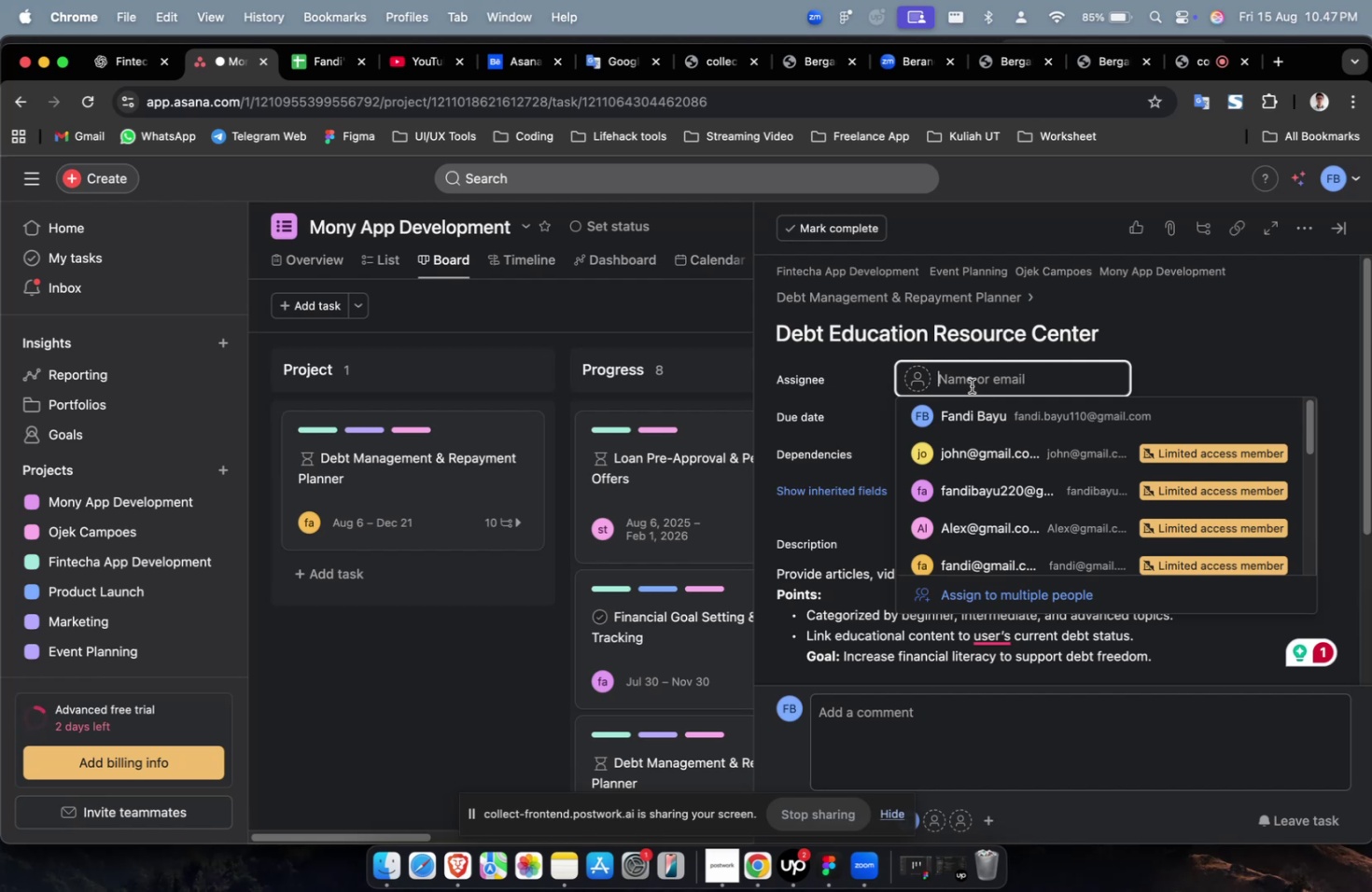 
wait(29.41)
 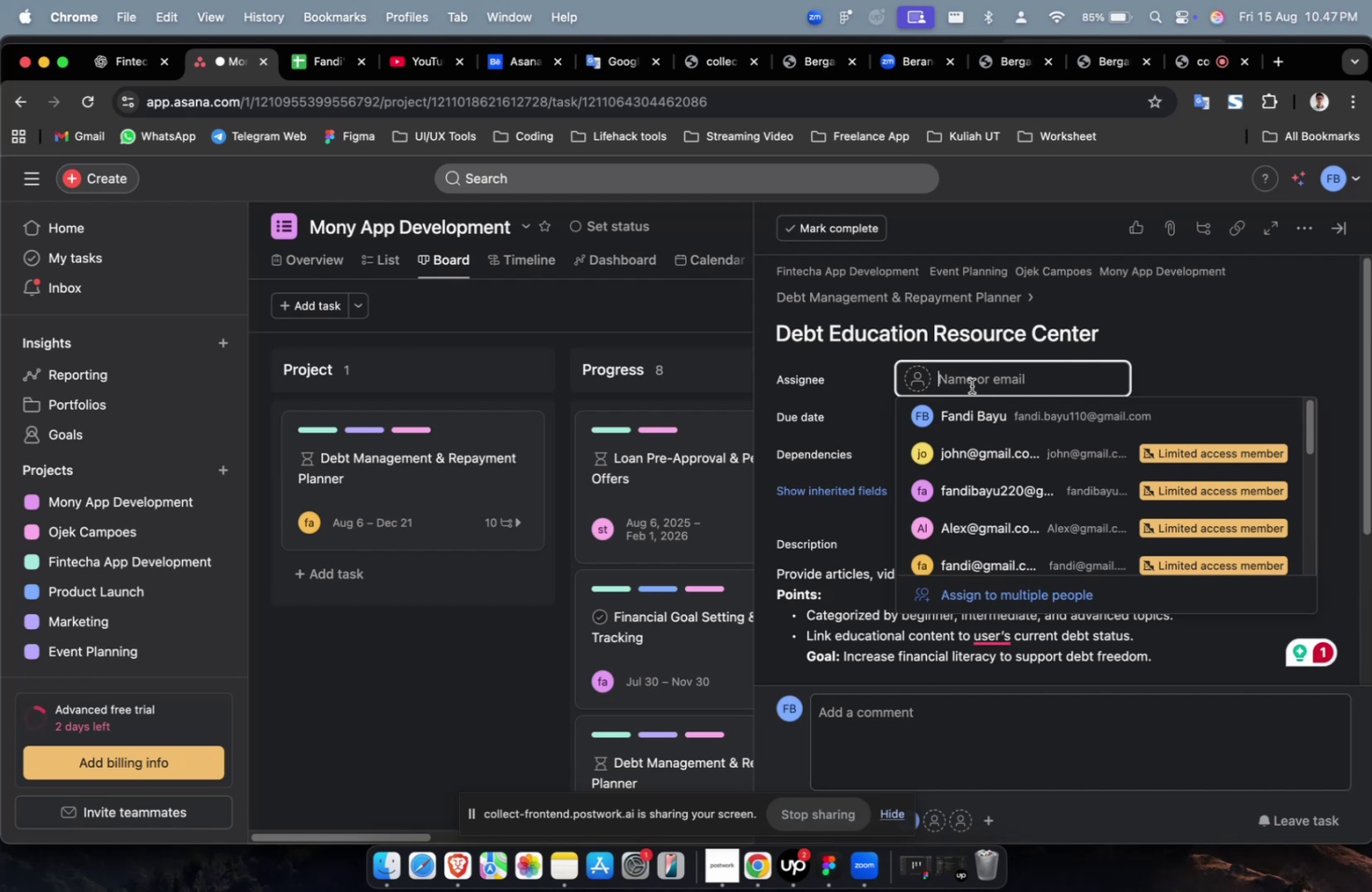 
scroll: coordinate [1006, 396], scroll_direction: down, amount: 1.0
 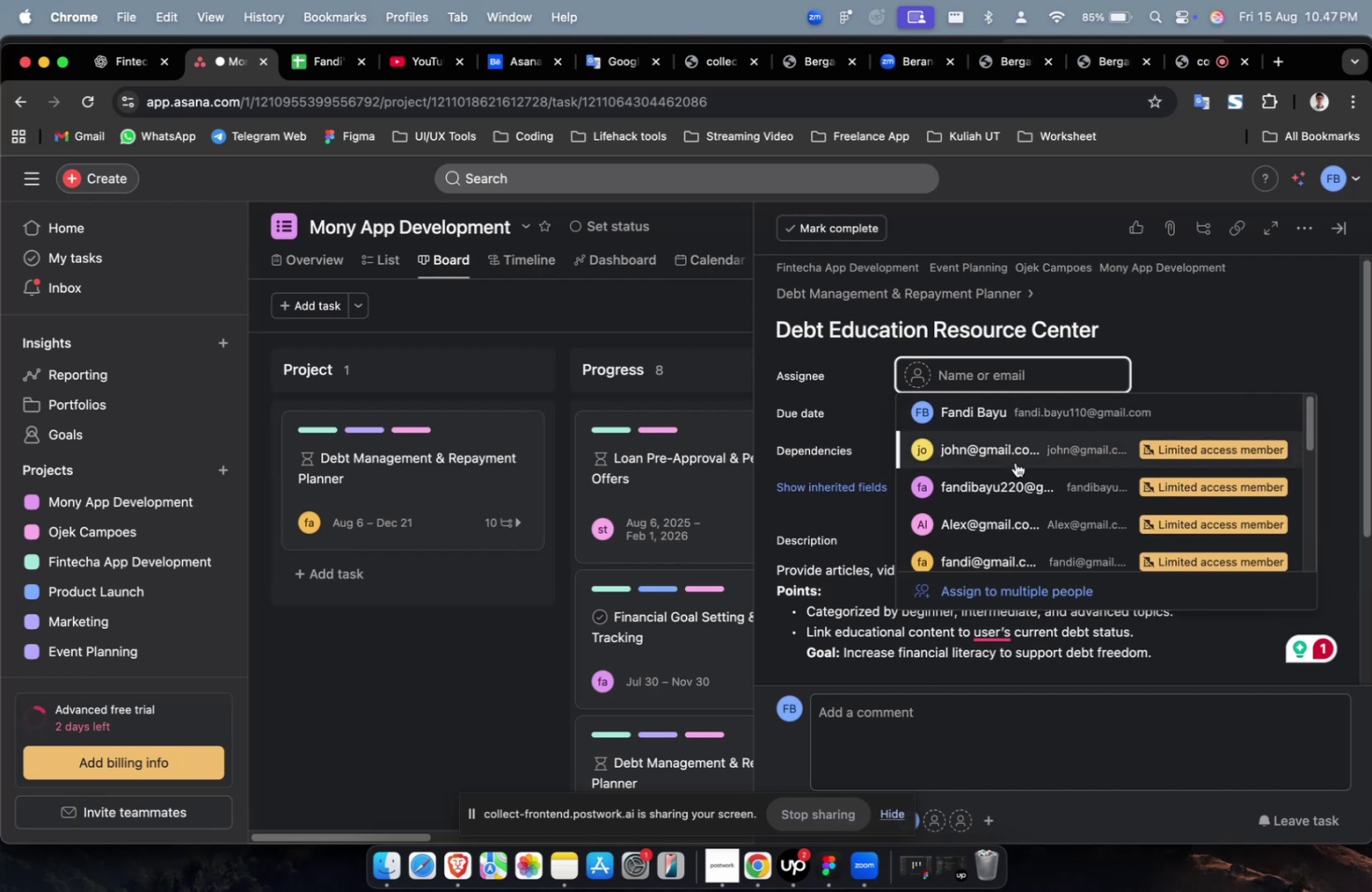 
left_click([1015, 462])
 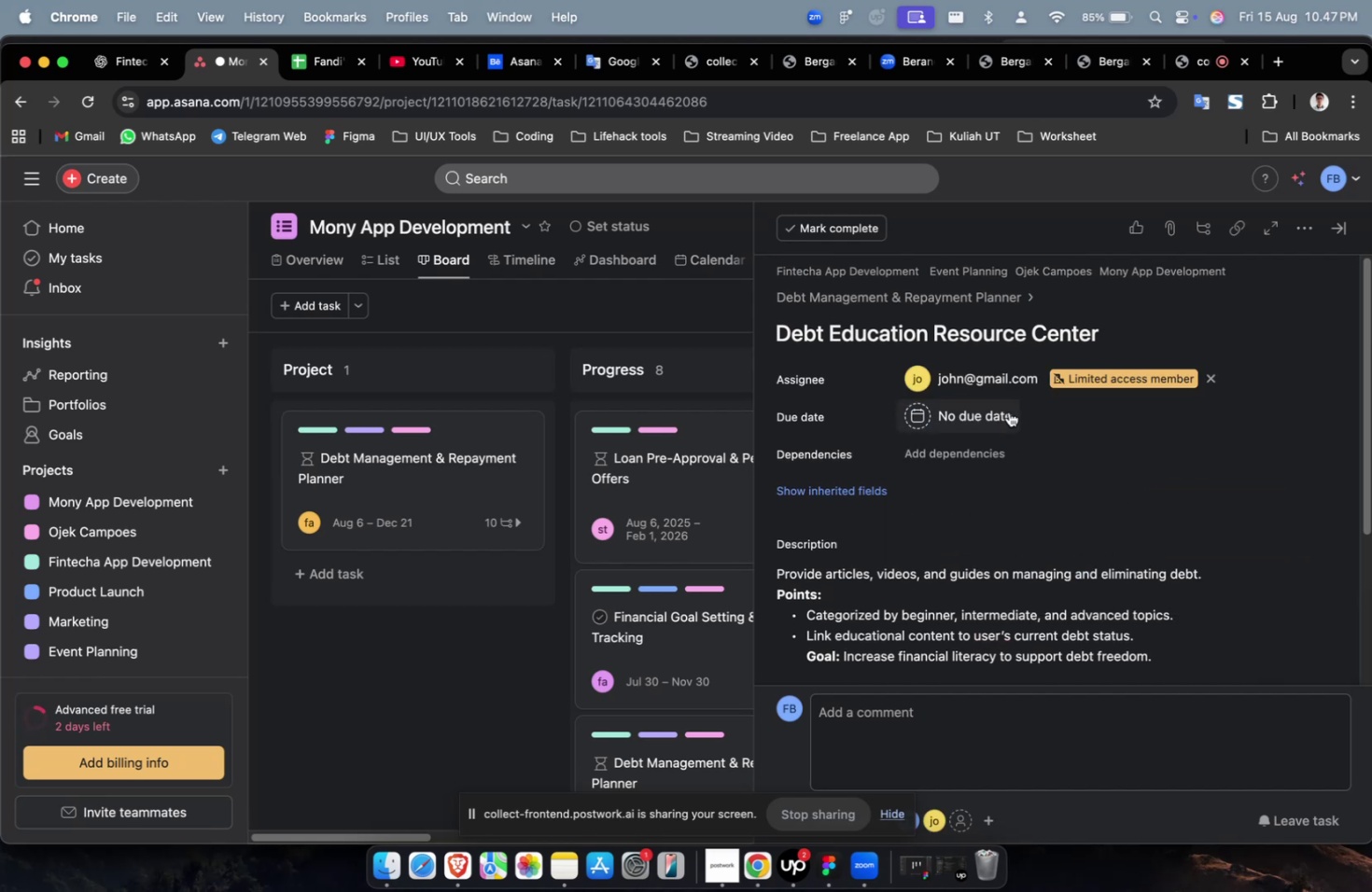 
double_click([1008, 411])
 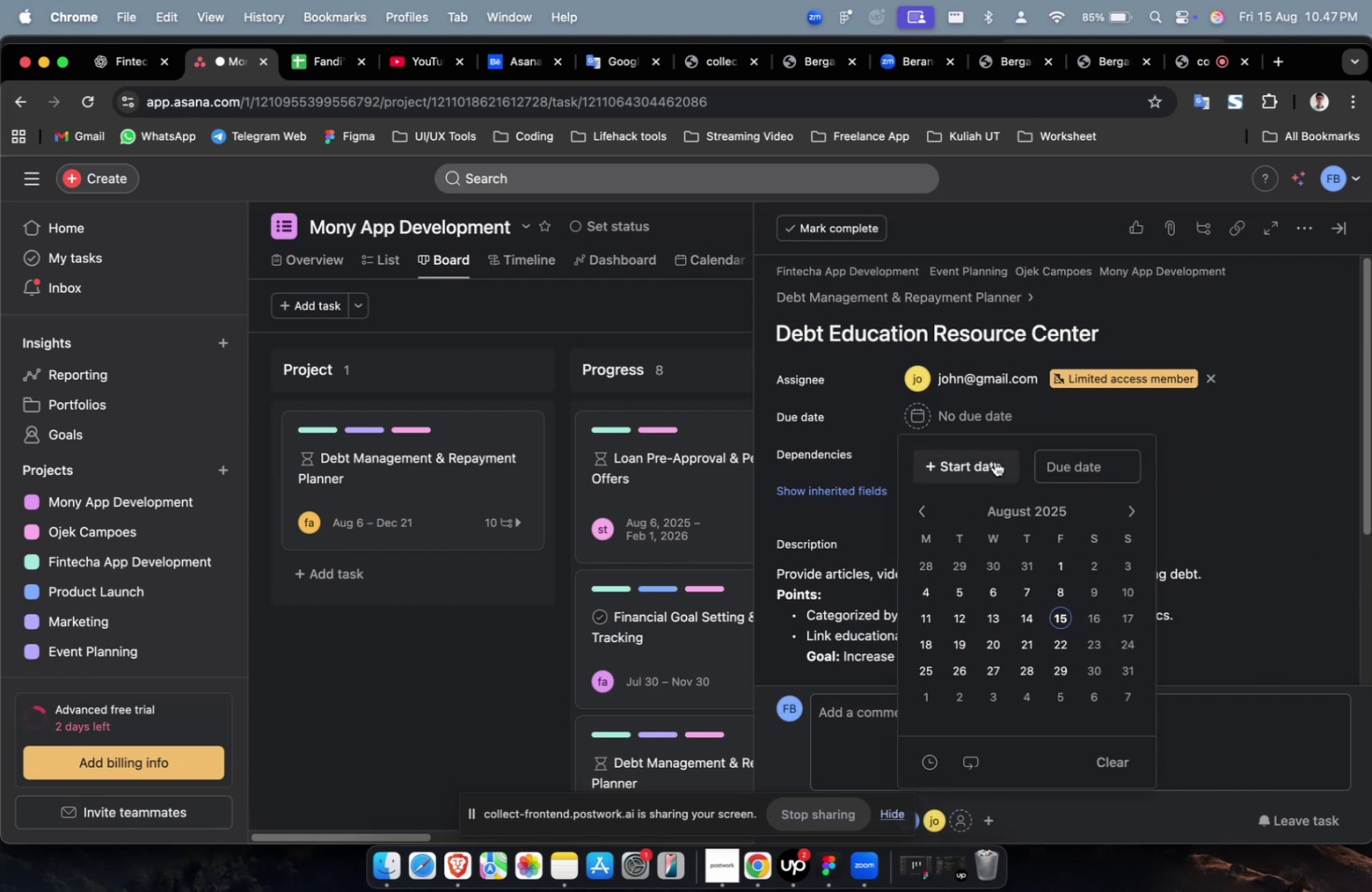 
triple_click([994, 461])
 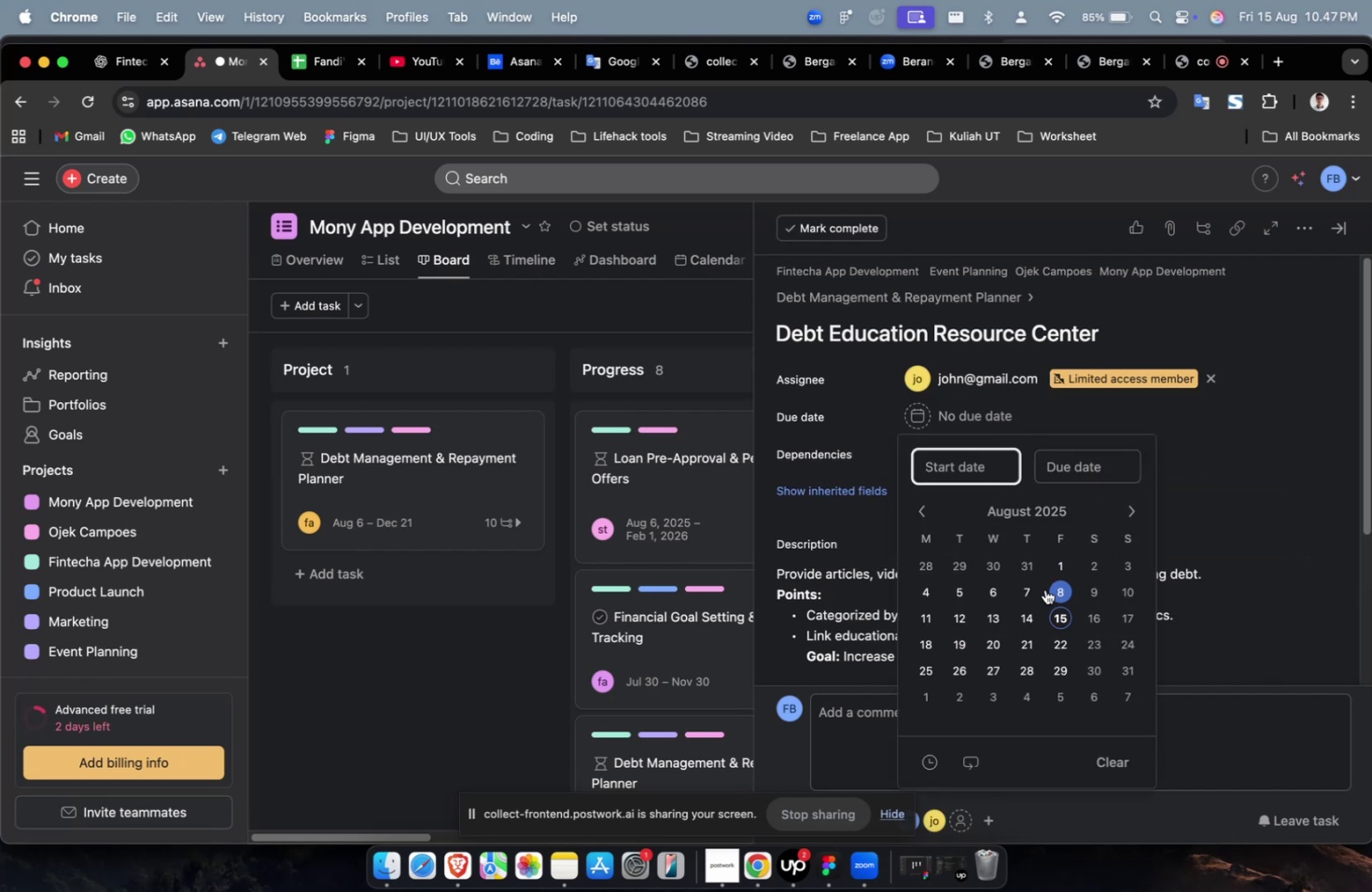 
left_click([1029, 587])
 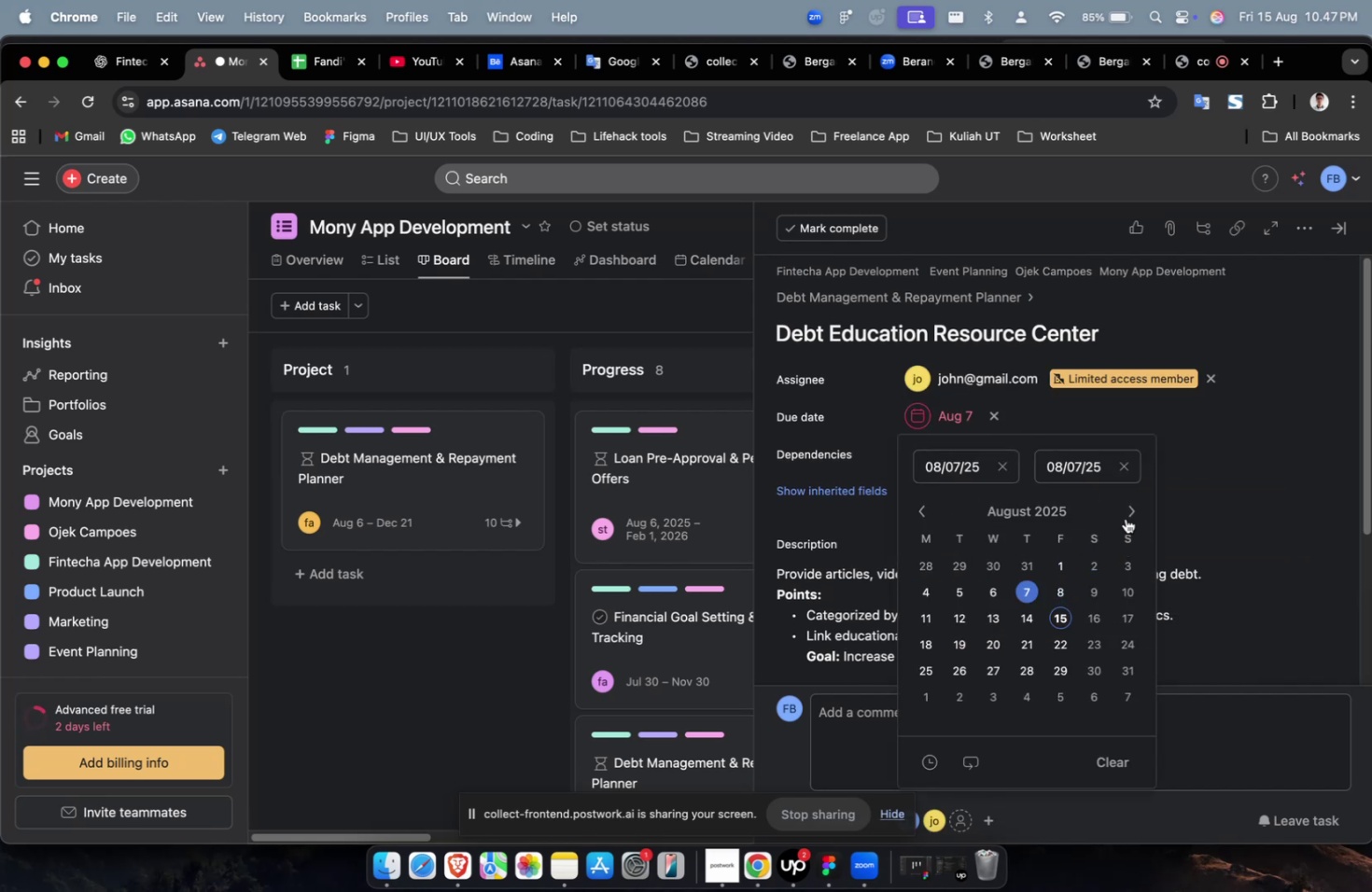 
double_click([1126, 516])
 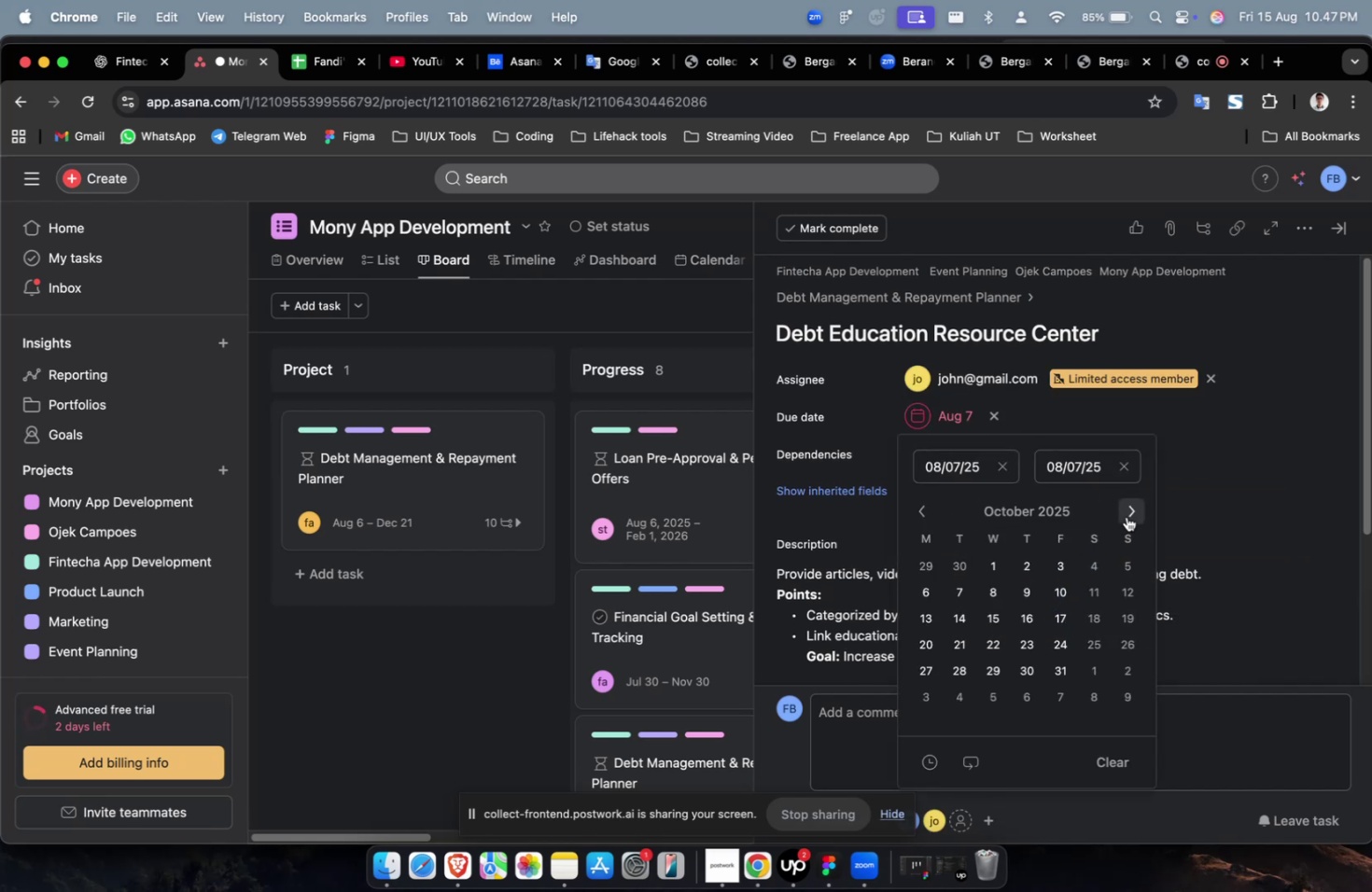 
triple_click([1126, 516])
 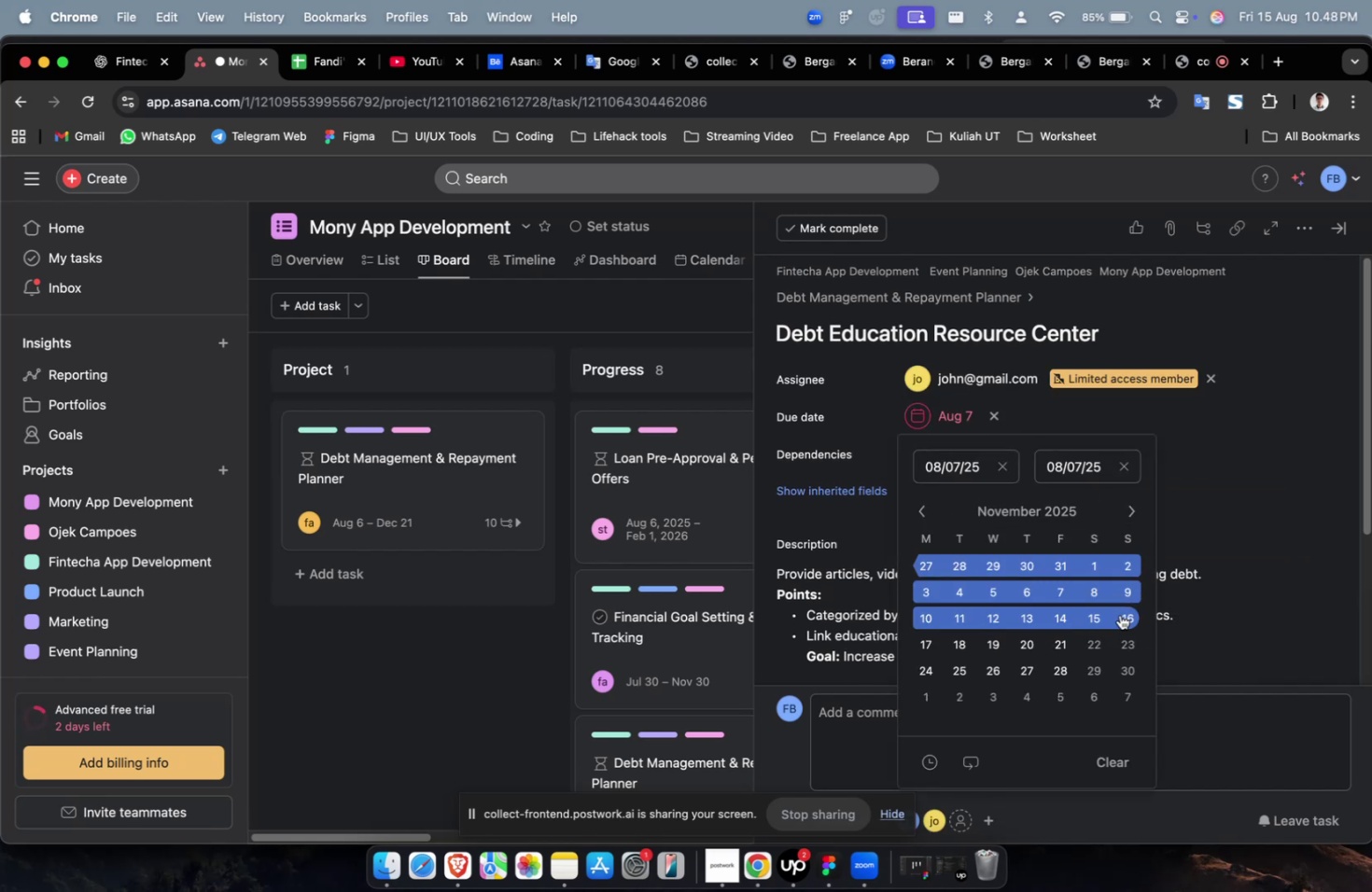 
triple_click([1119, 614])
 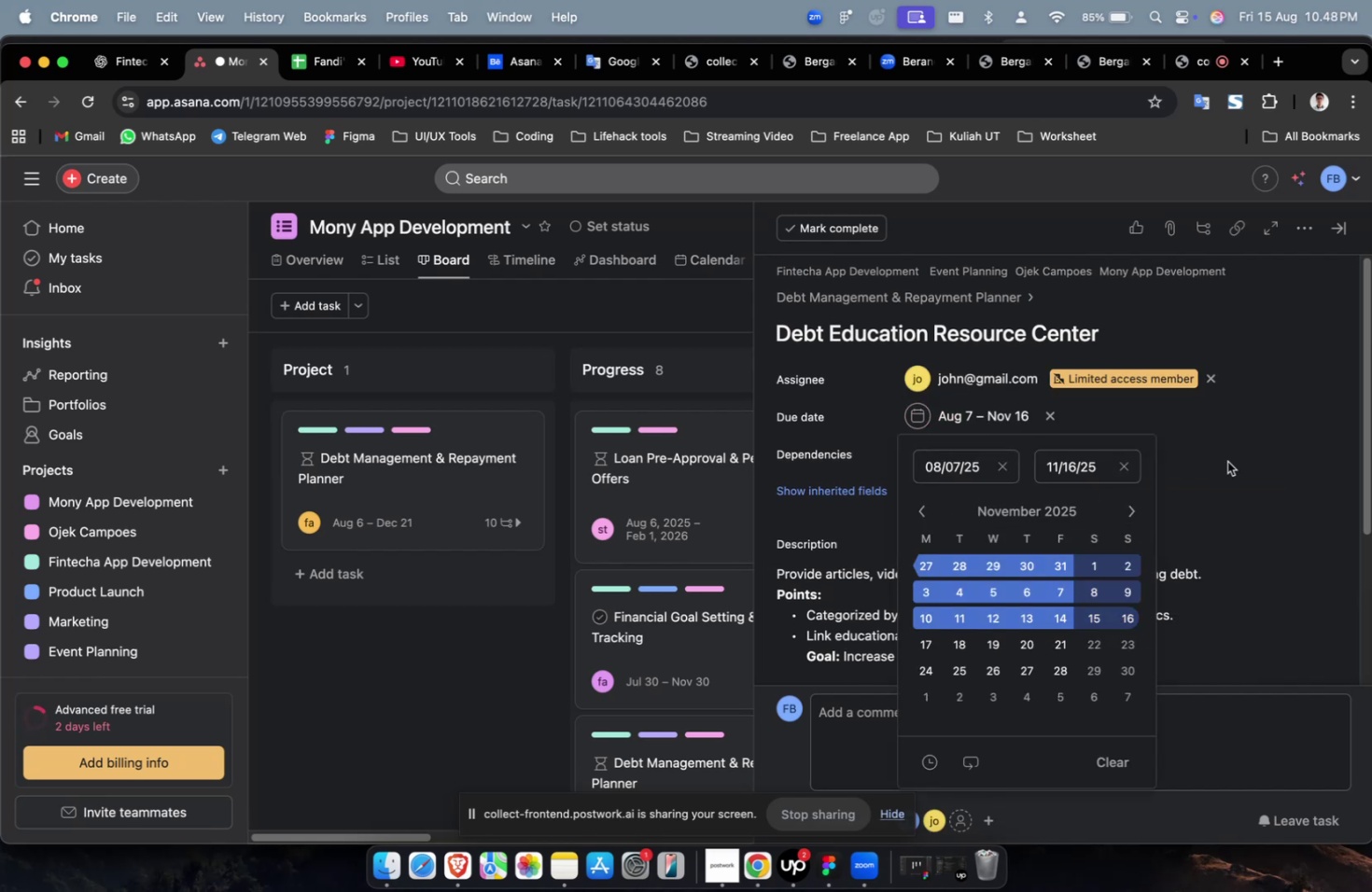 
left_click([1226, 457])
 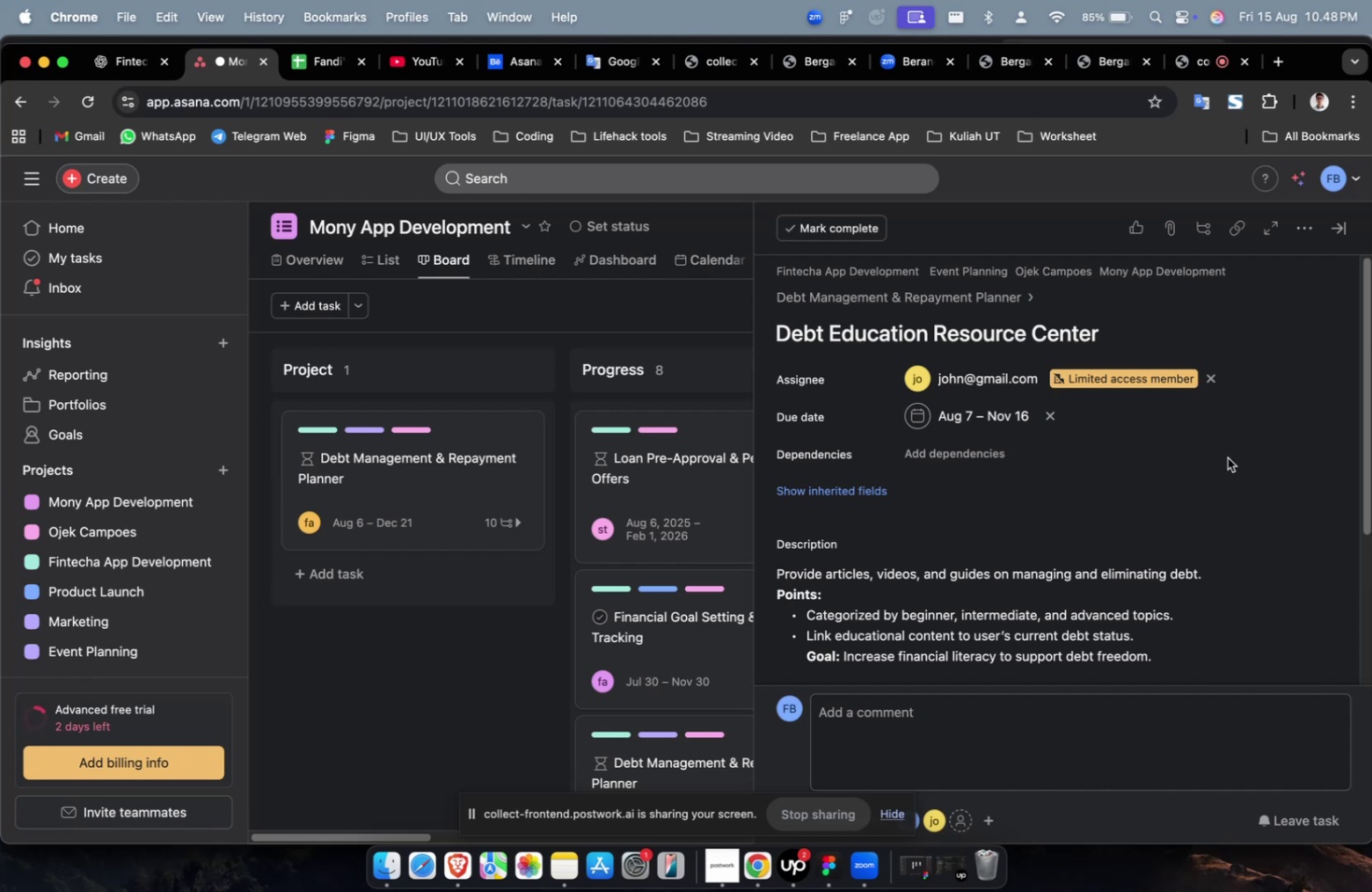 
wait(16.11)
 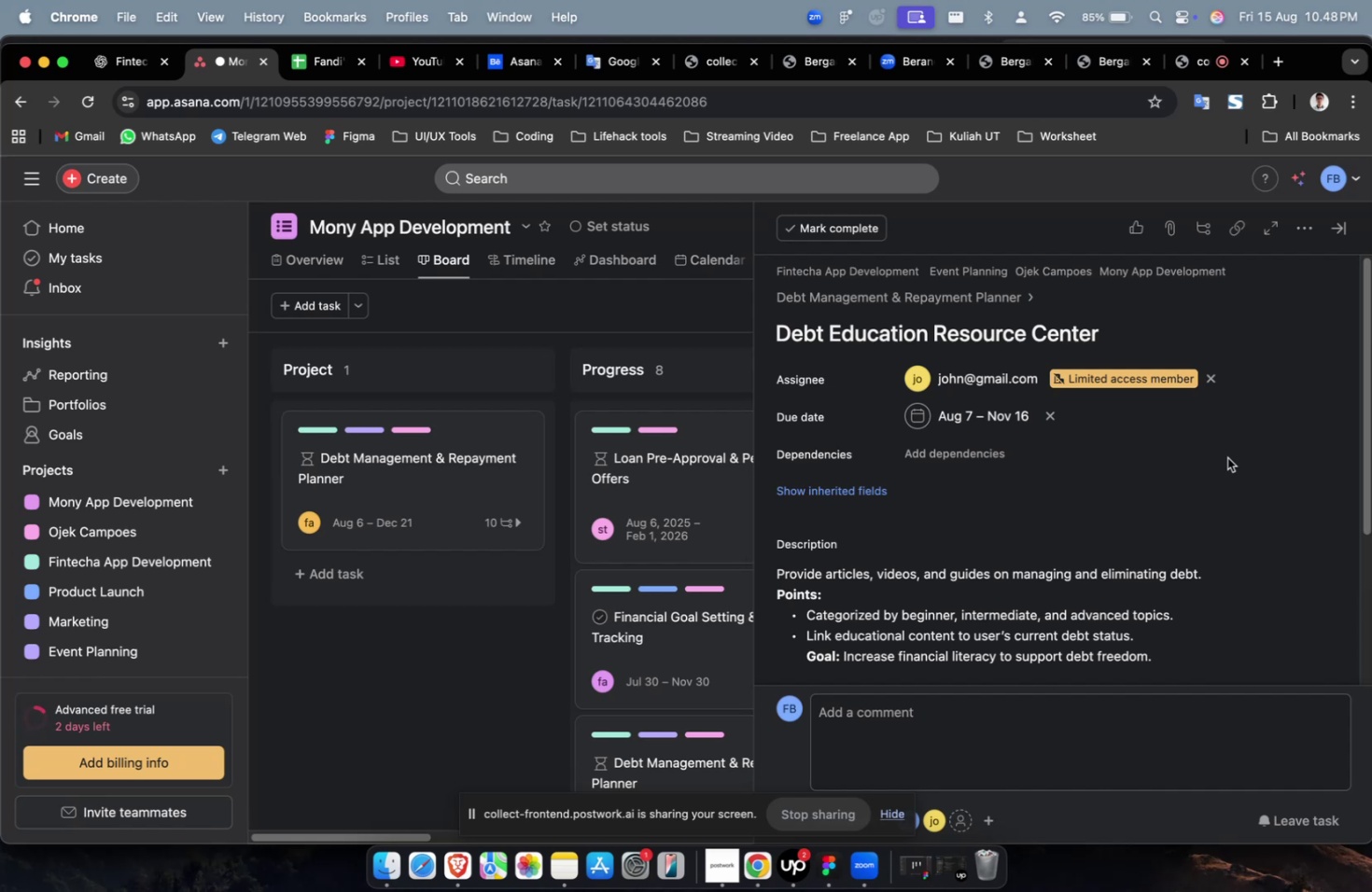 
left_click([975, 459])
 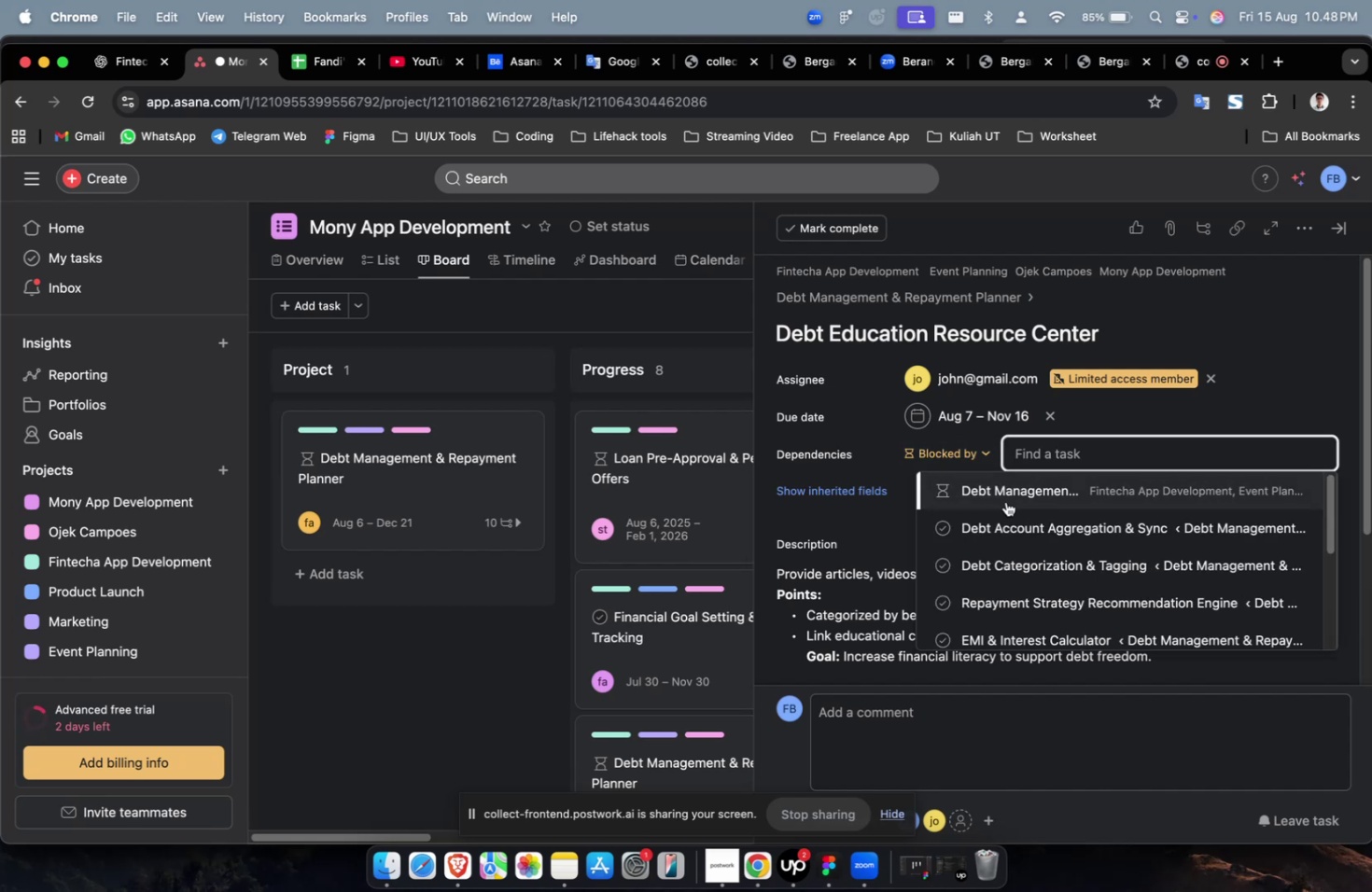 
double_click([1005, 501])
 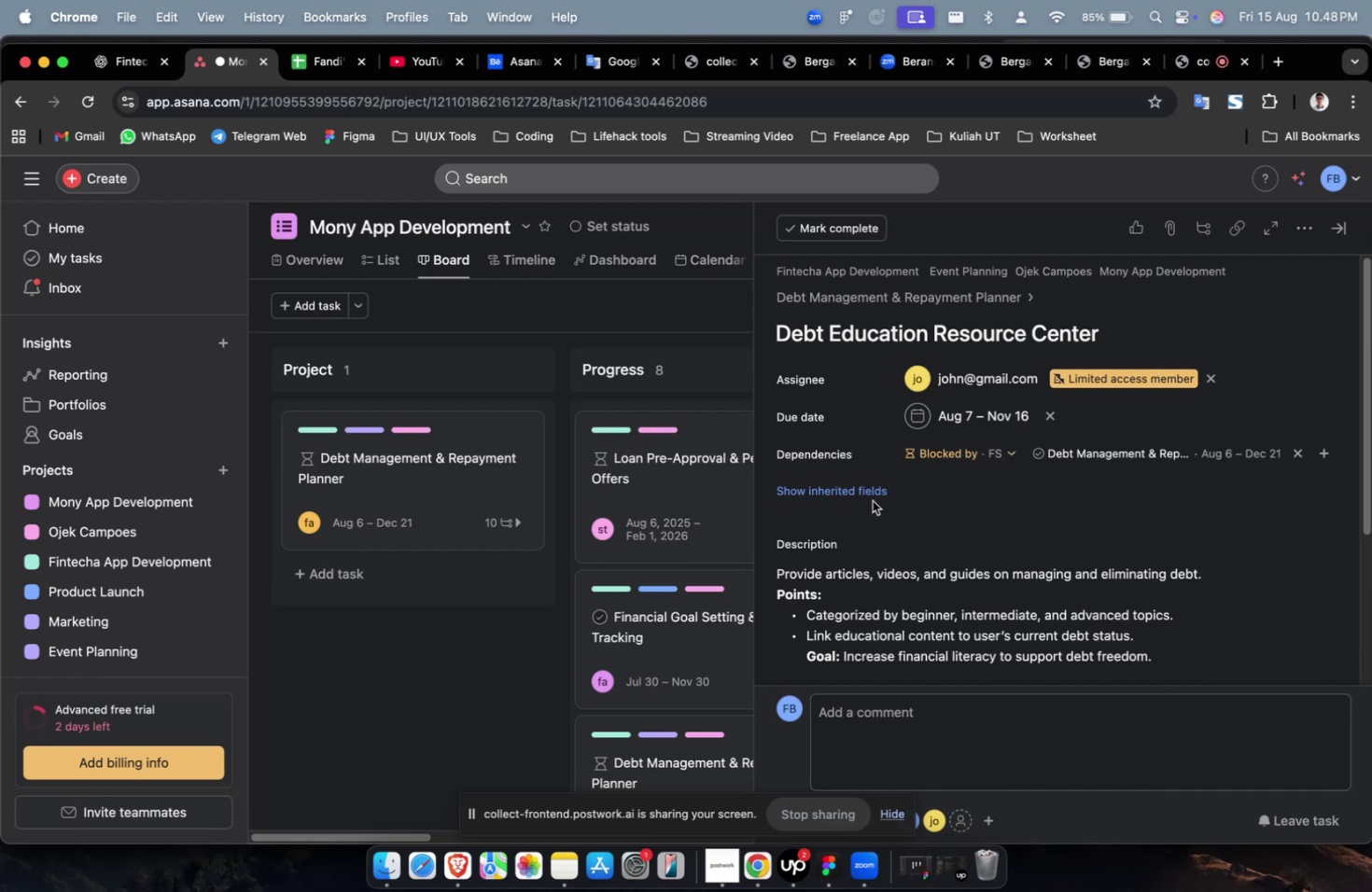 
triple_click([872, 500])
 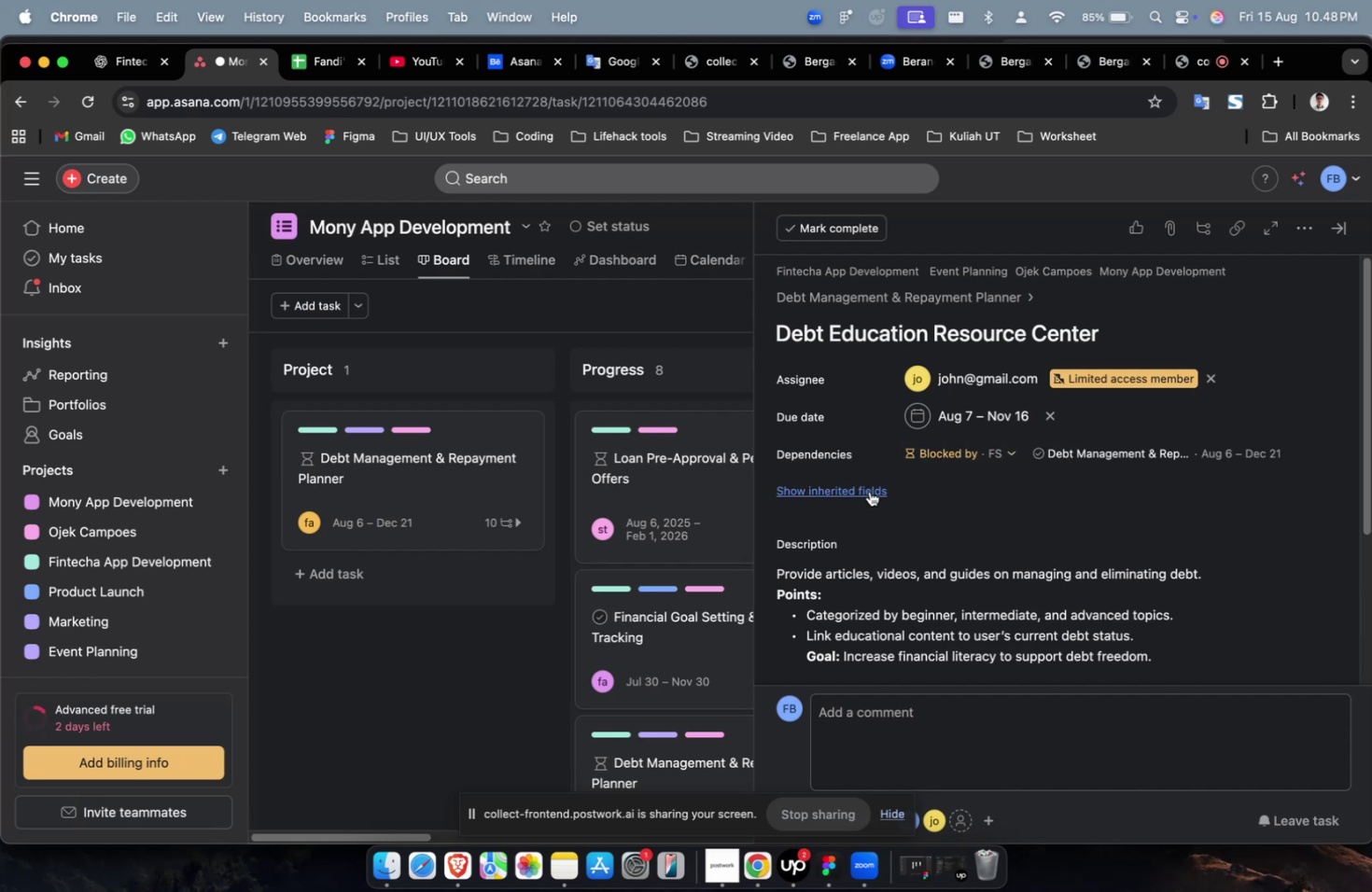 
triple_click([869, 491])
 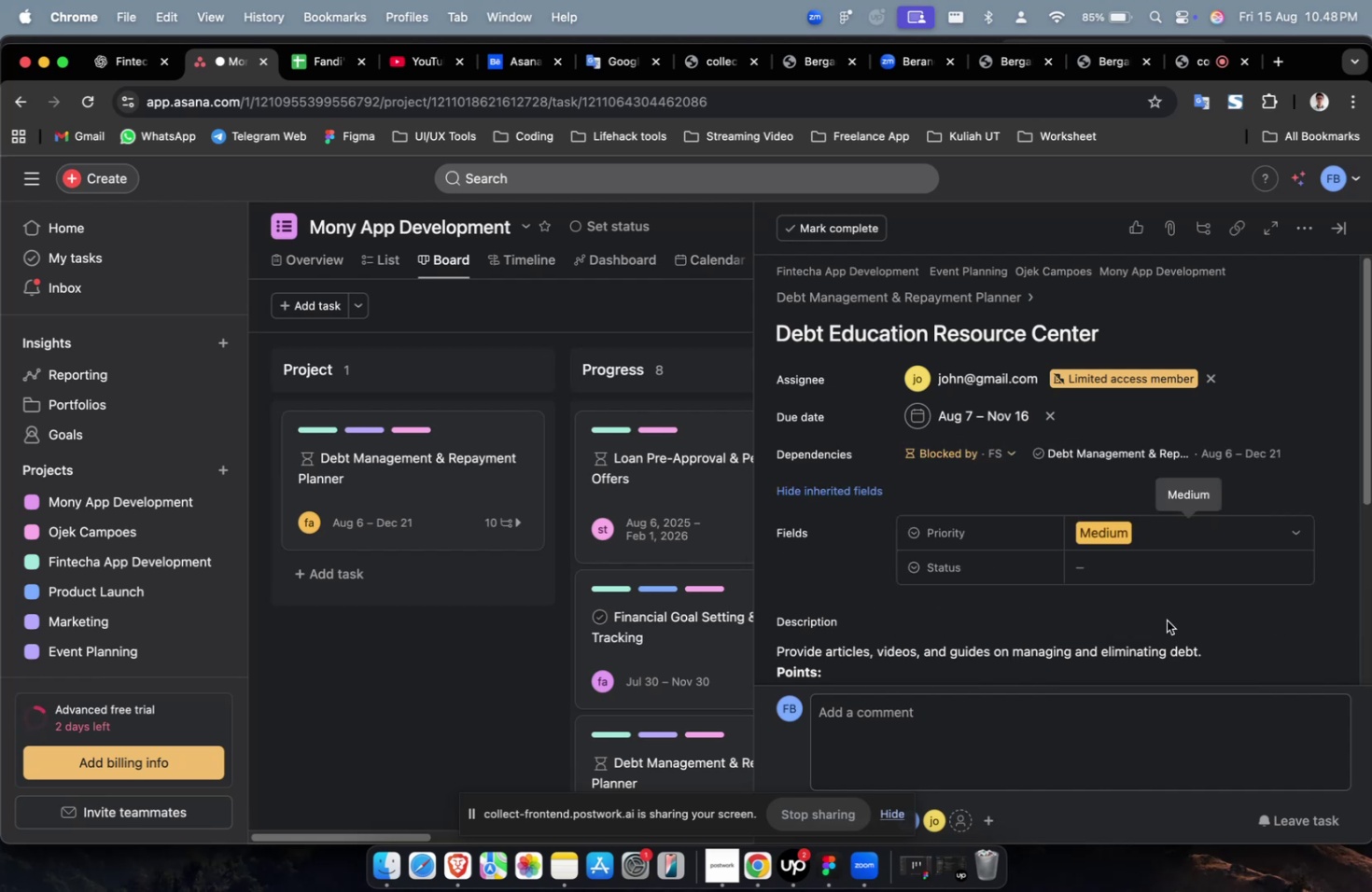 
triple_click([1165, 584])
 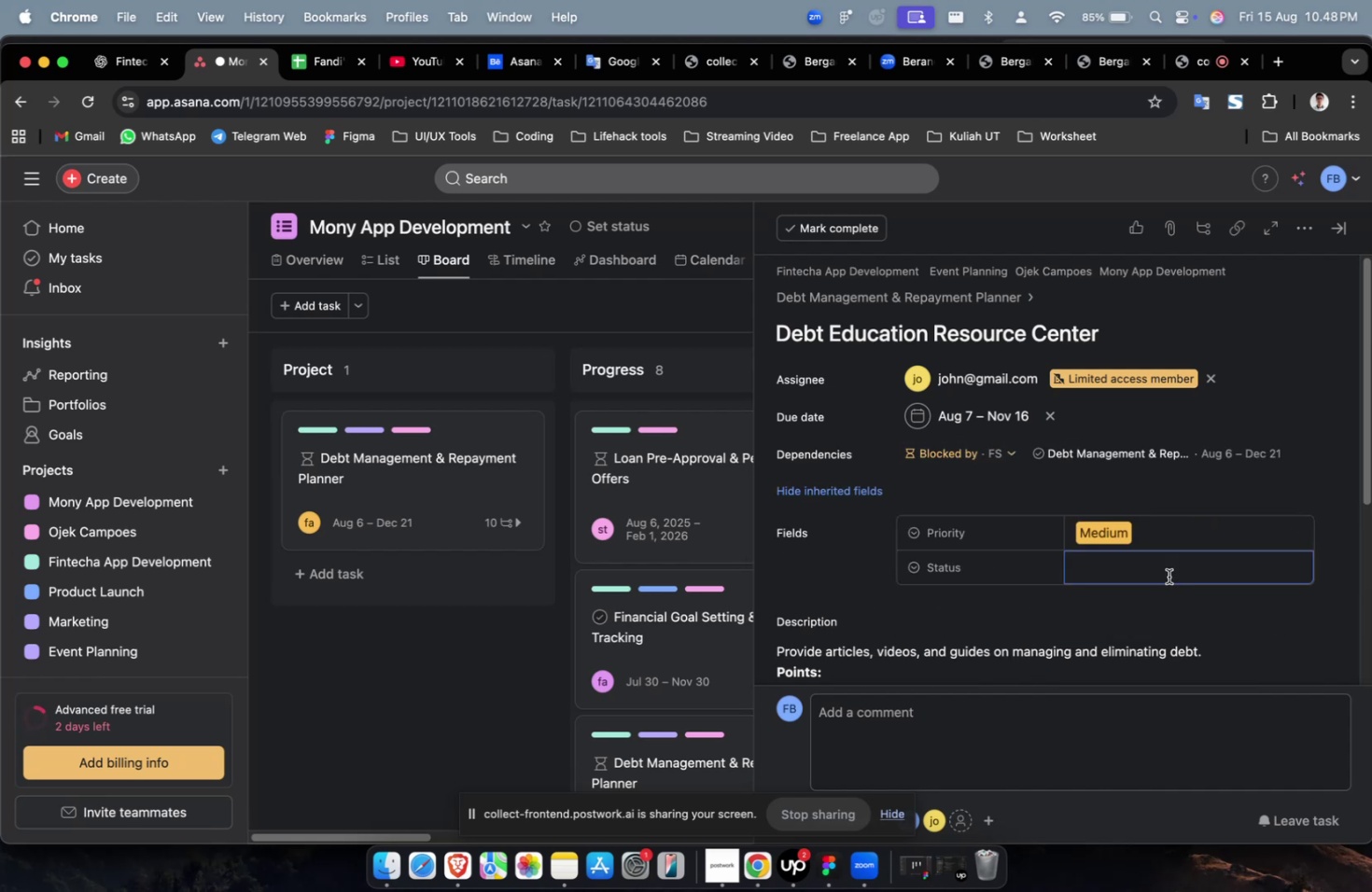 
triple_click([1168, 576])
 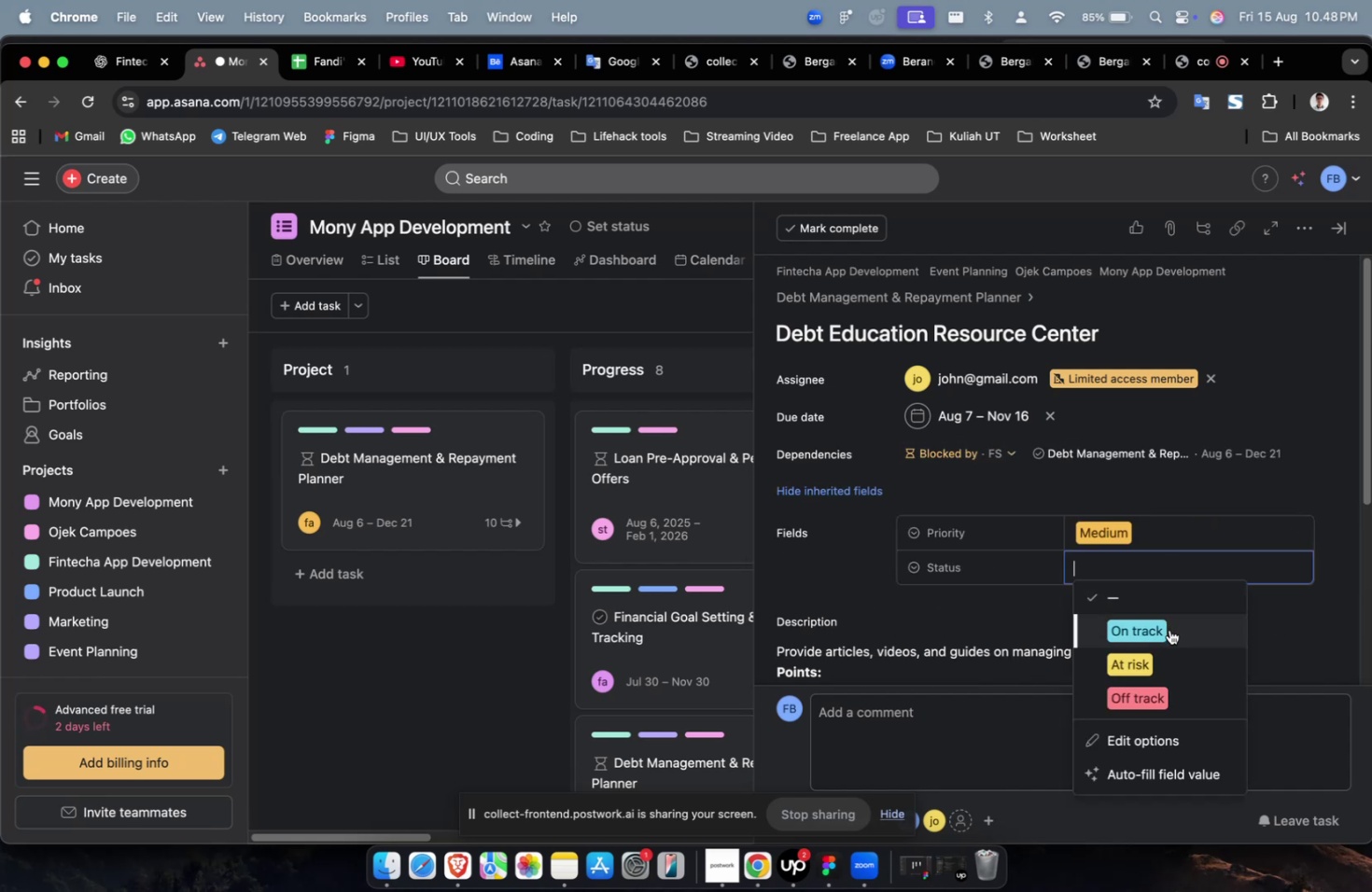 
triple_click([1169, 629])
 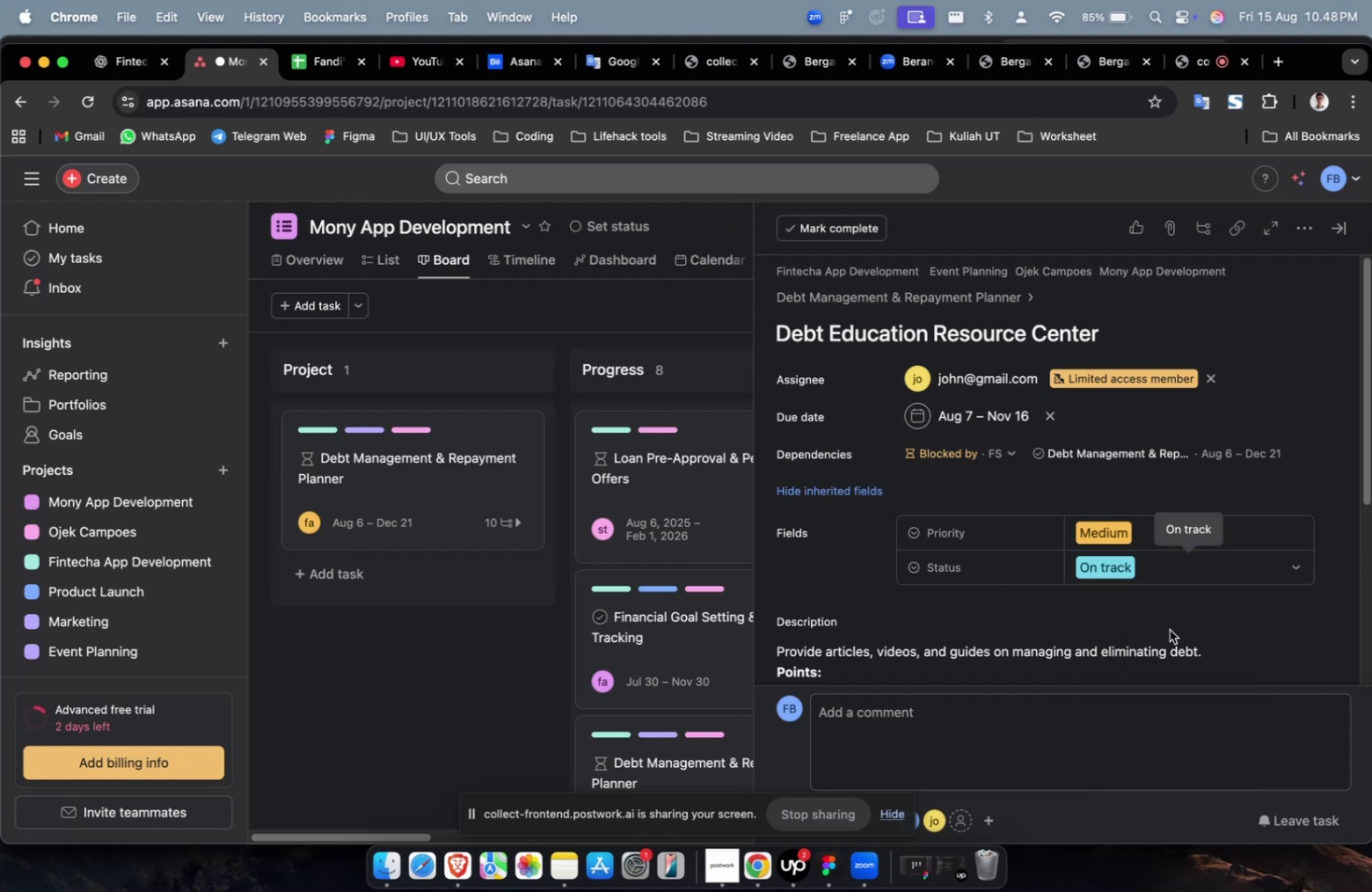 
wait(7.99)
 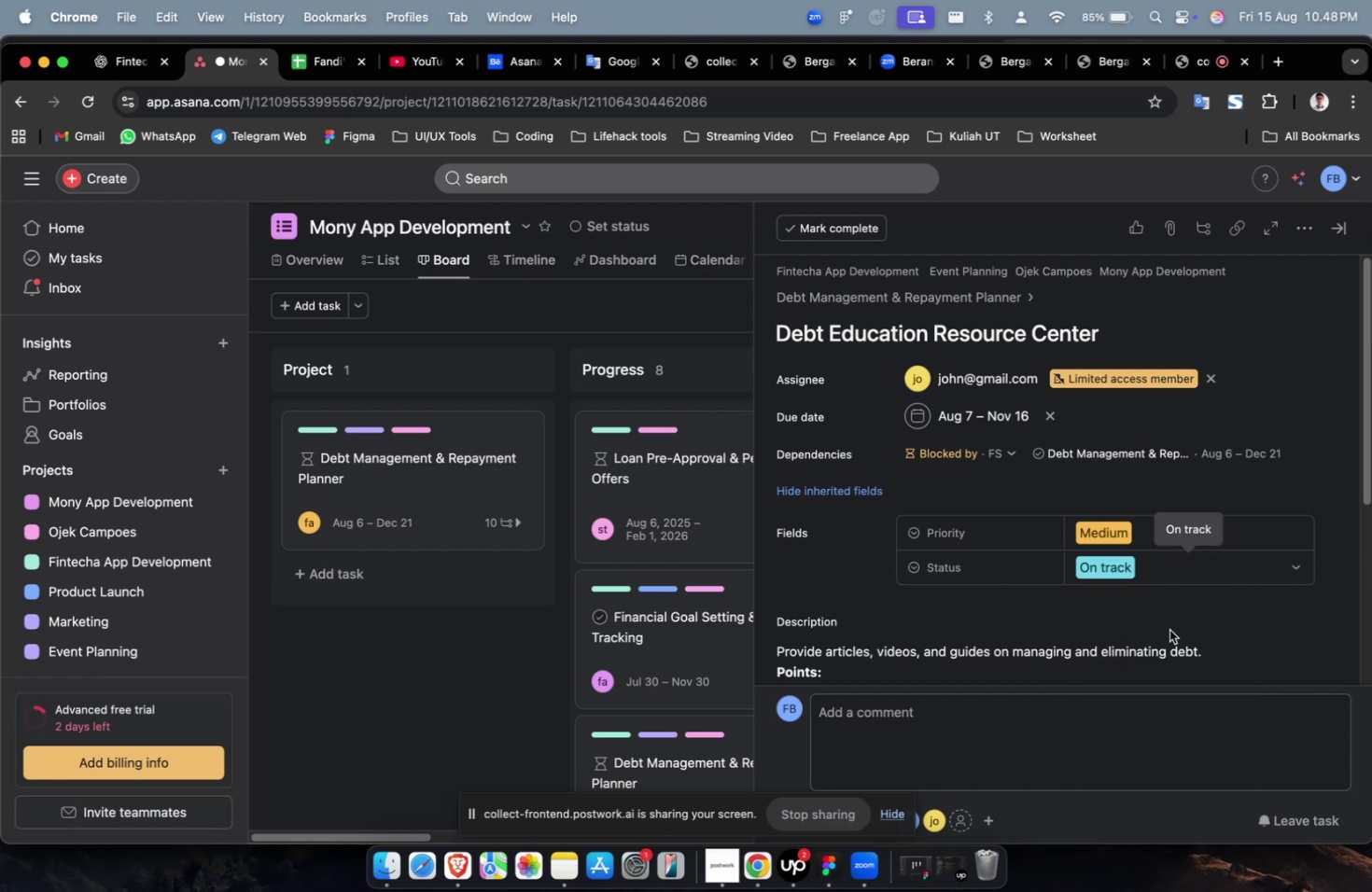 
scroll: coordinate [1095, 613], scroll_direction: down, amount: 23.0
 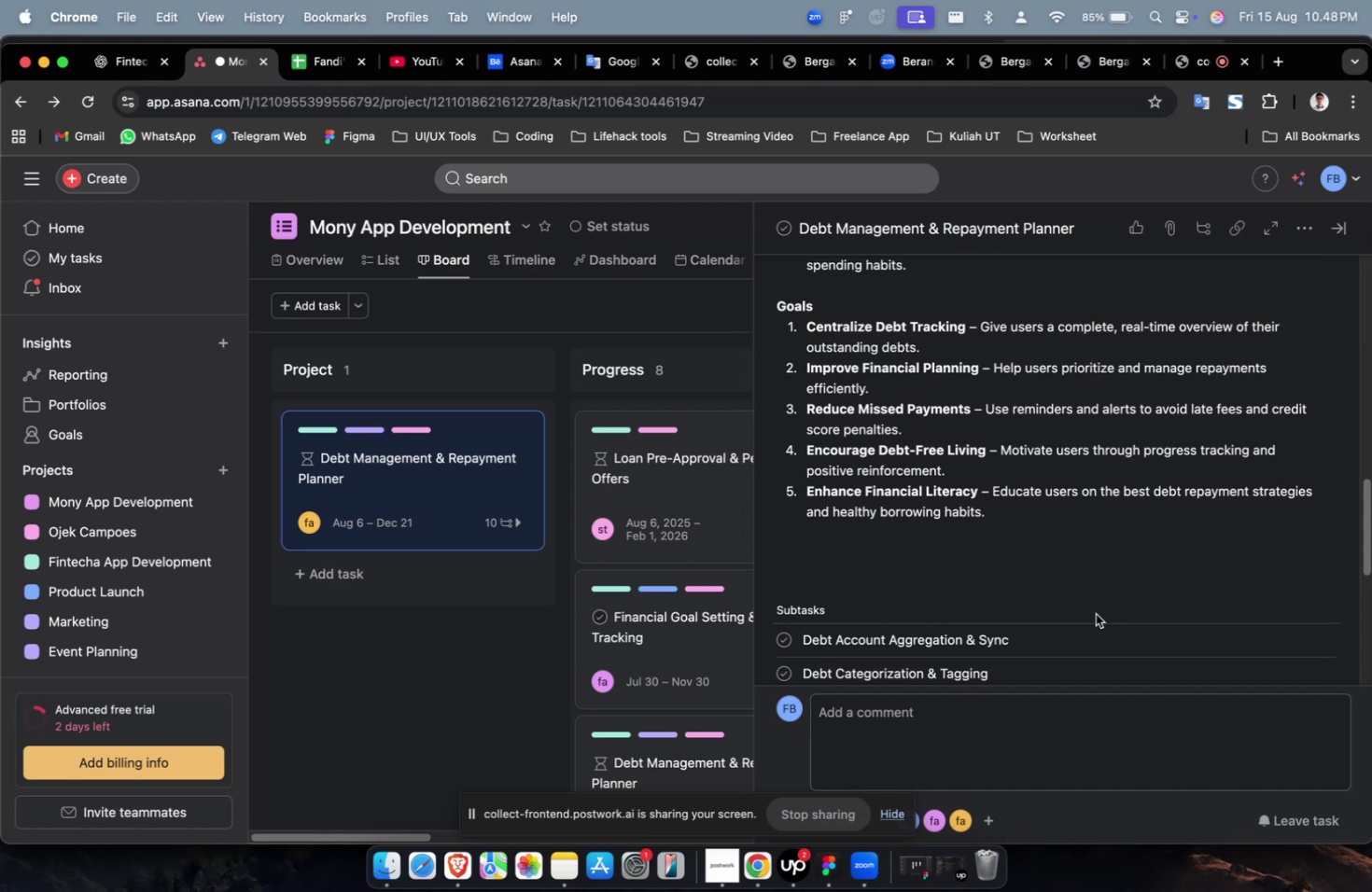 
wait(14.62)
 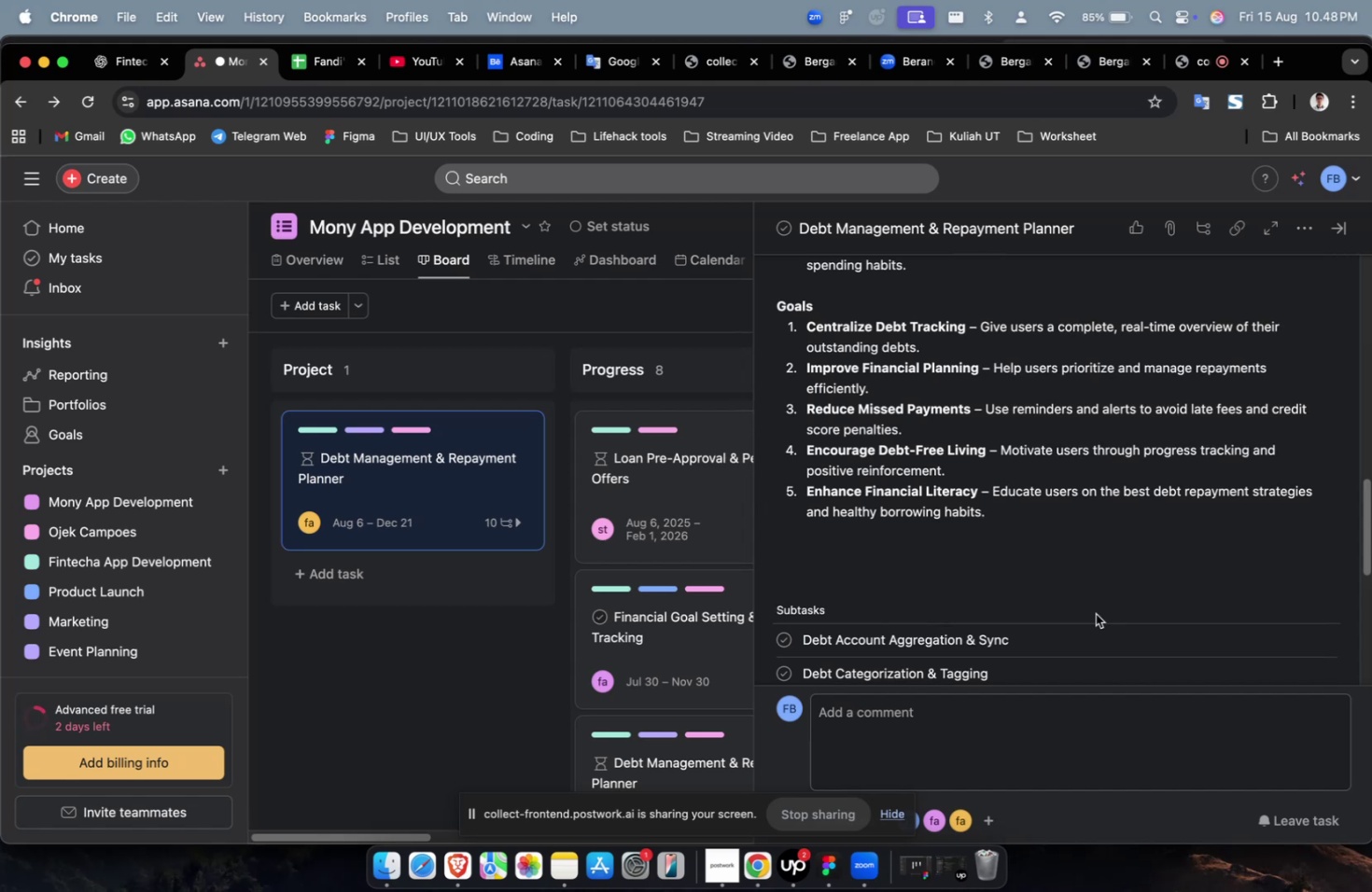 
scroll: coordinate [1099, 598], scroll_direction: down, amount: 10.0
 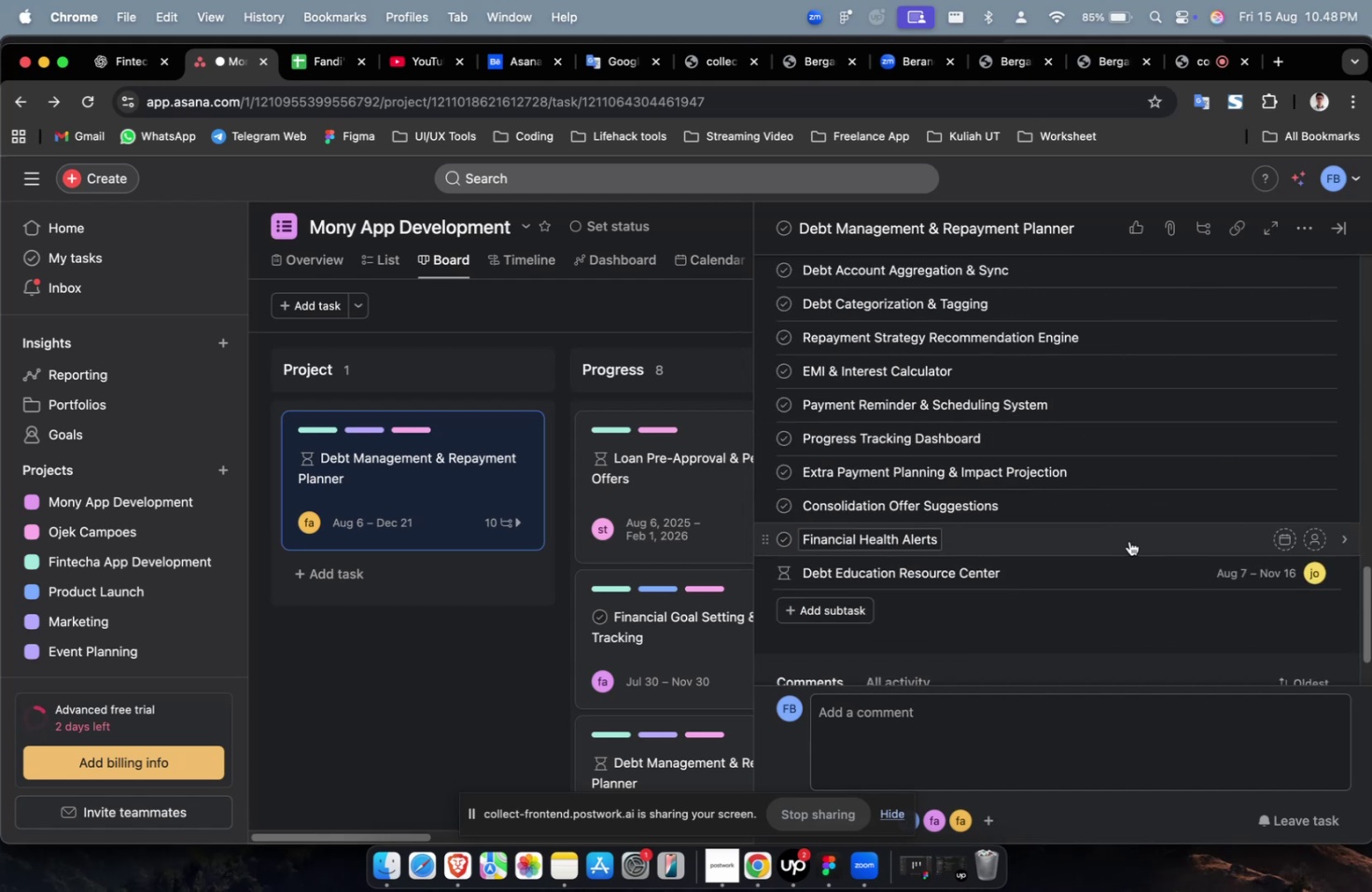 
left_click([1129, 537])
 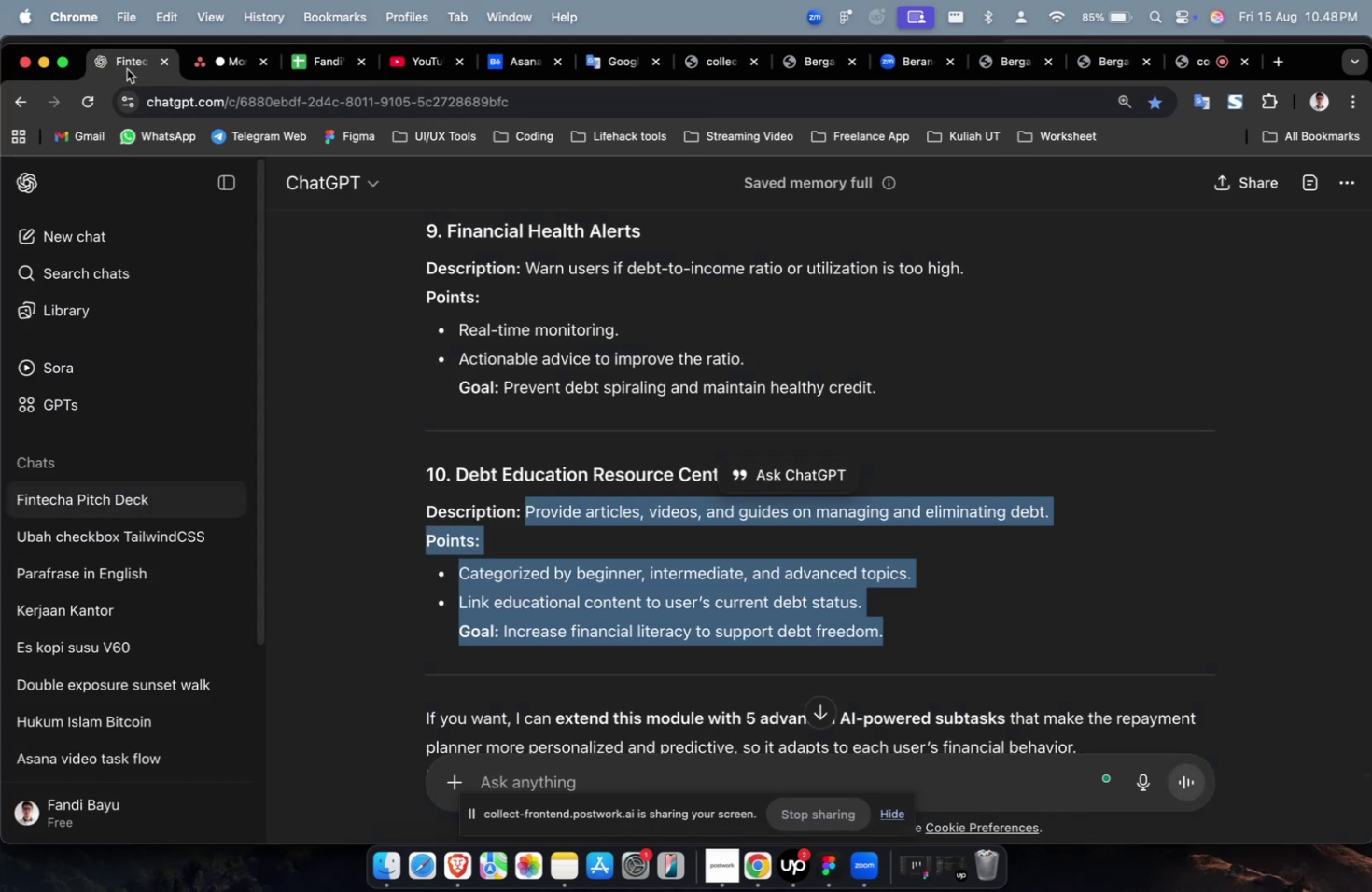 
scroll: coordinate [739, 314], scroll_direction: up, amount: 3.0
 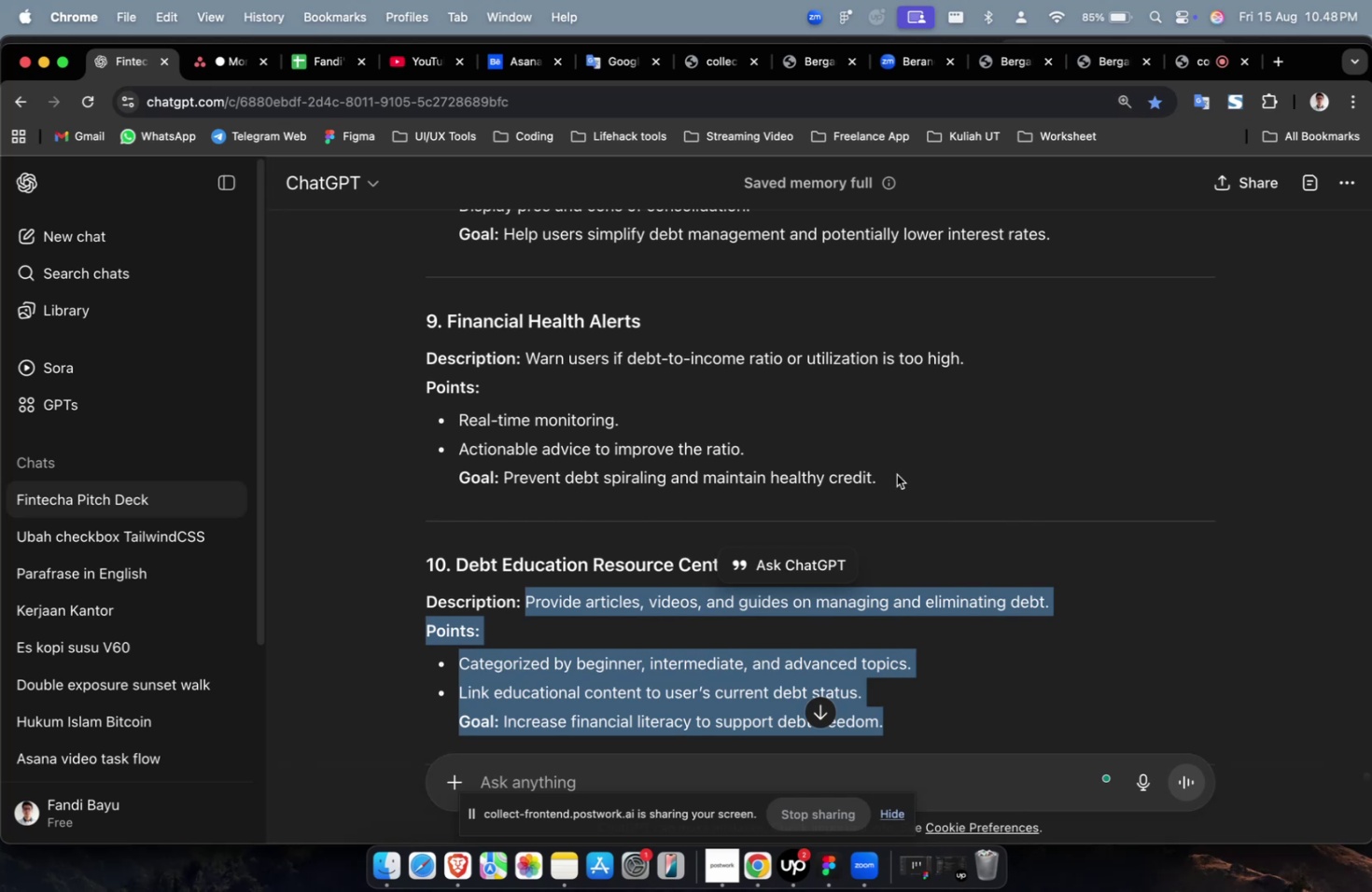 
left_click_drag(start_coordinate=[903, 486], to_coordinate=[526, 360])
 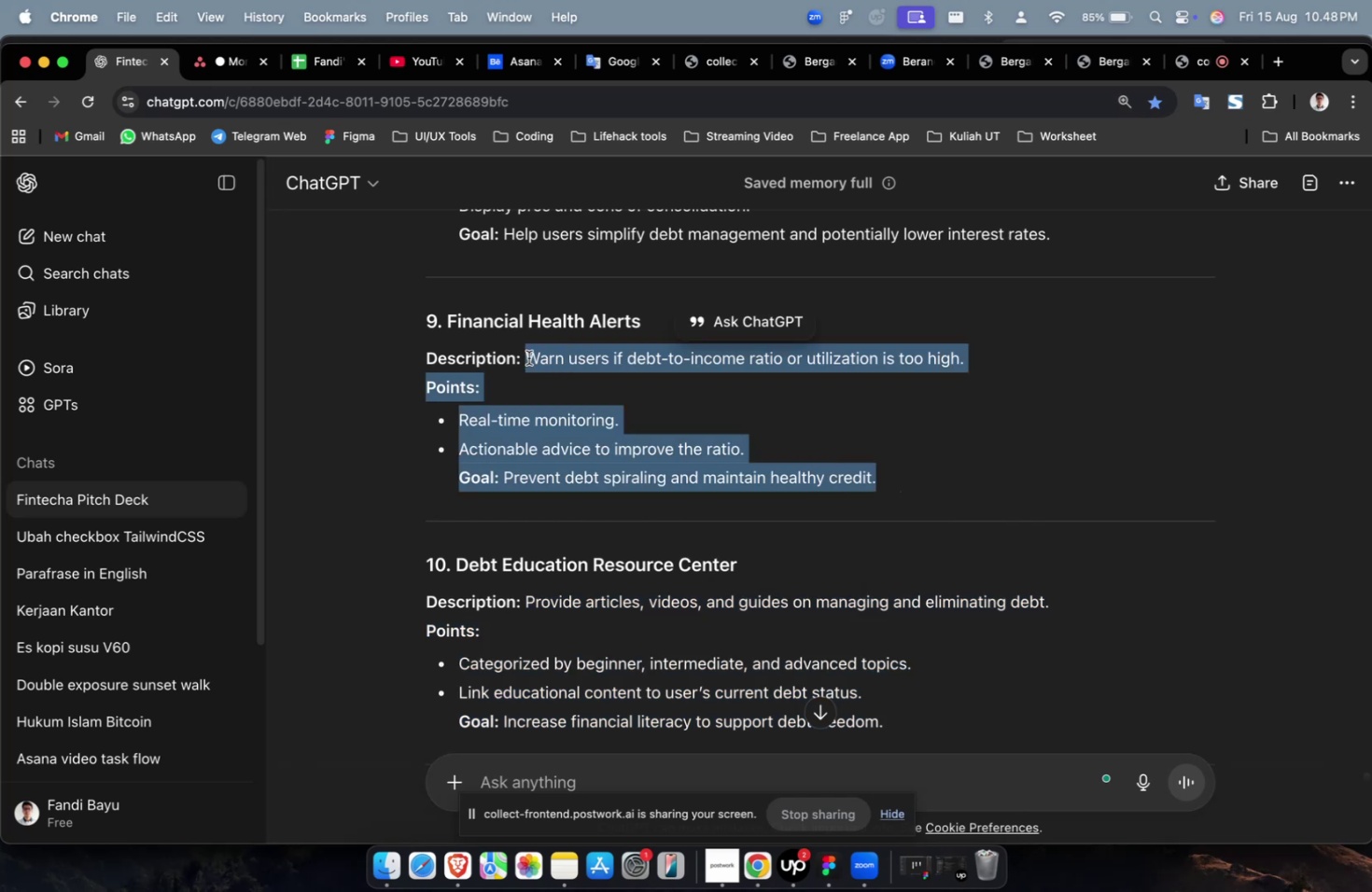 
key(Meta+C)
 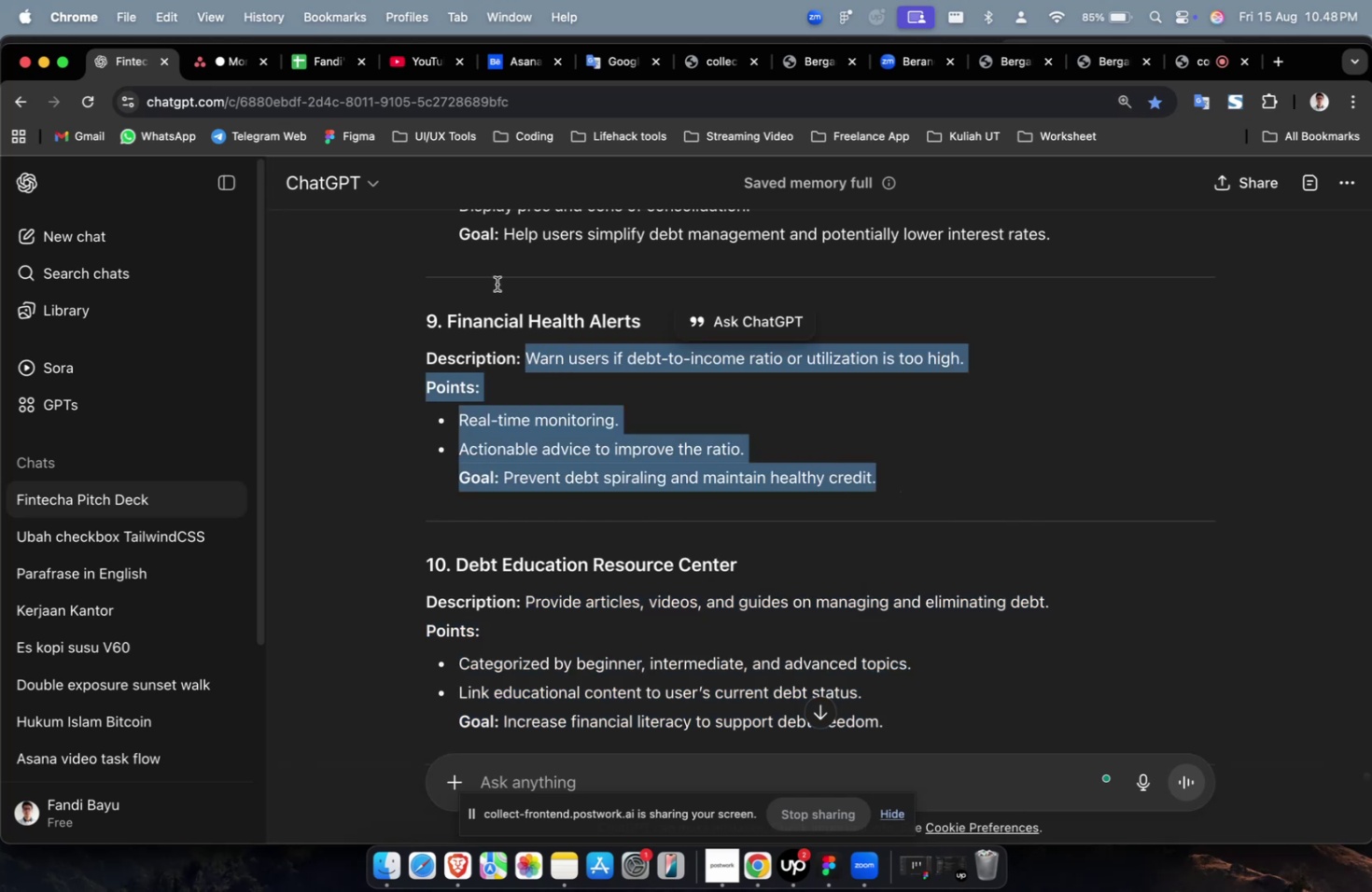 
key(Meta+C)
 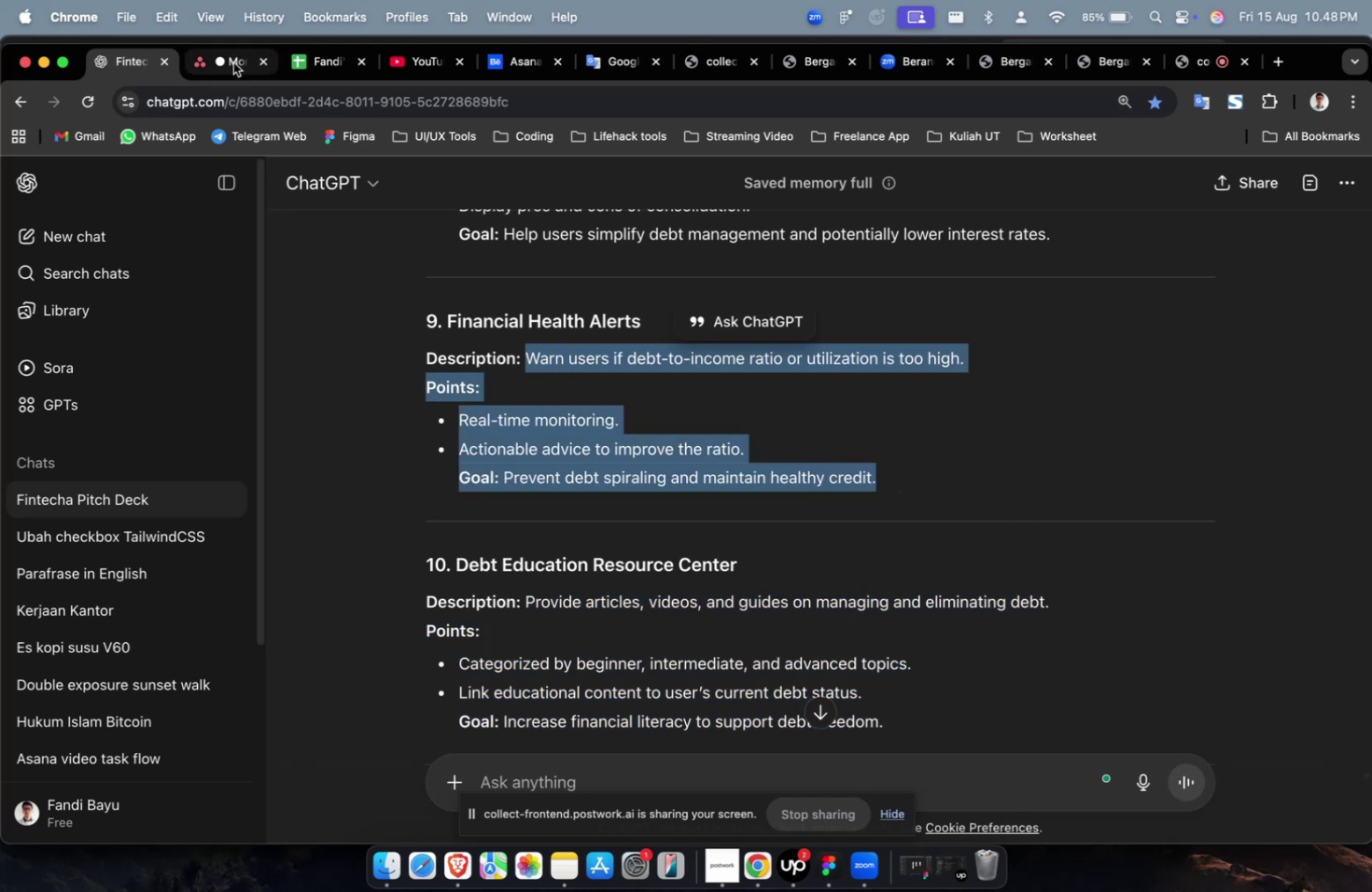 
left_click([233, 63])
 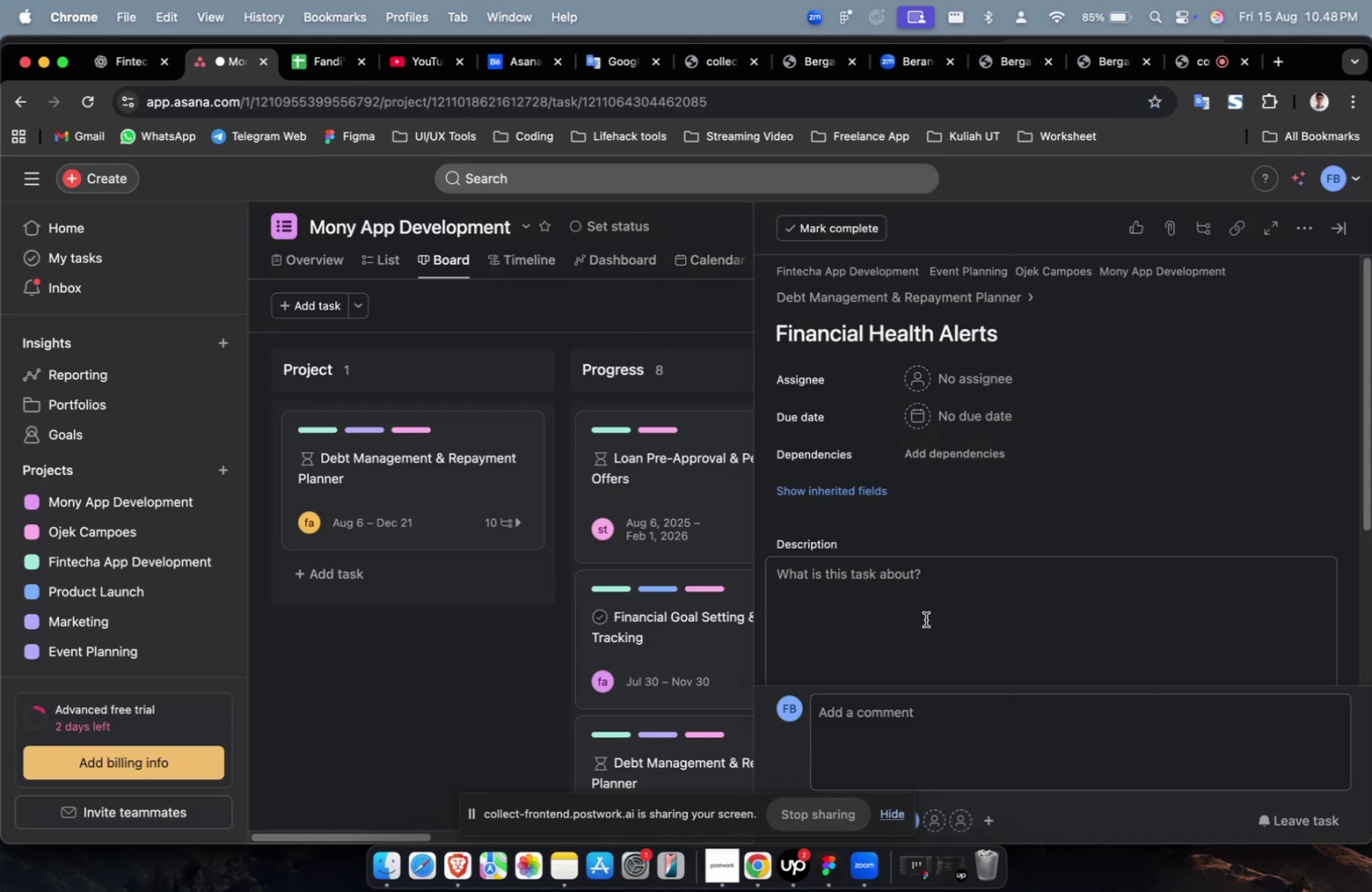 
double_click([925, 621])
 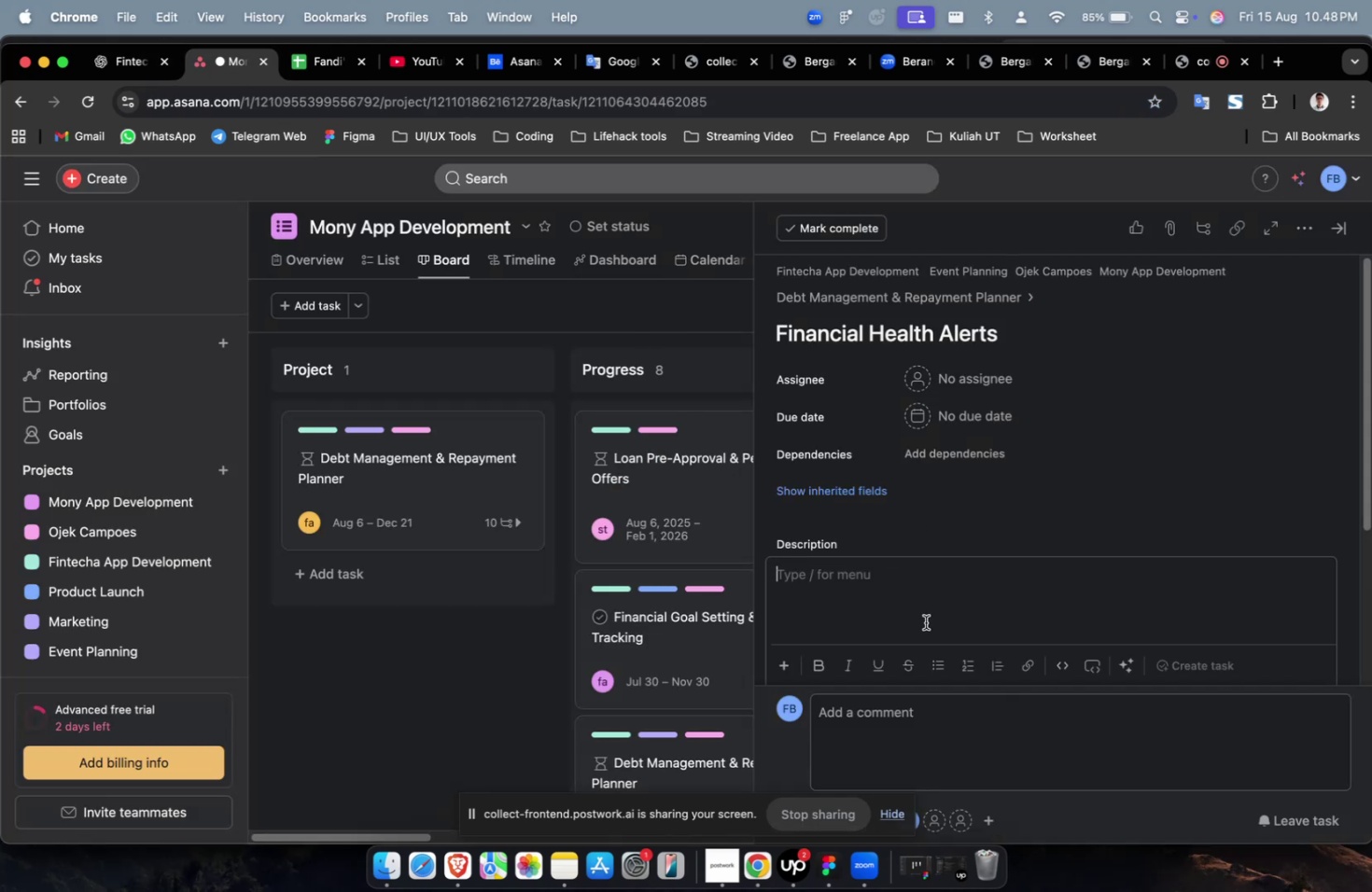 
key(Meta+V)
 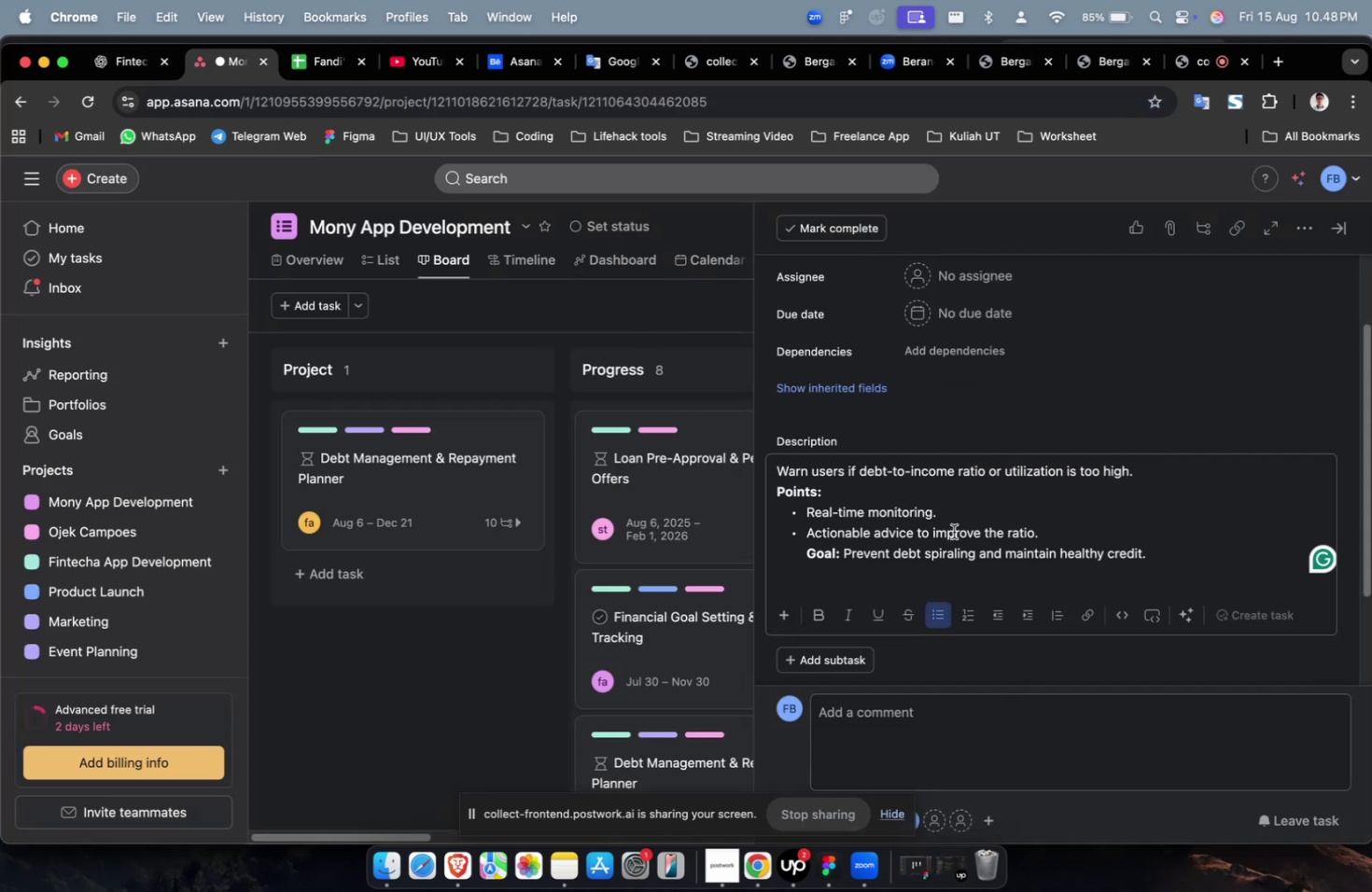 
scroll: coordinate [966, 503], scroll_direction: up, amount: 2.0
 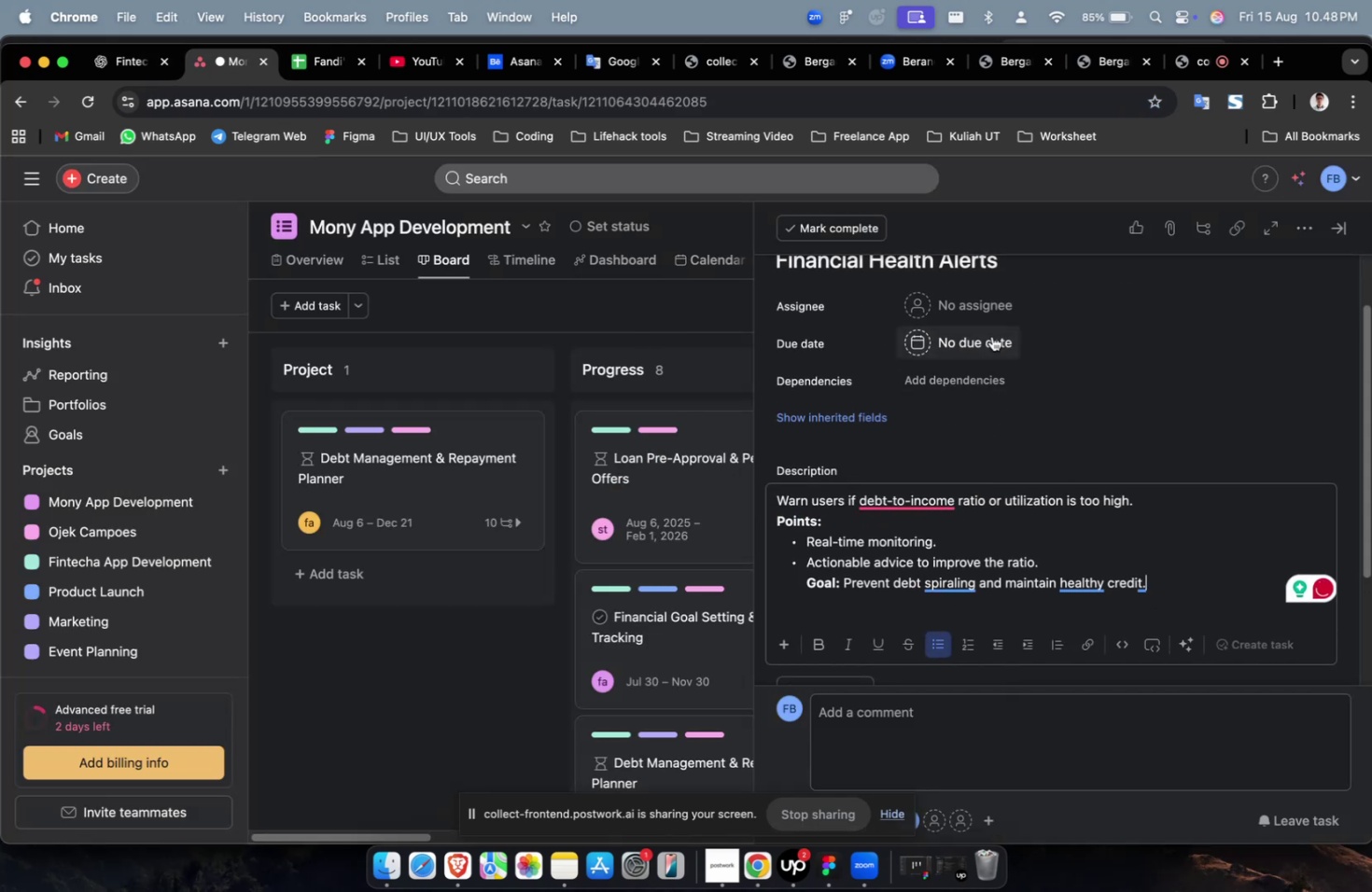 
left_click([987, 329])
 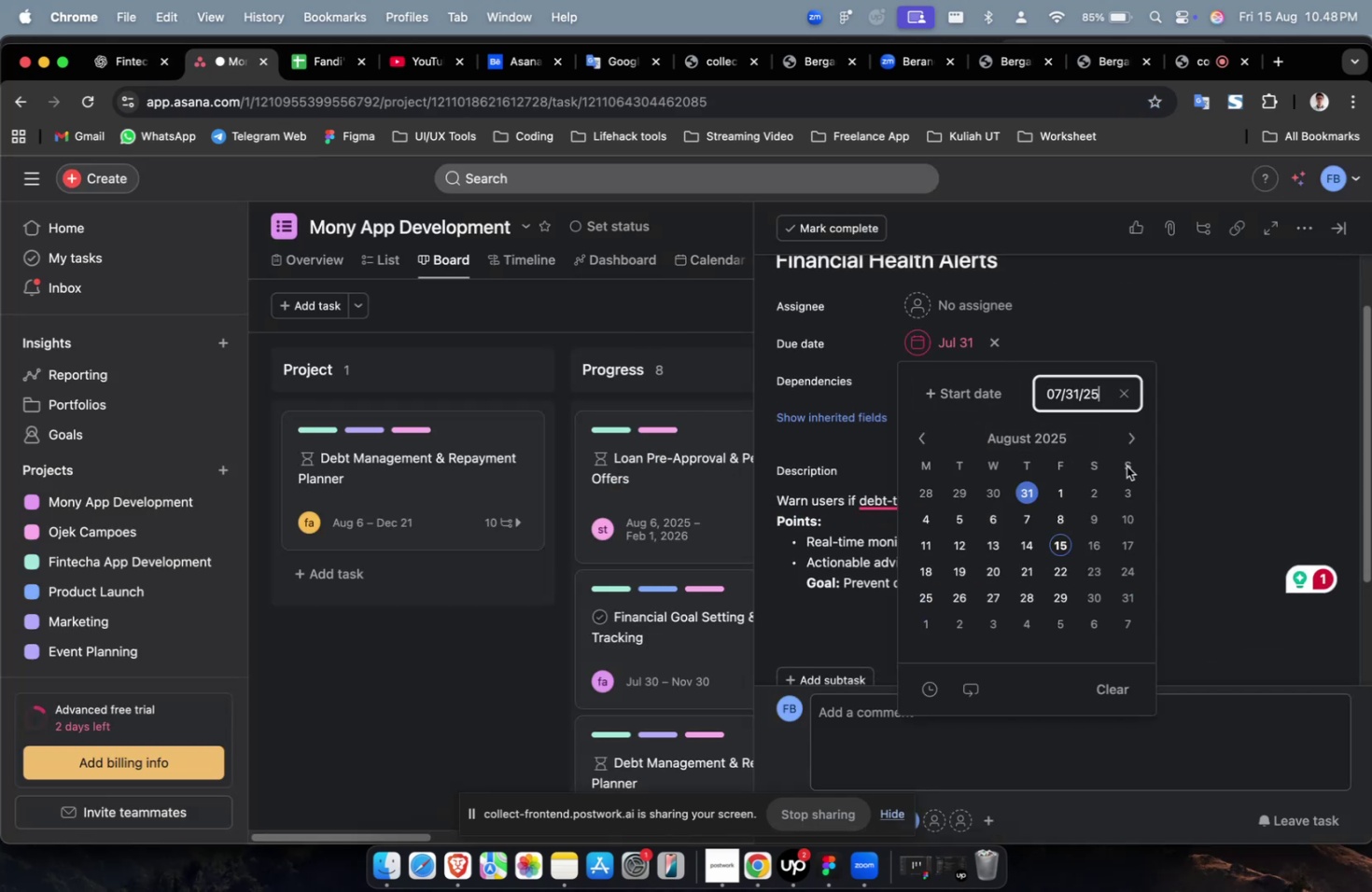 
triple_click([1132, 443])
 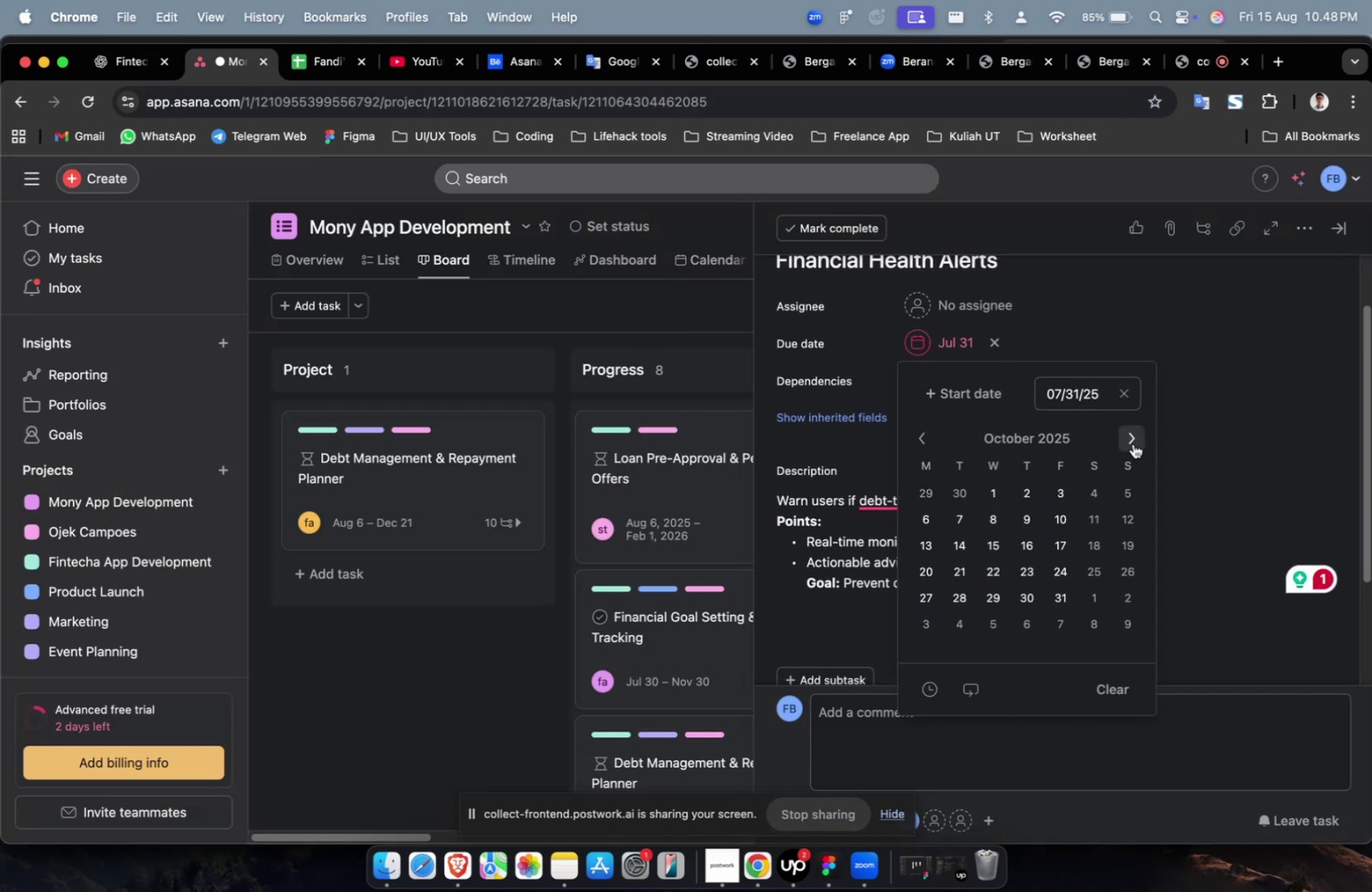 
triple_click([1132, 443])
 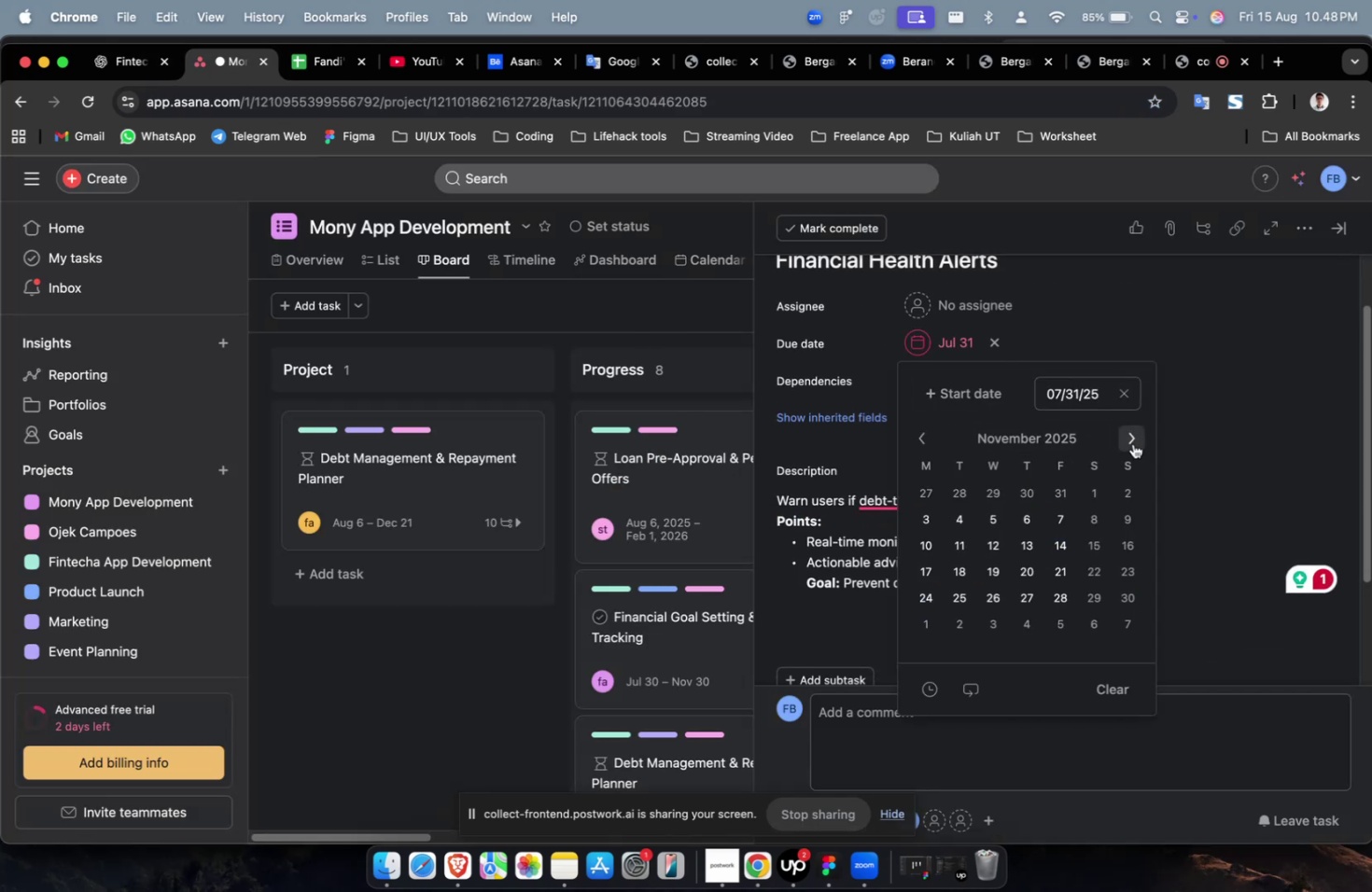 
triple_click([1132, 443])
 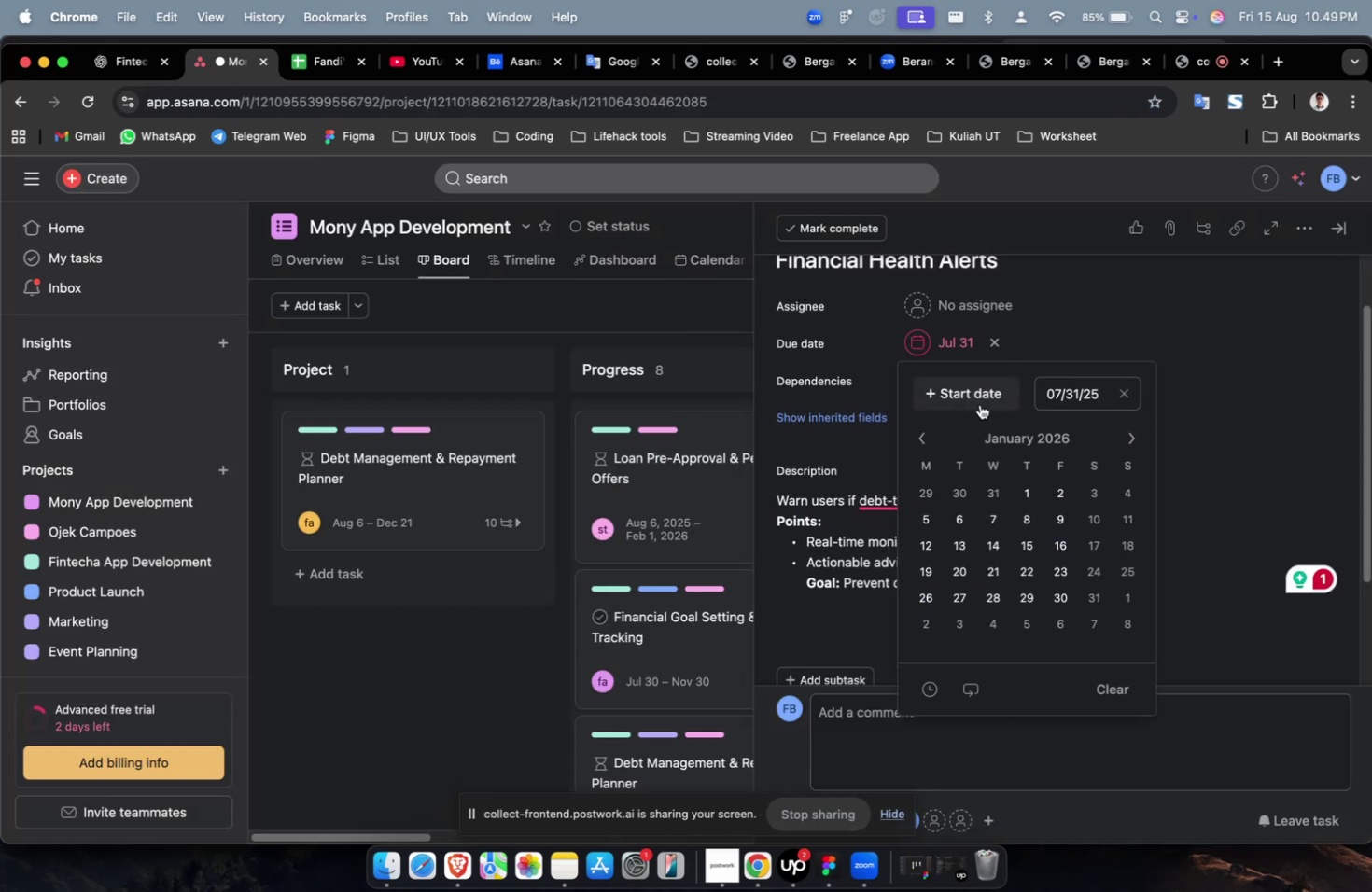 
triple_click([979, 404])
 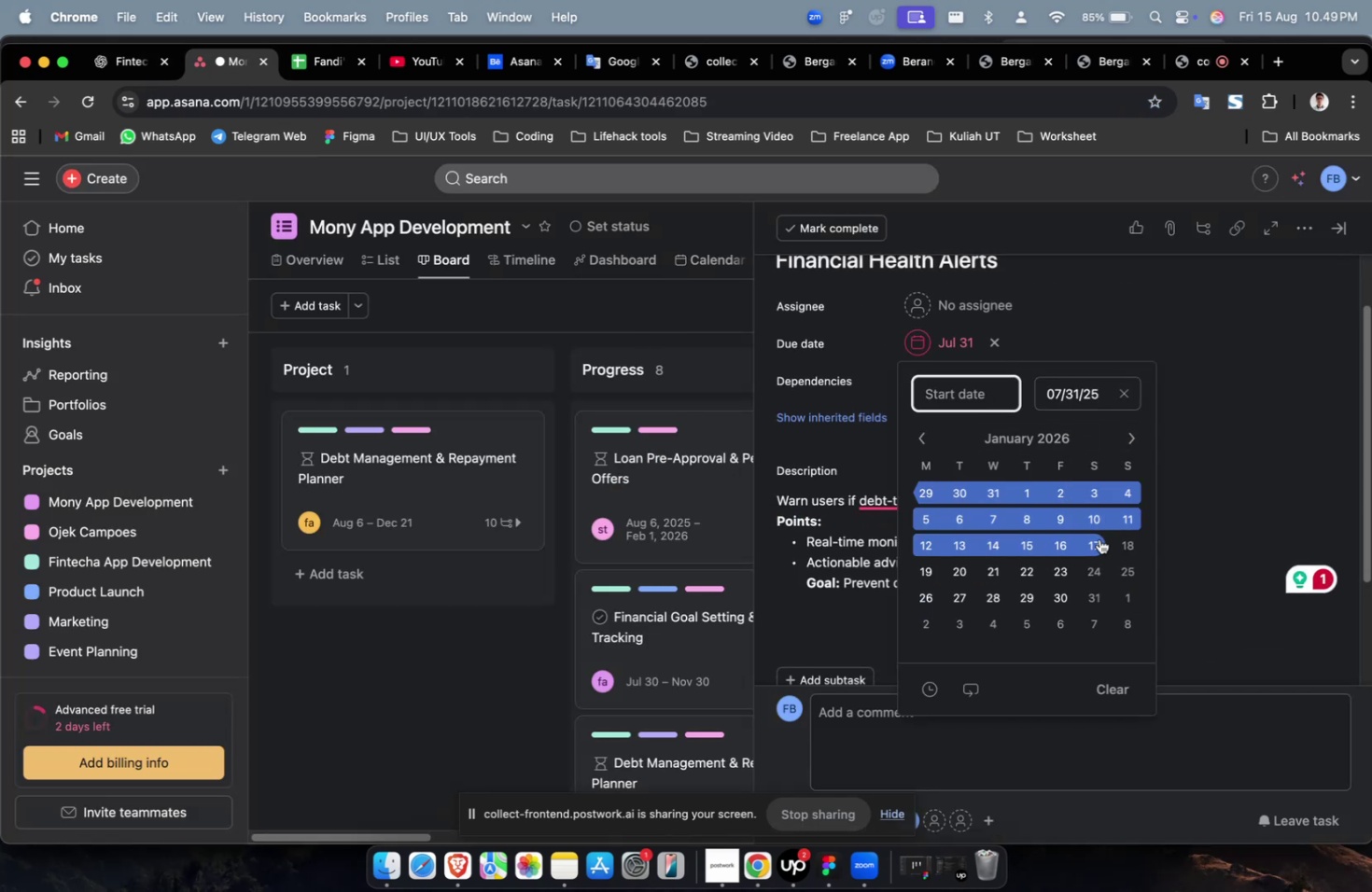 
triple_click([1099, 537])
 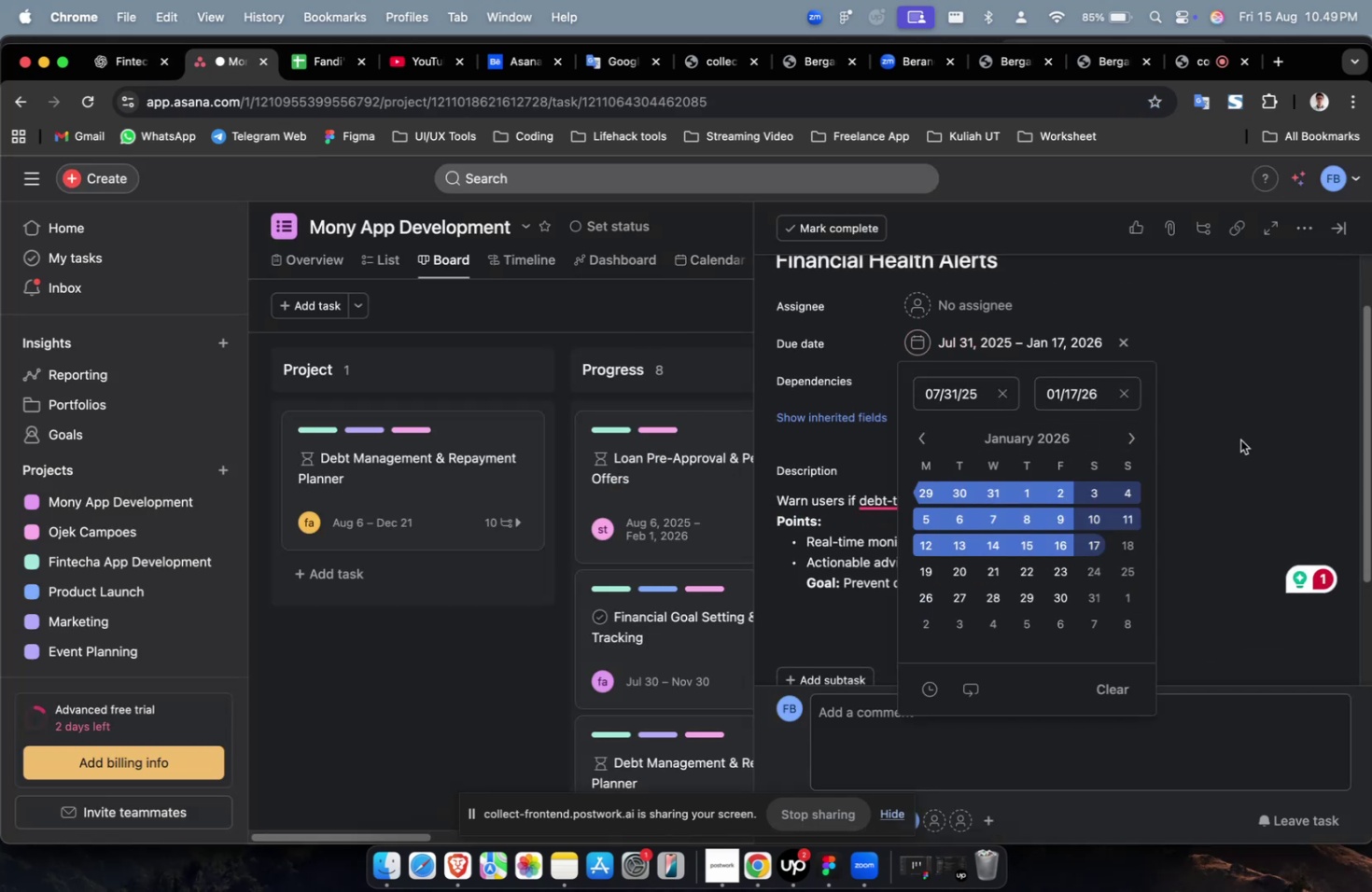 
triple_click([1239, 439])
 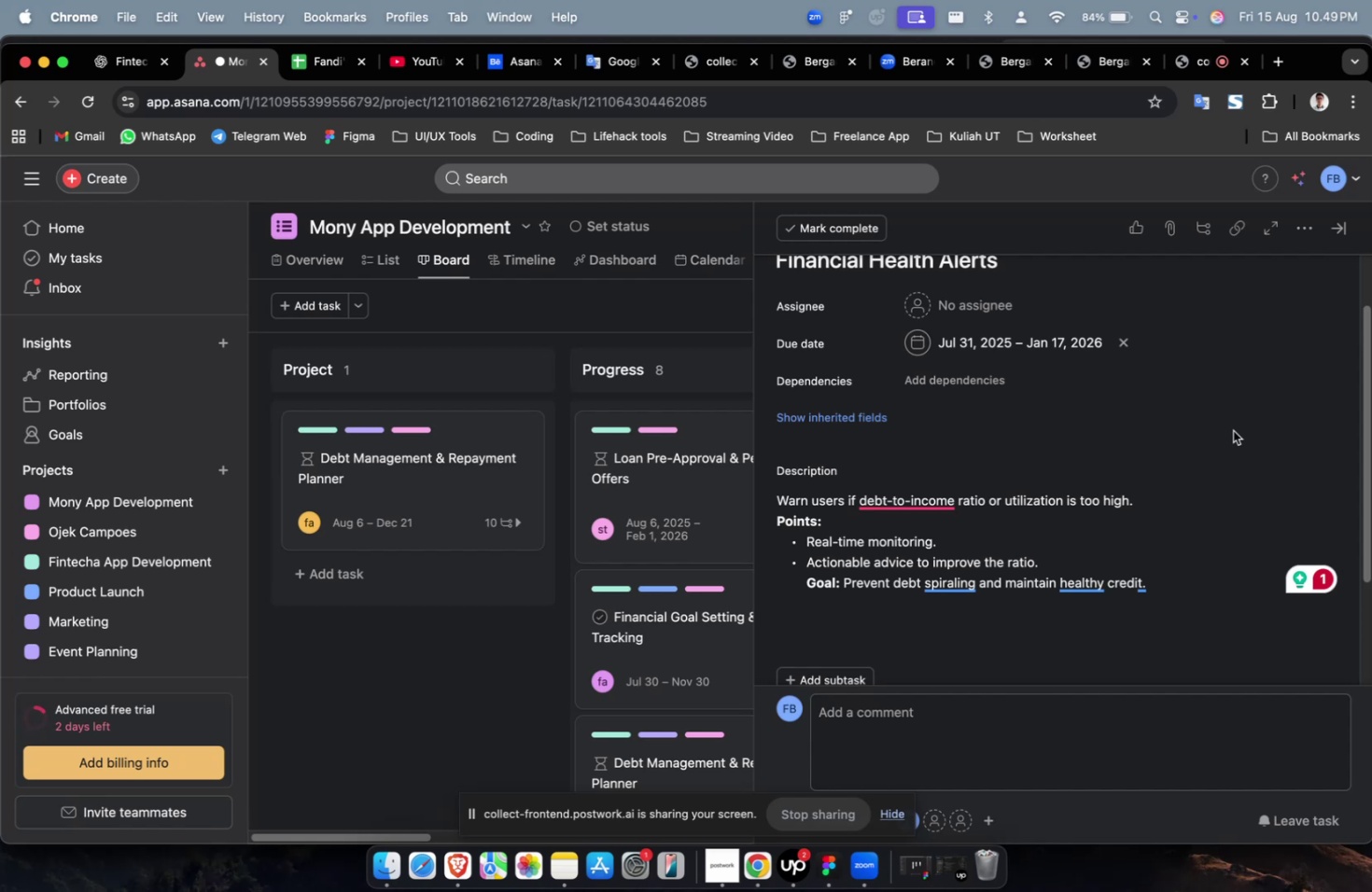 
wait(51.37)
 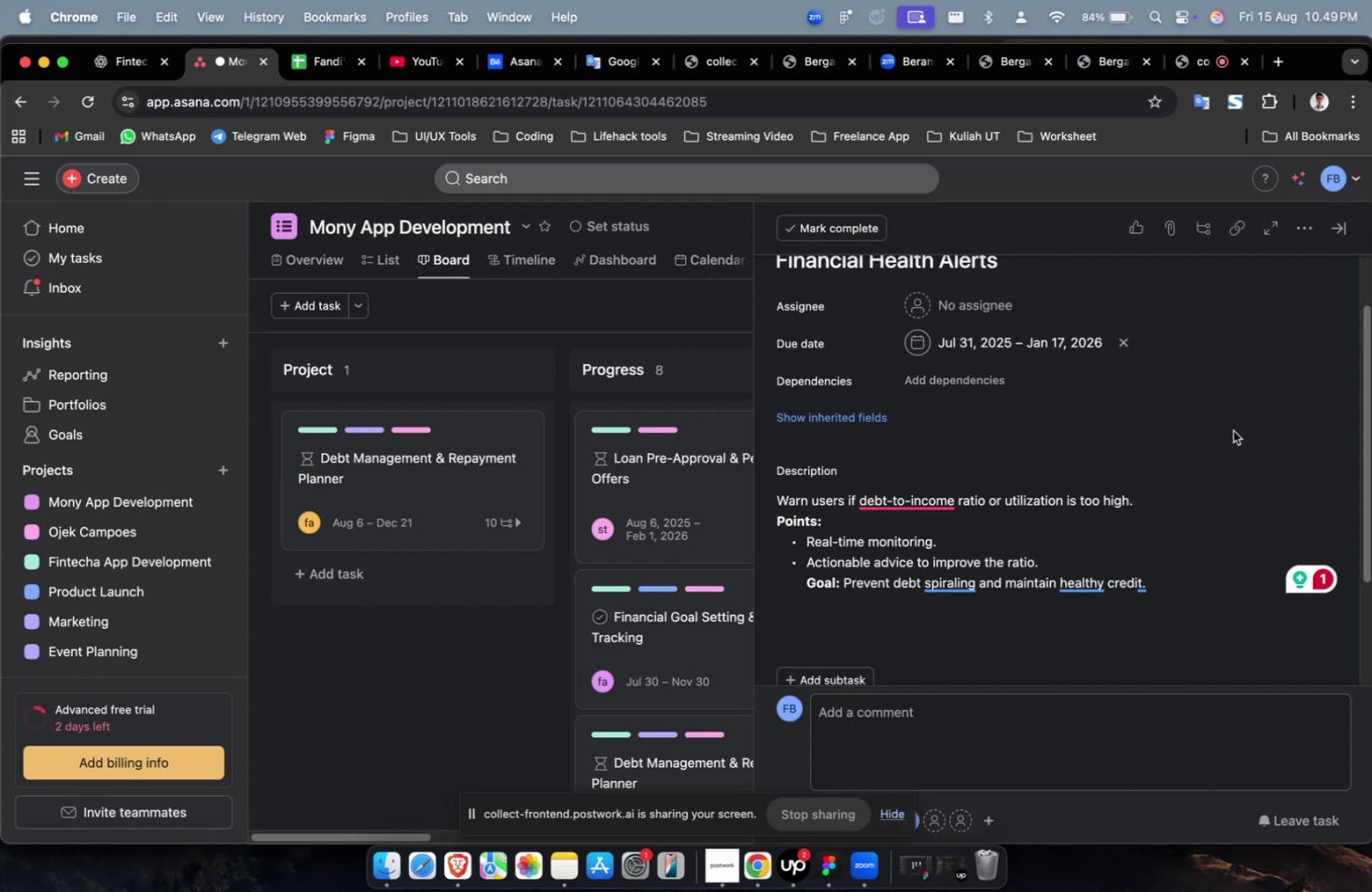 
scroll: coordinate [1232, 430], scroll_direction: up, amount: 7.0
 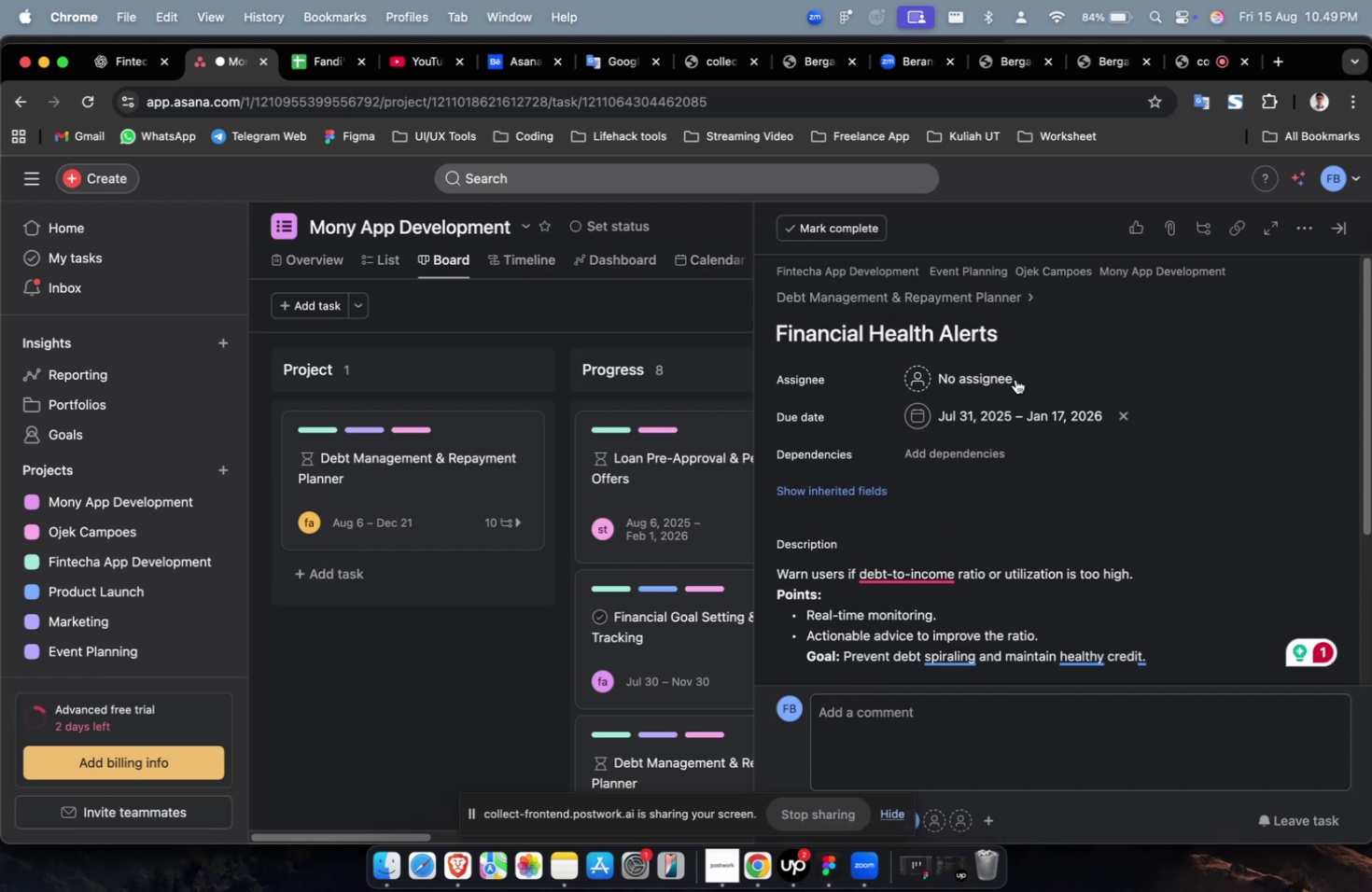 
left_click([1013, 378])
 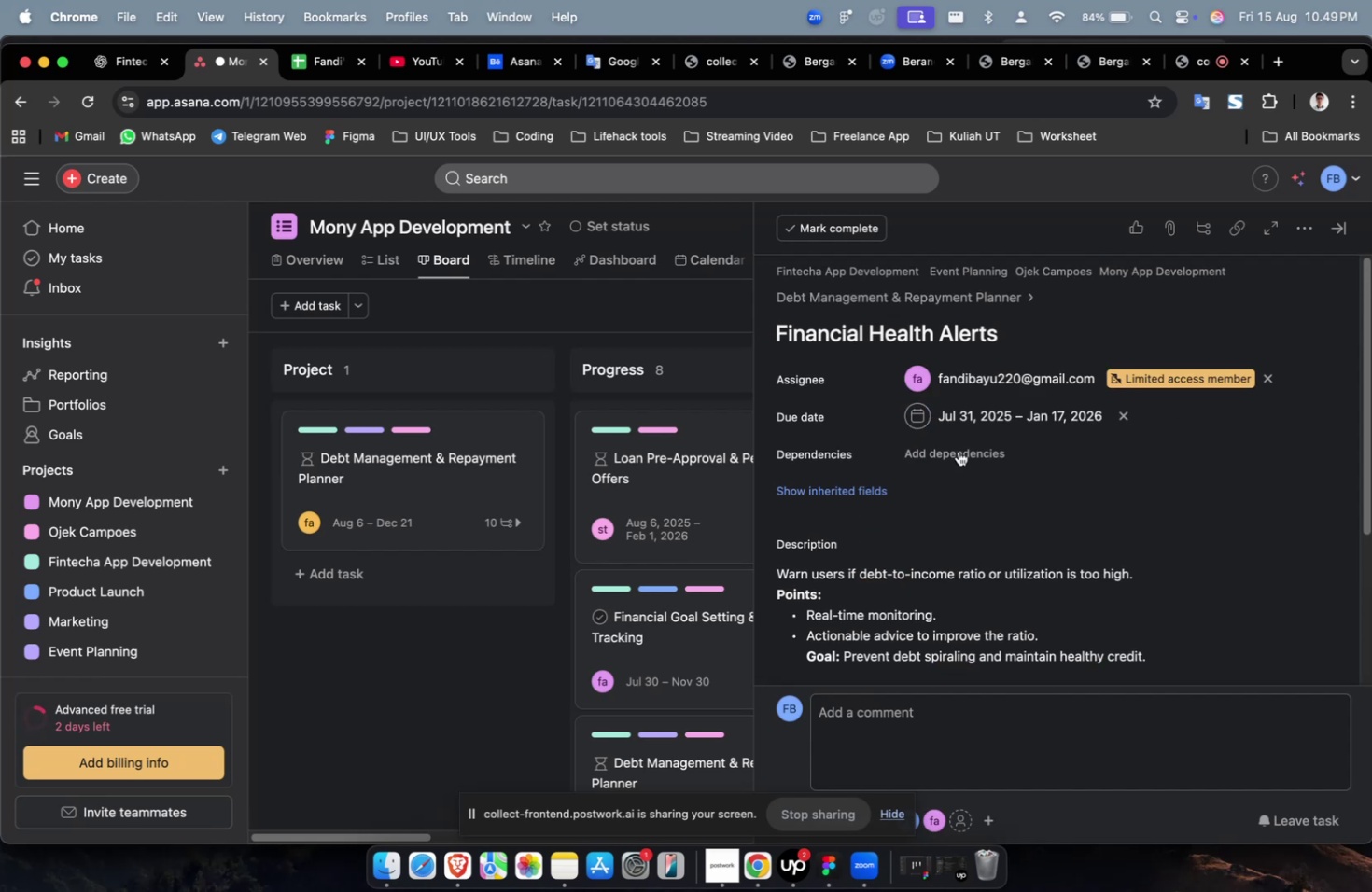 
triple_click([935, 454])
 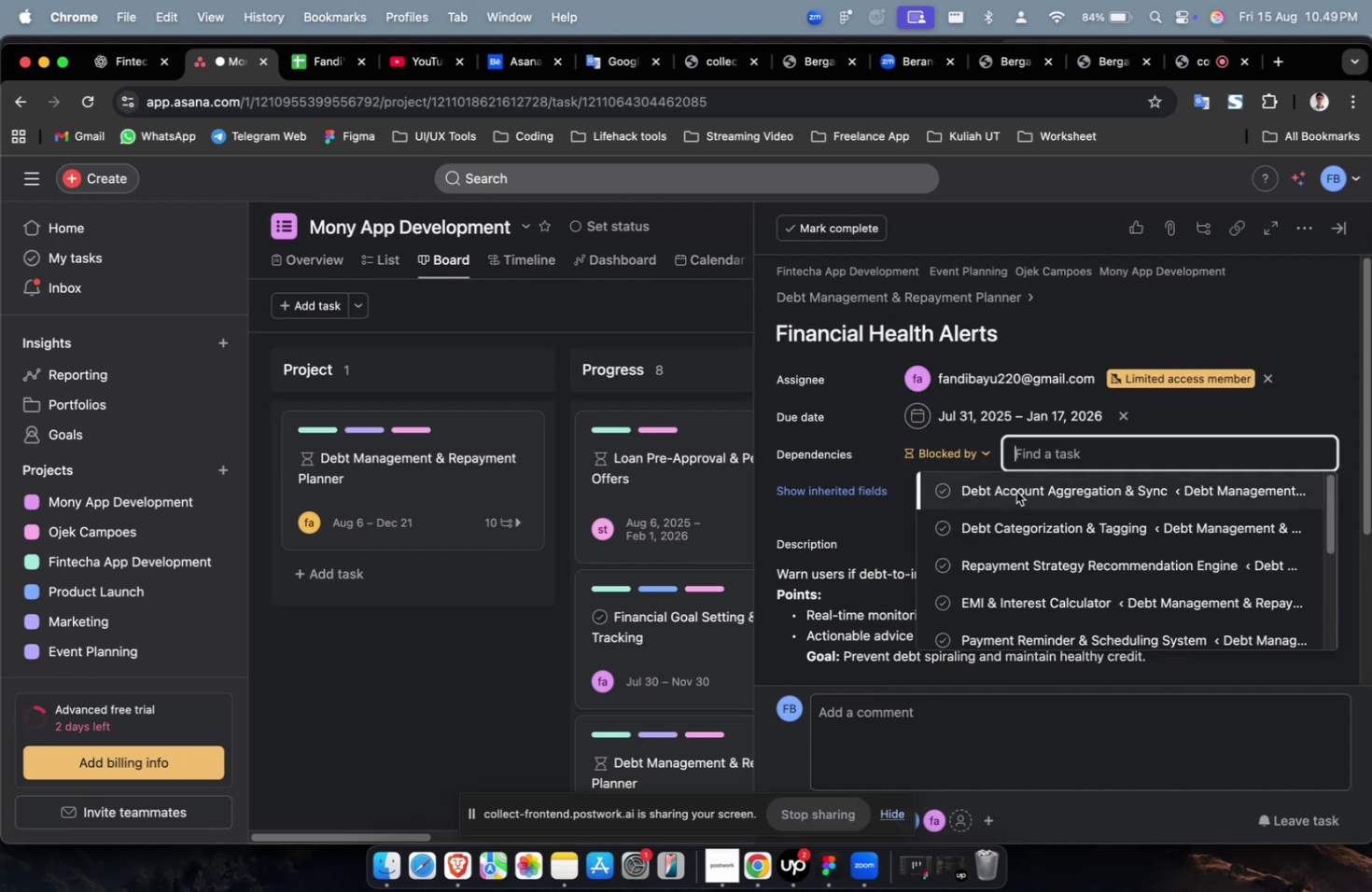 
triple_click([1015, 491])
 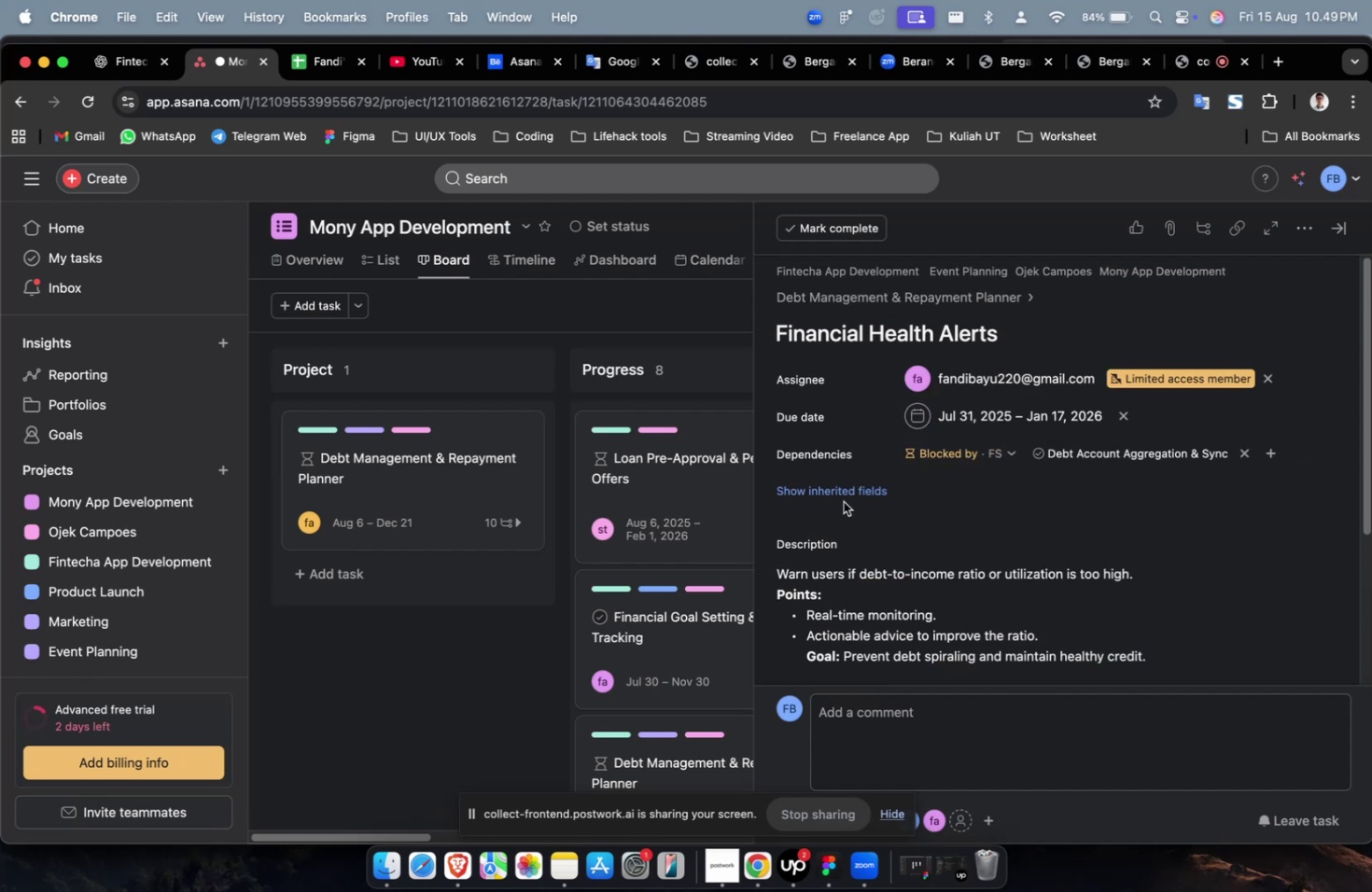 
triple_click([843, 500])
 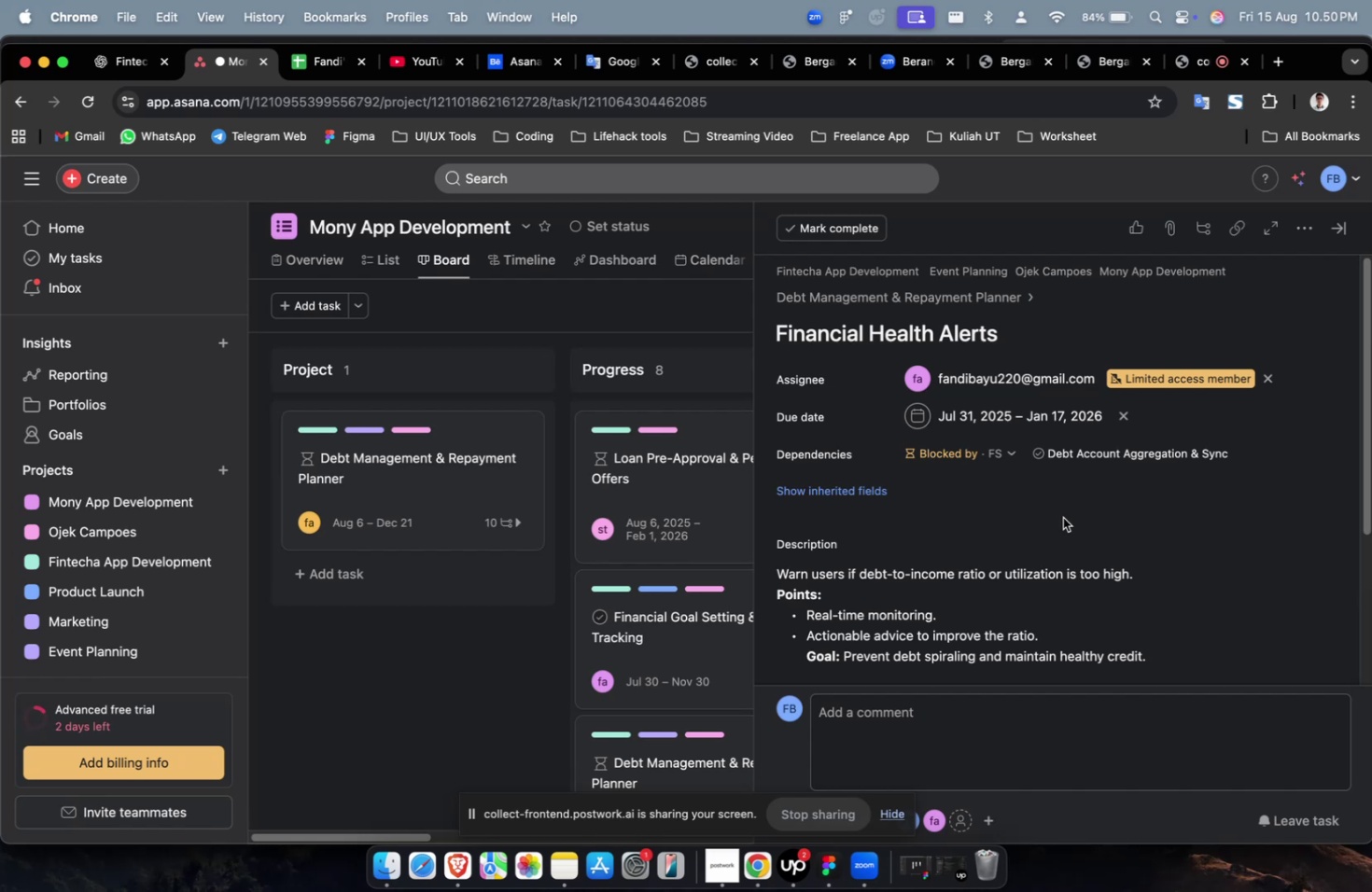 
wait(33.15)
 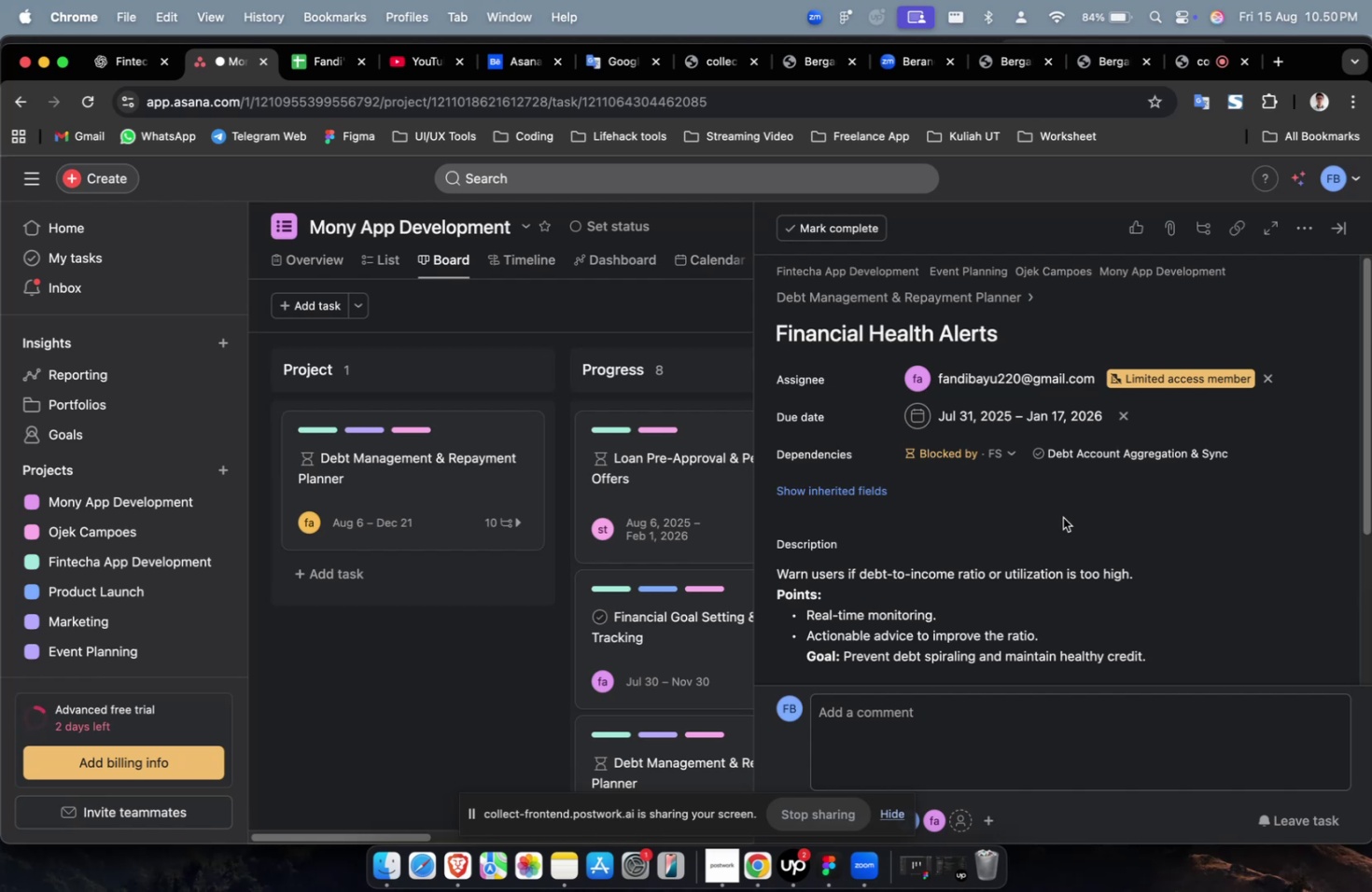 
left_click([869, 492])
 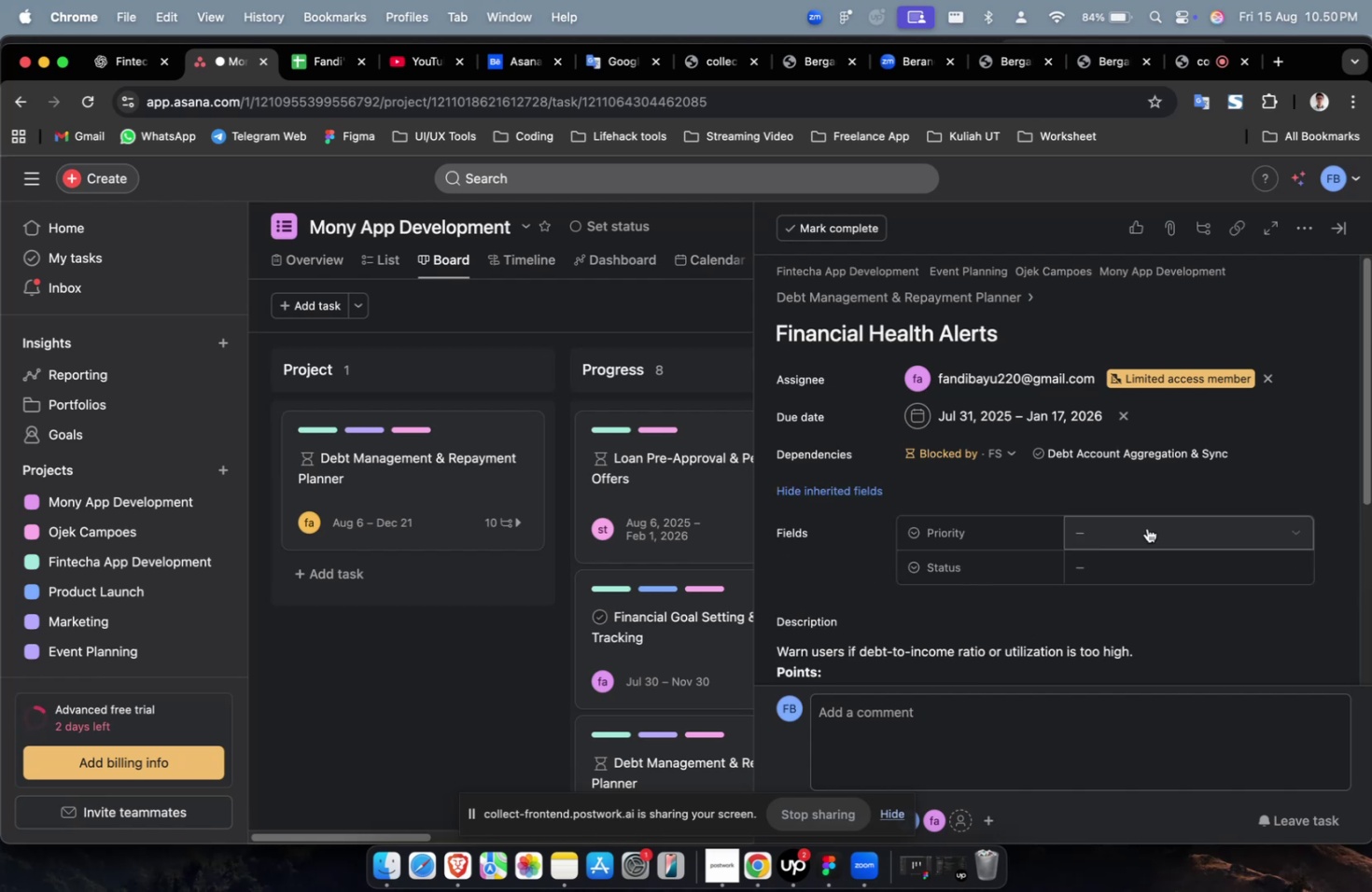 
left_click([1147, 527])
 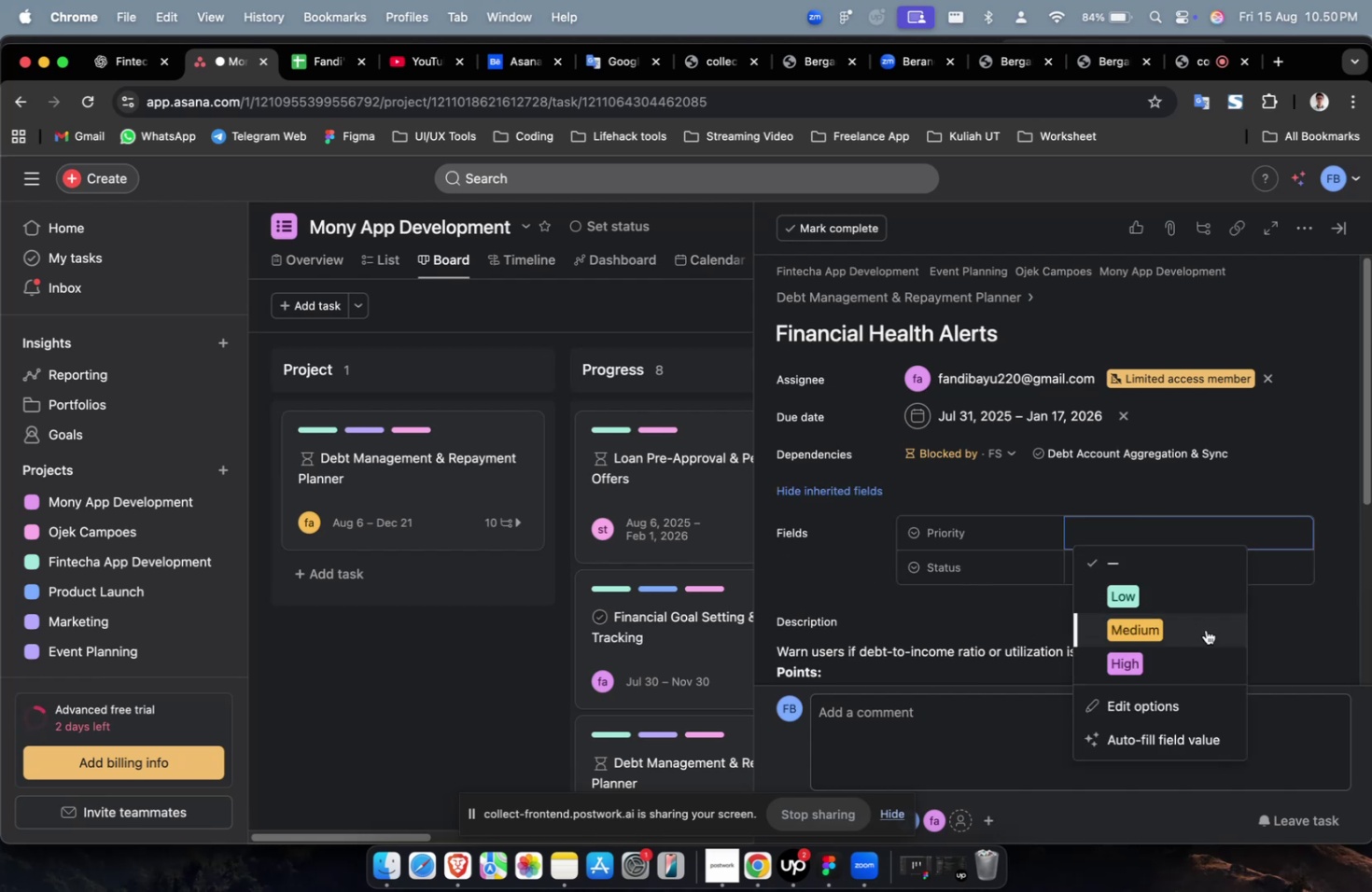 
double_click([1205, 629])
 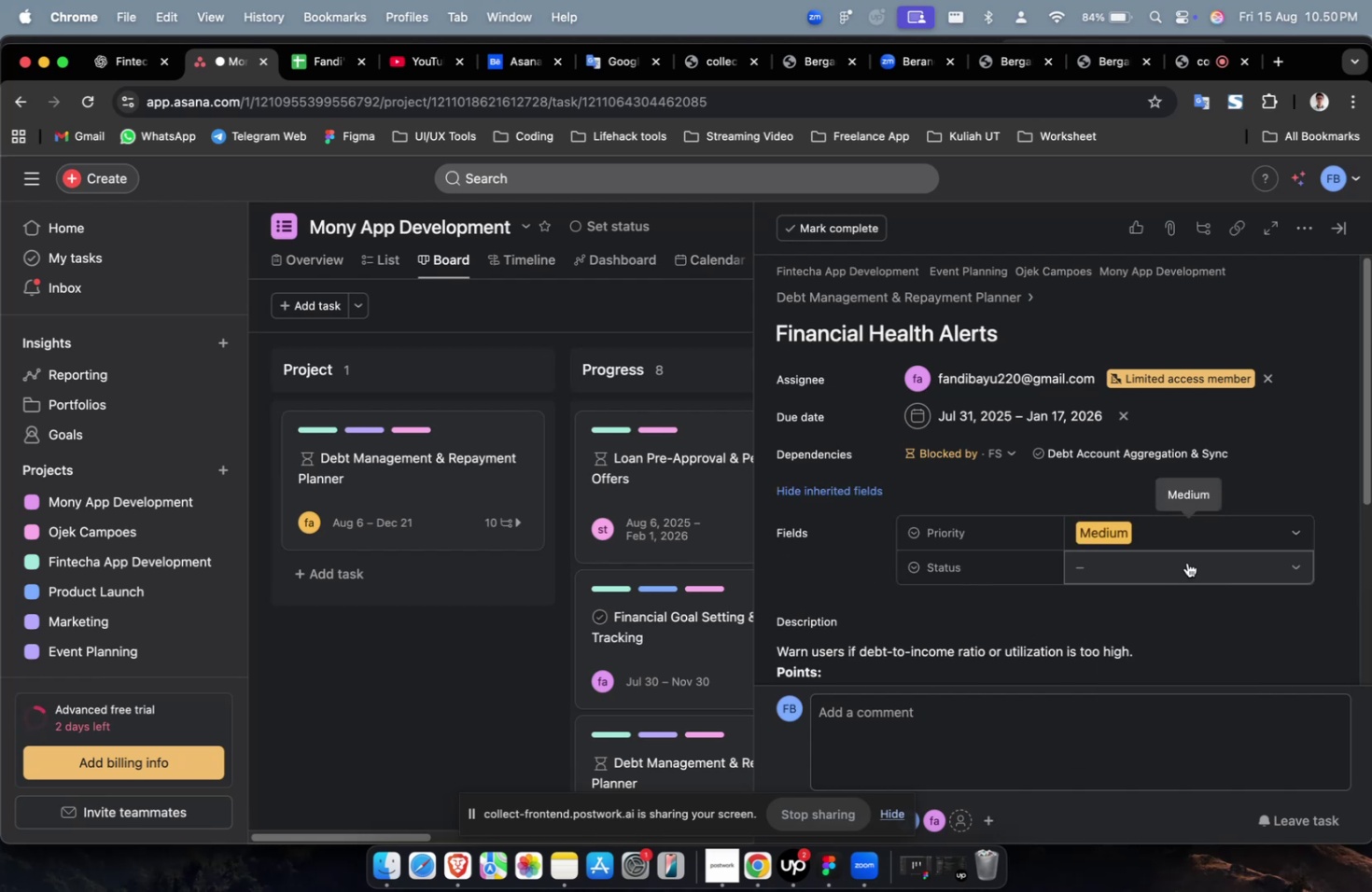 
triple_click([1186, 561])
 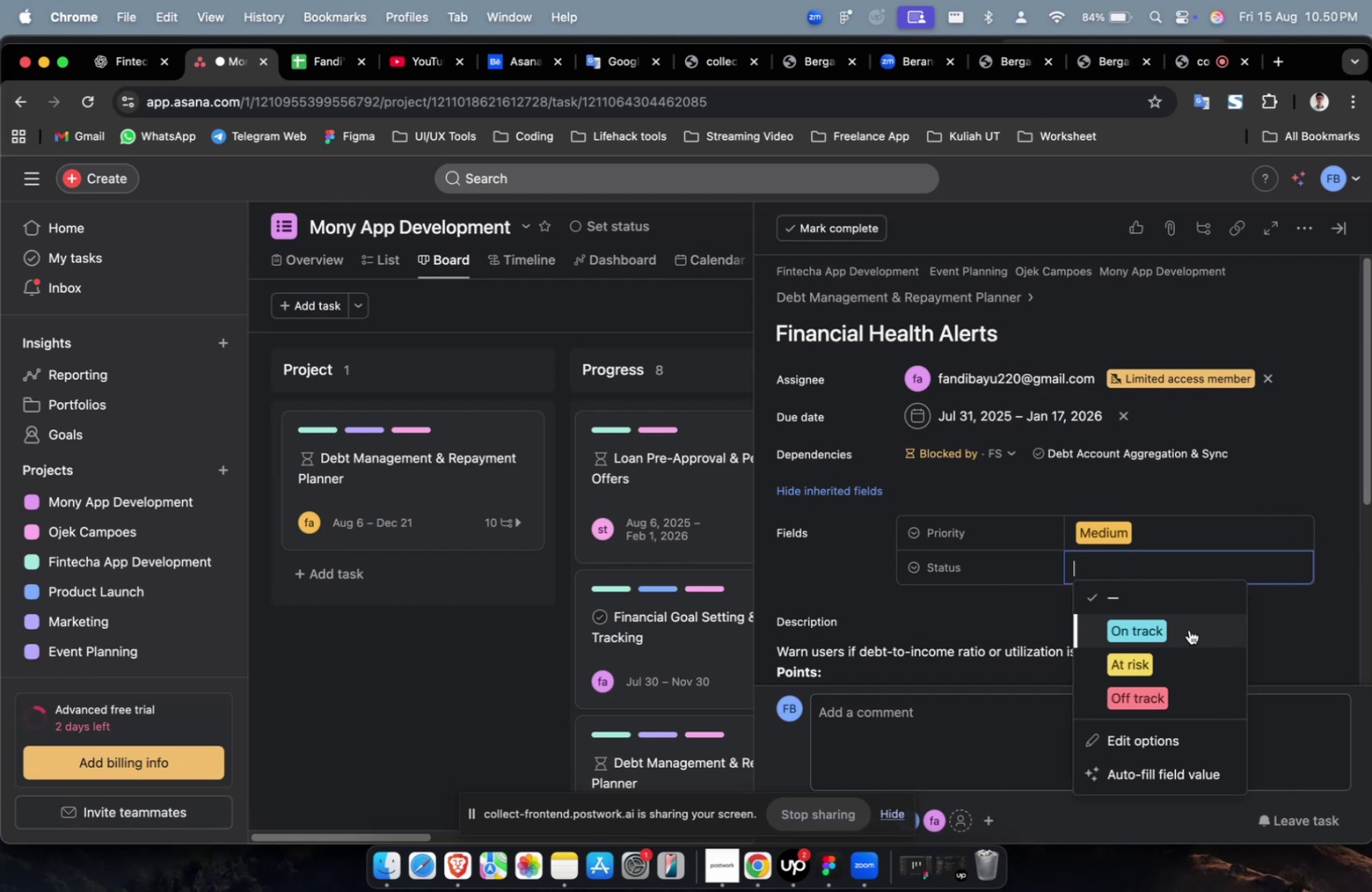 
triple_click([1188, 629])
 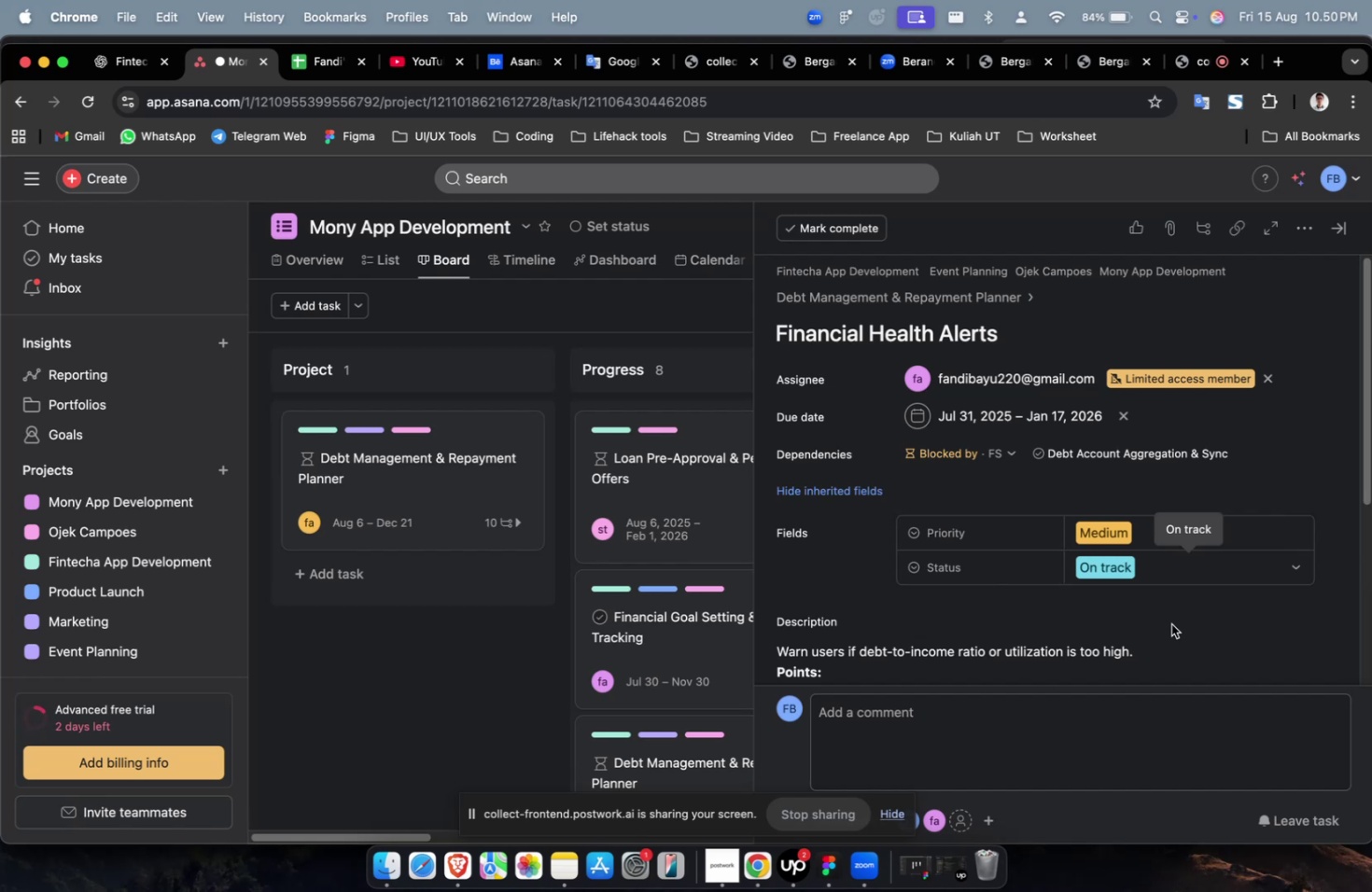 
wait(16.43)
 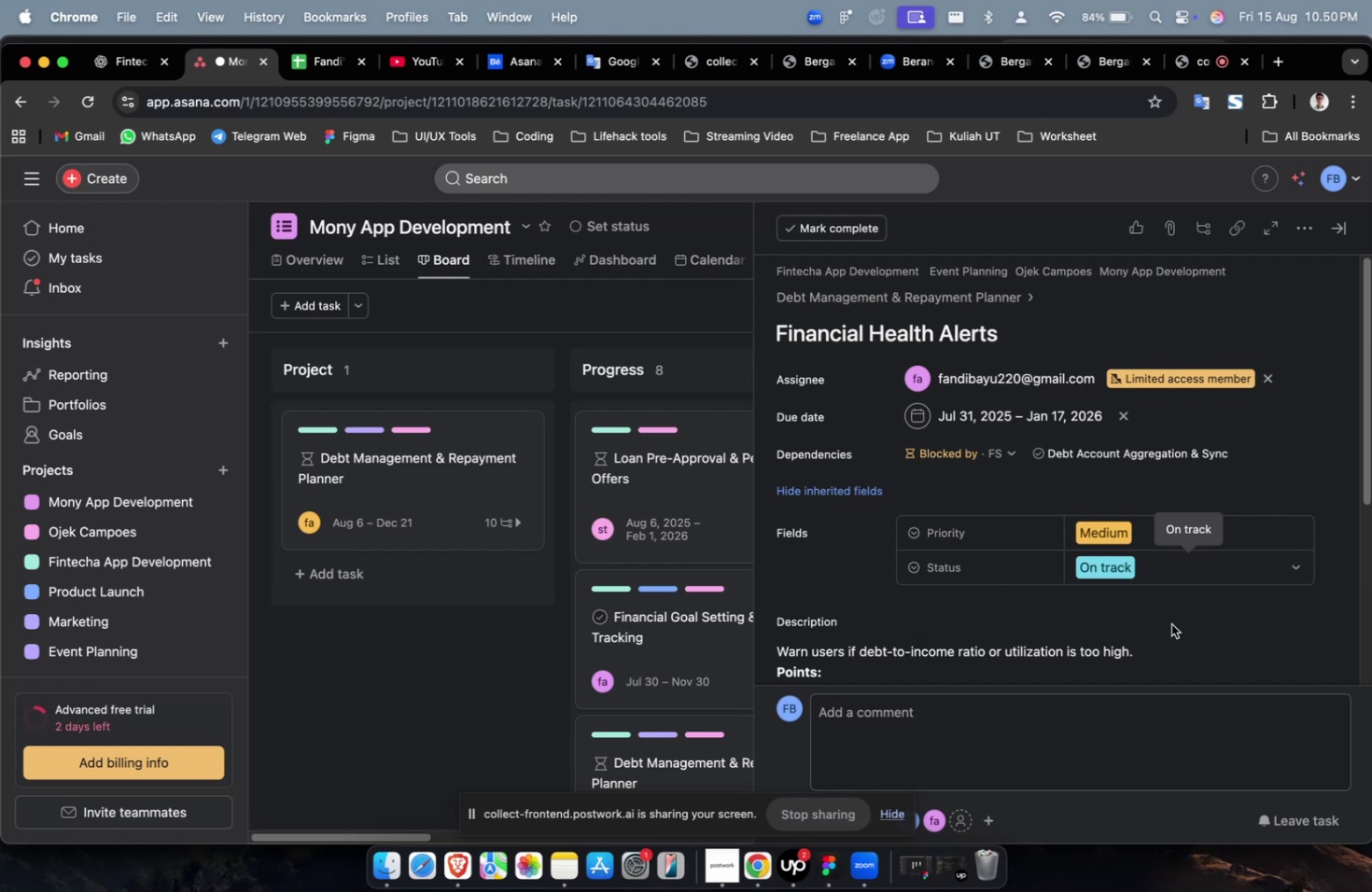 
scroll: coordinate [1141, 597], scroll_direction: down, amount: 40.0
 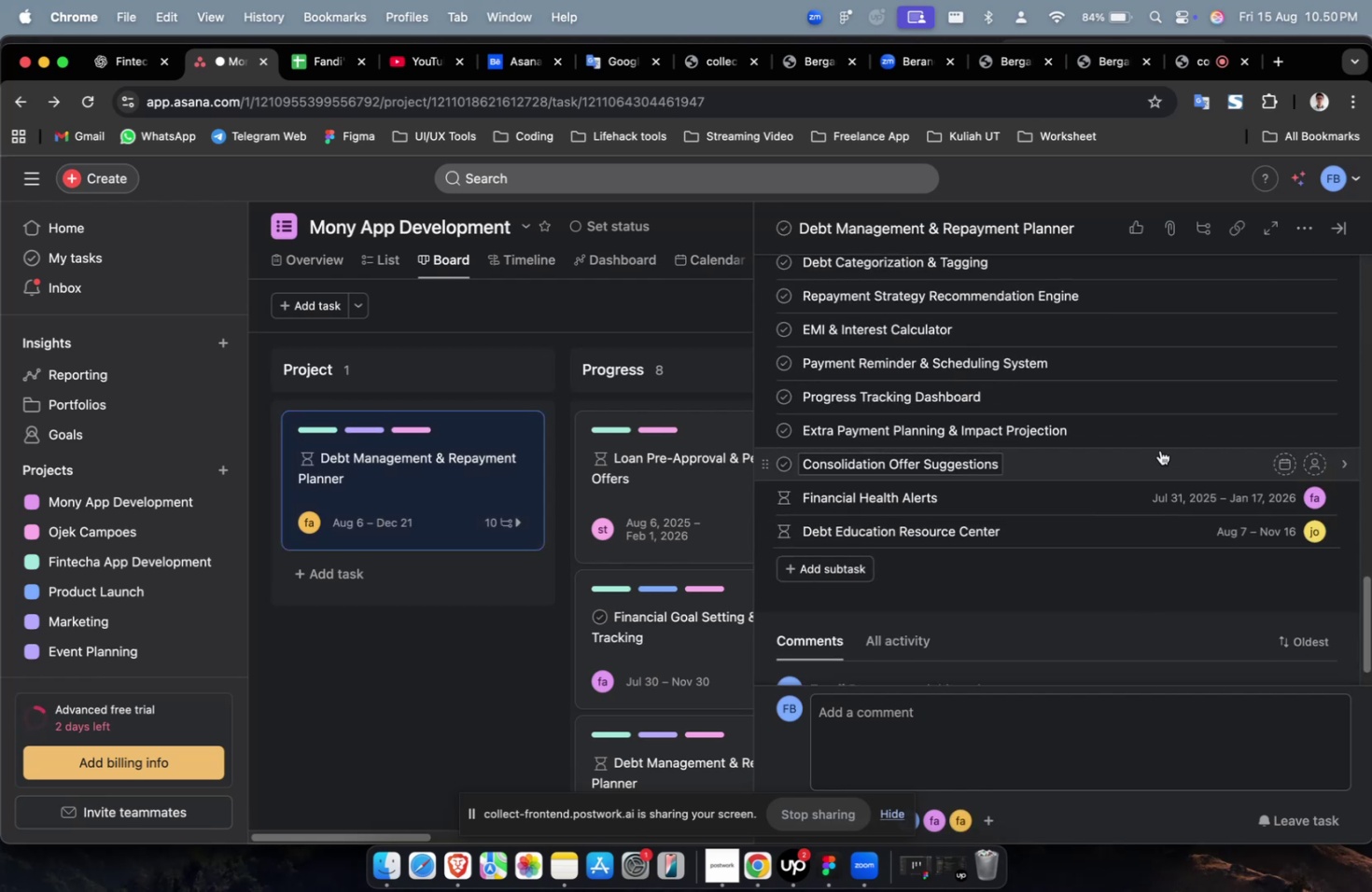 
left_click([1159, 450])
 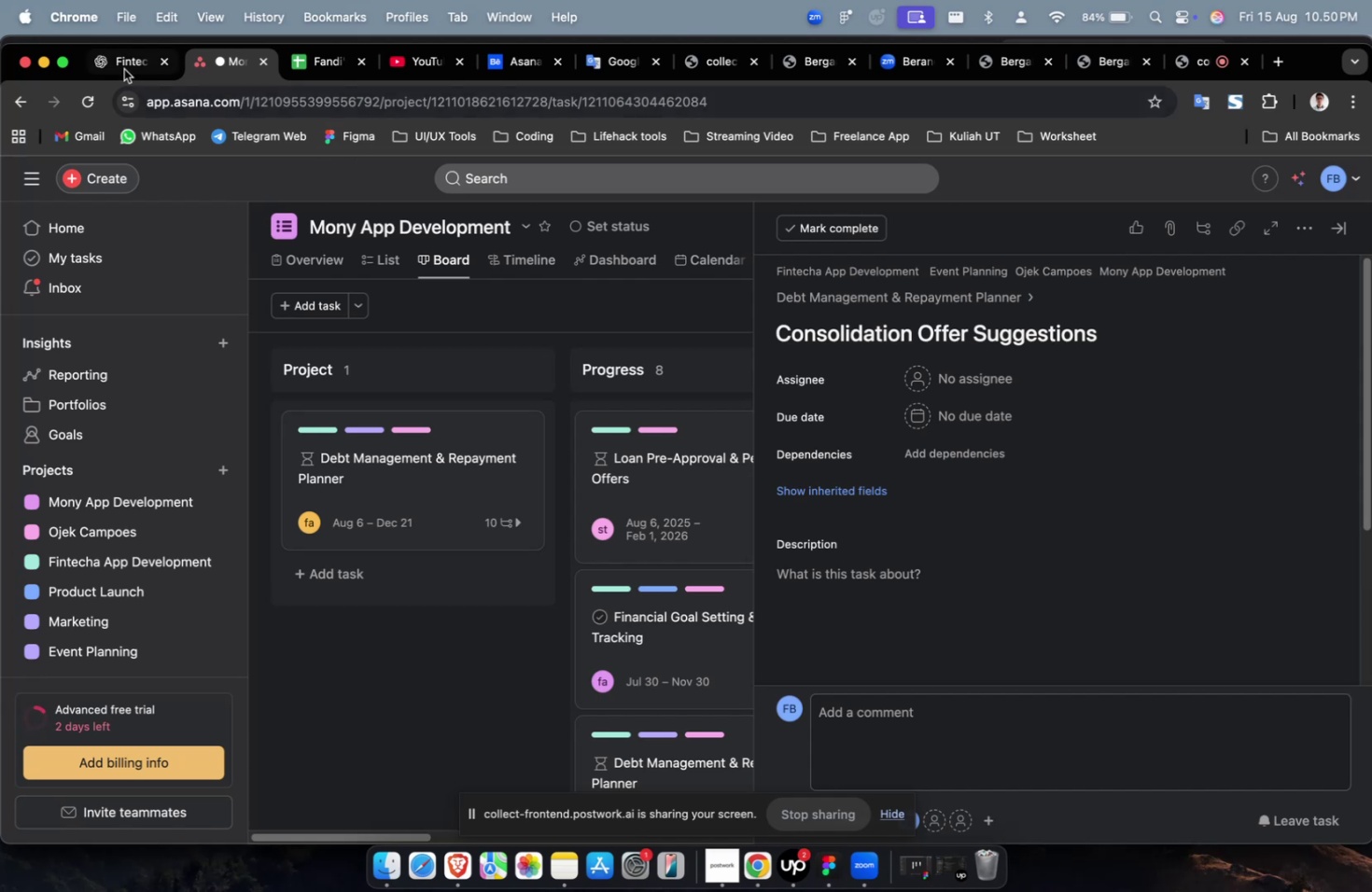 
left_click([122, 68])
 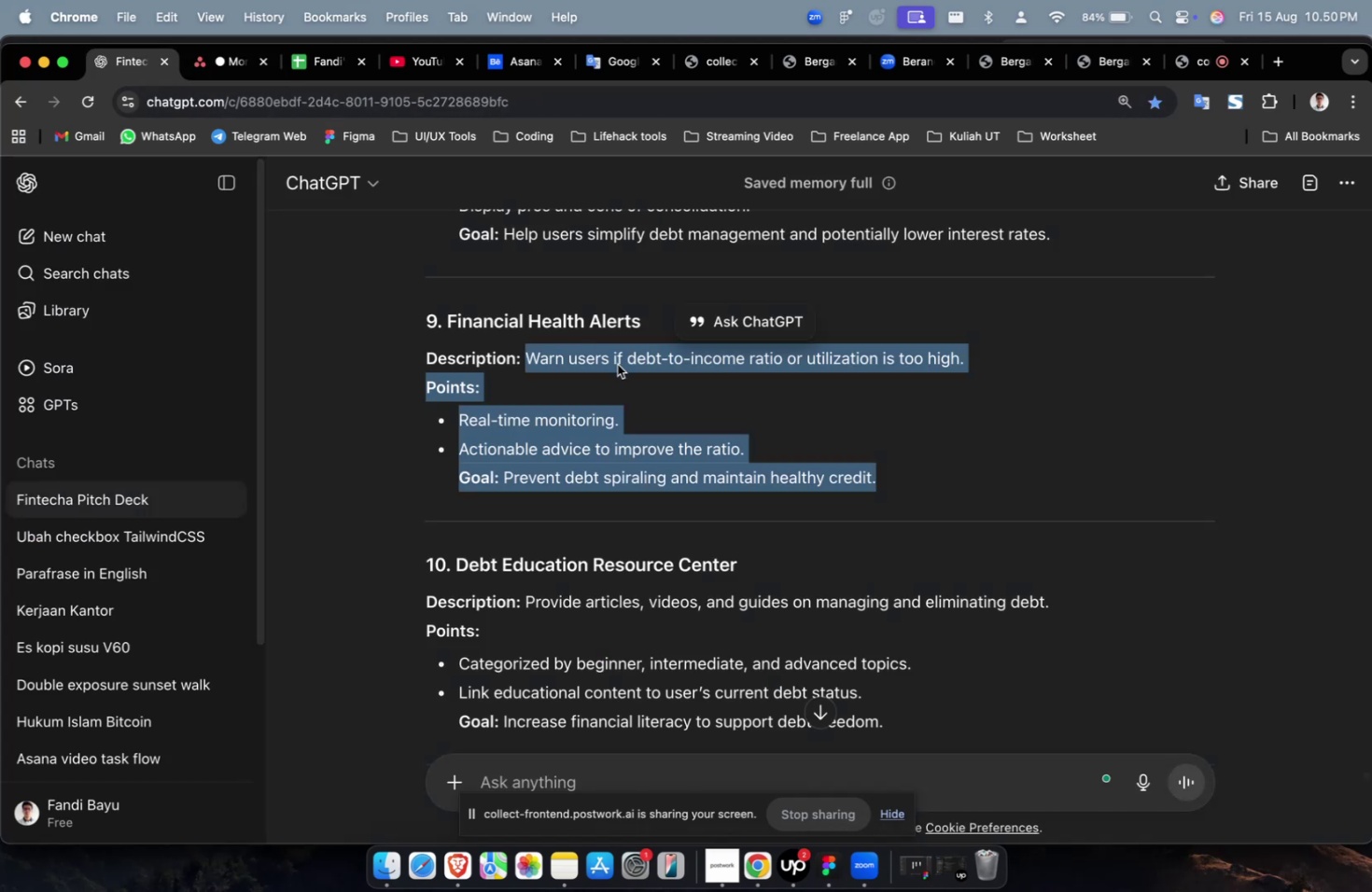 
scroll: coordinate [624, 377], scroll_direction: up, amount: 7.0
 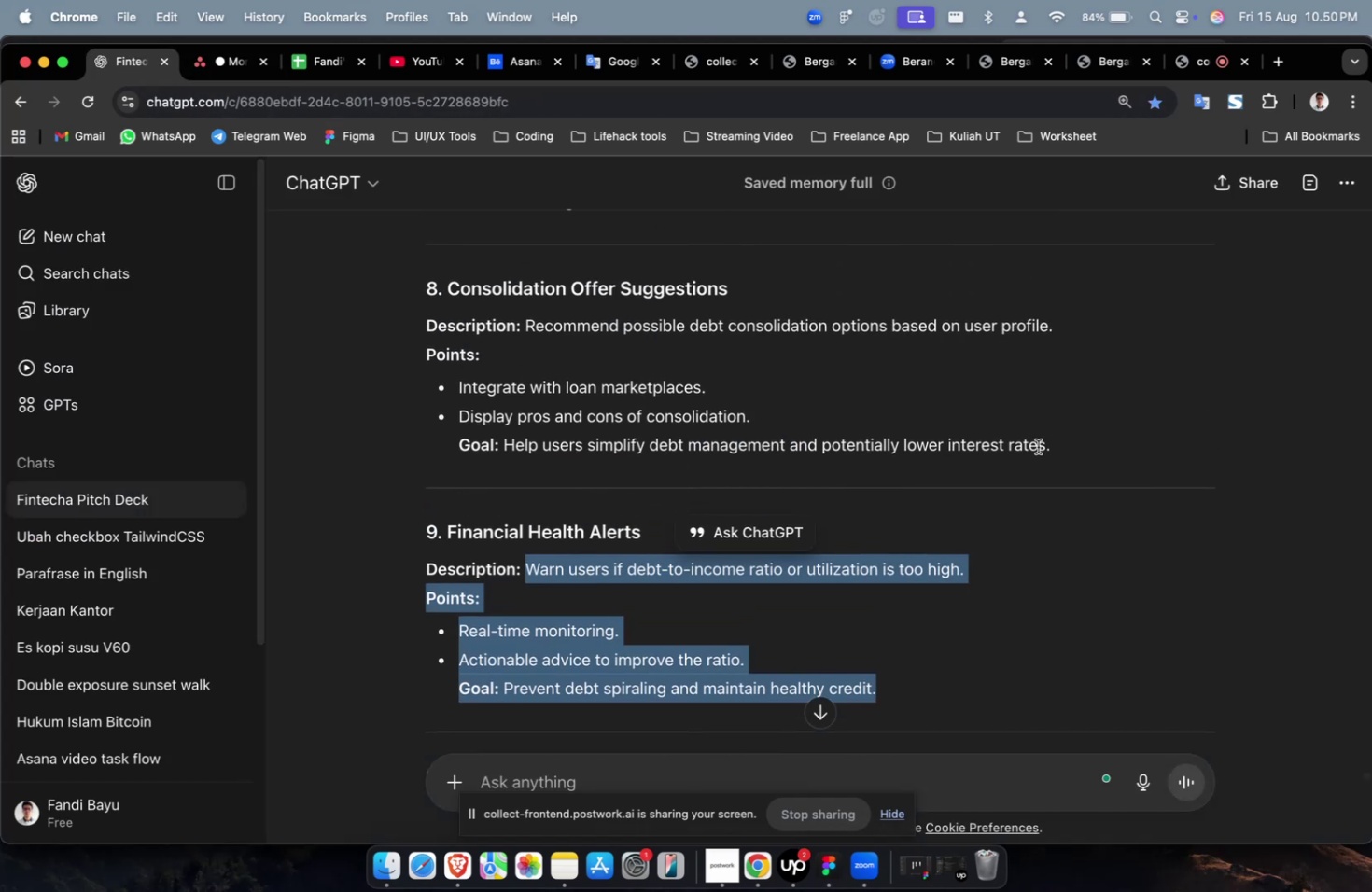 
left_click_drag(start_coordinate=[1078, 446], to_coordinate=[527, 335])
 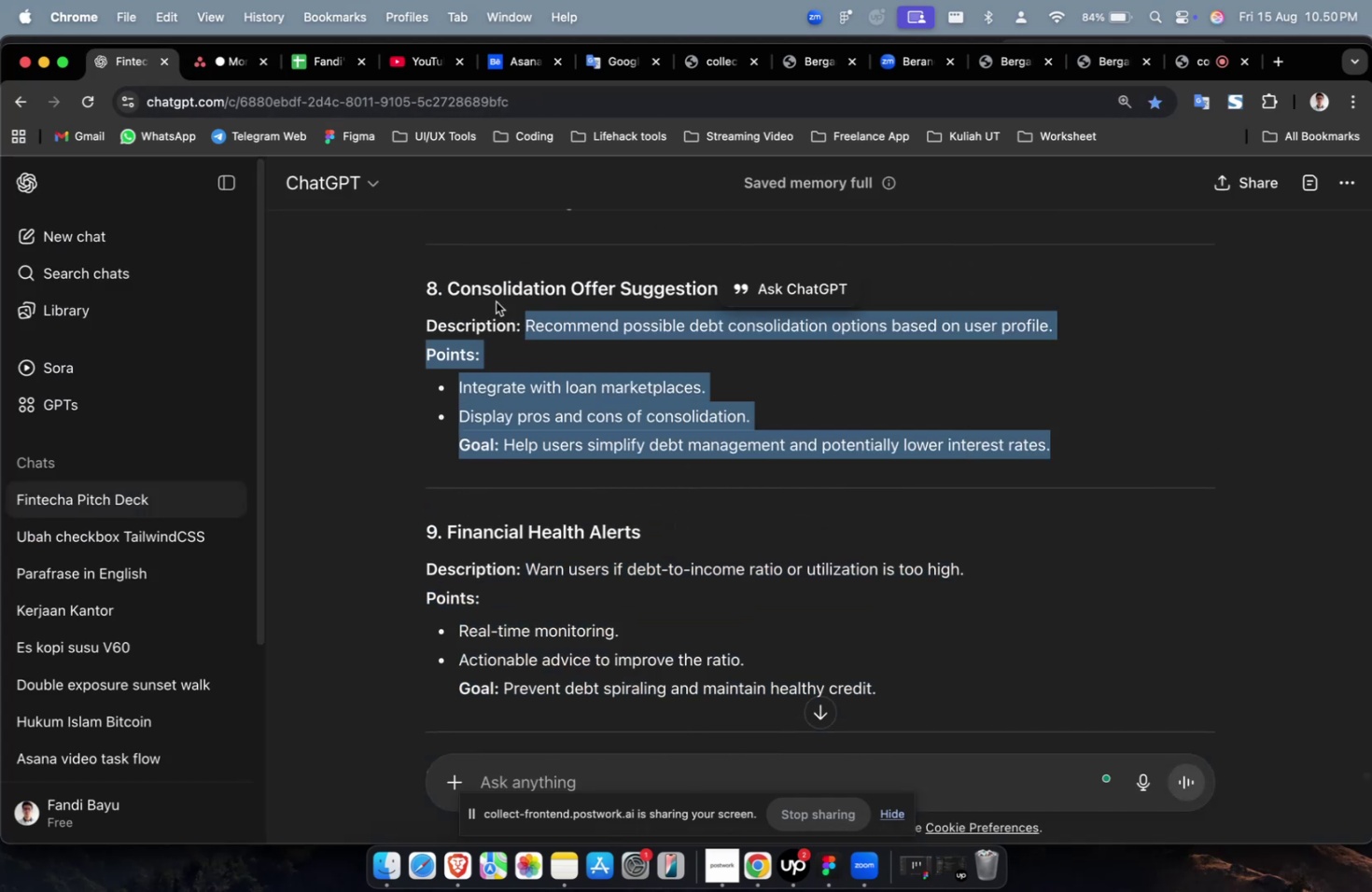 
key(Meta+C)
 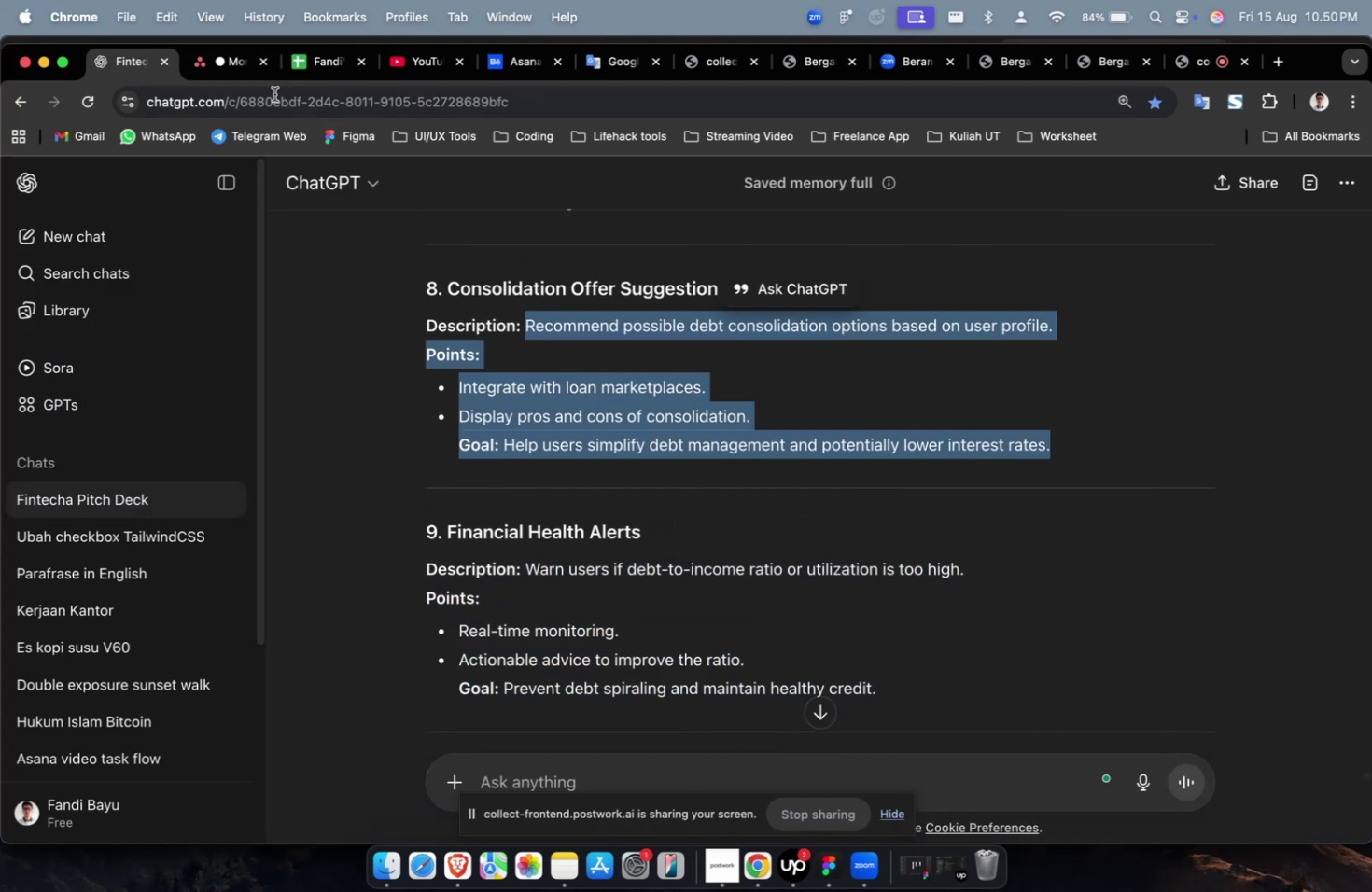 
key(Meta+C)
 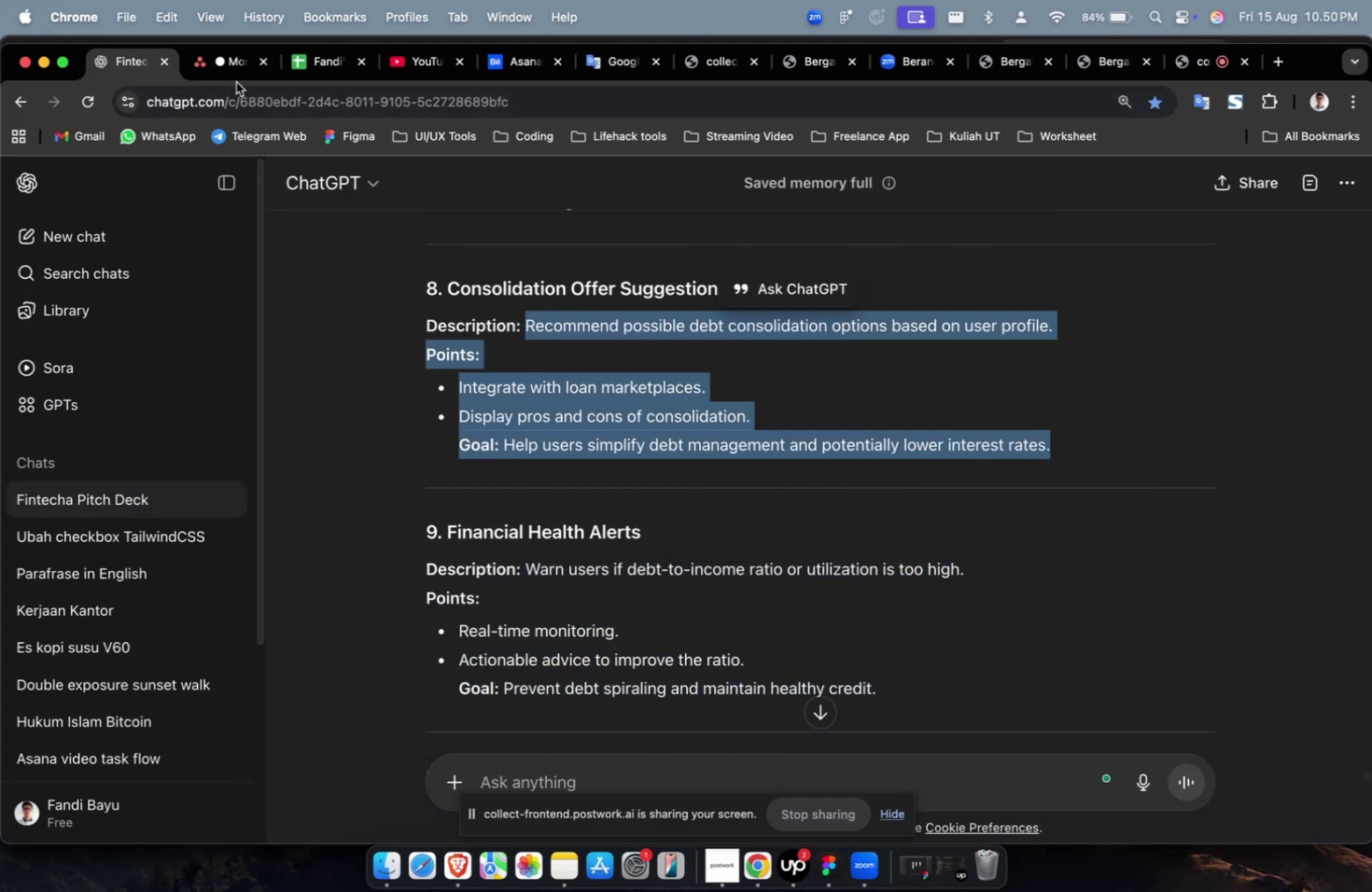 
left_click([236, 82])
 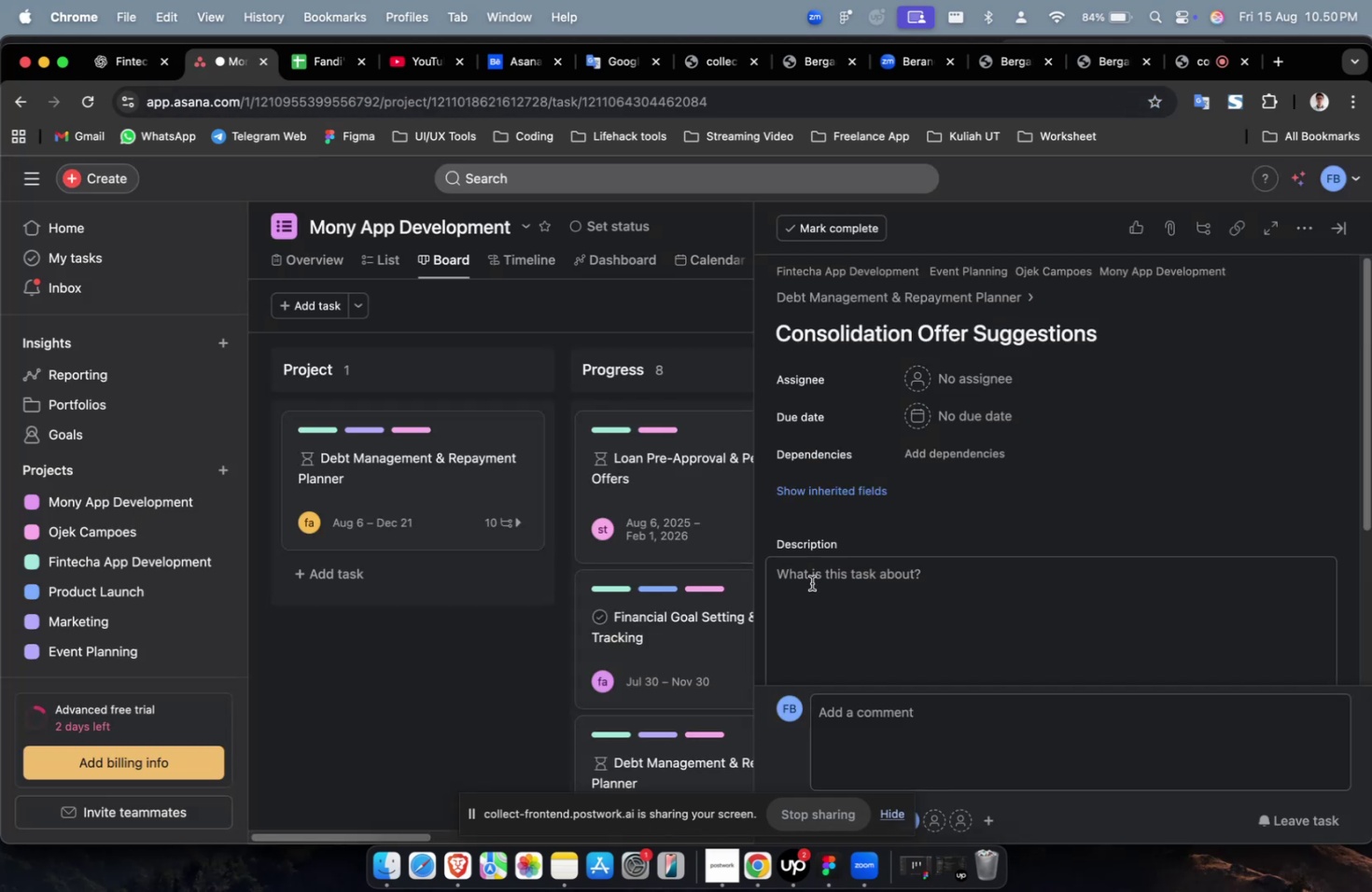 
triple_click([832, 601])
 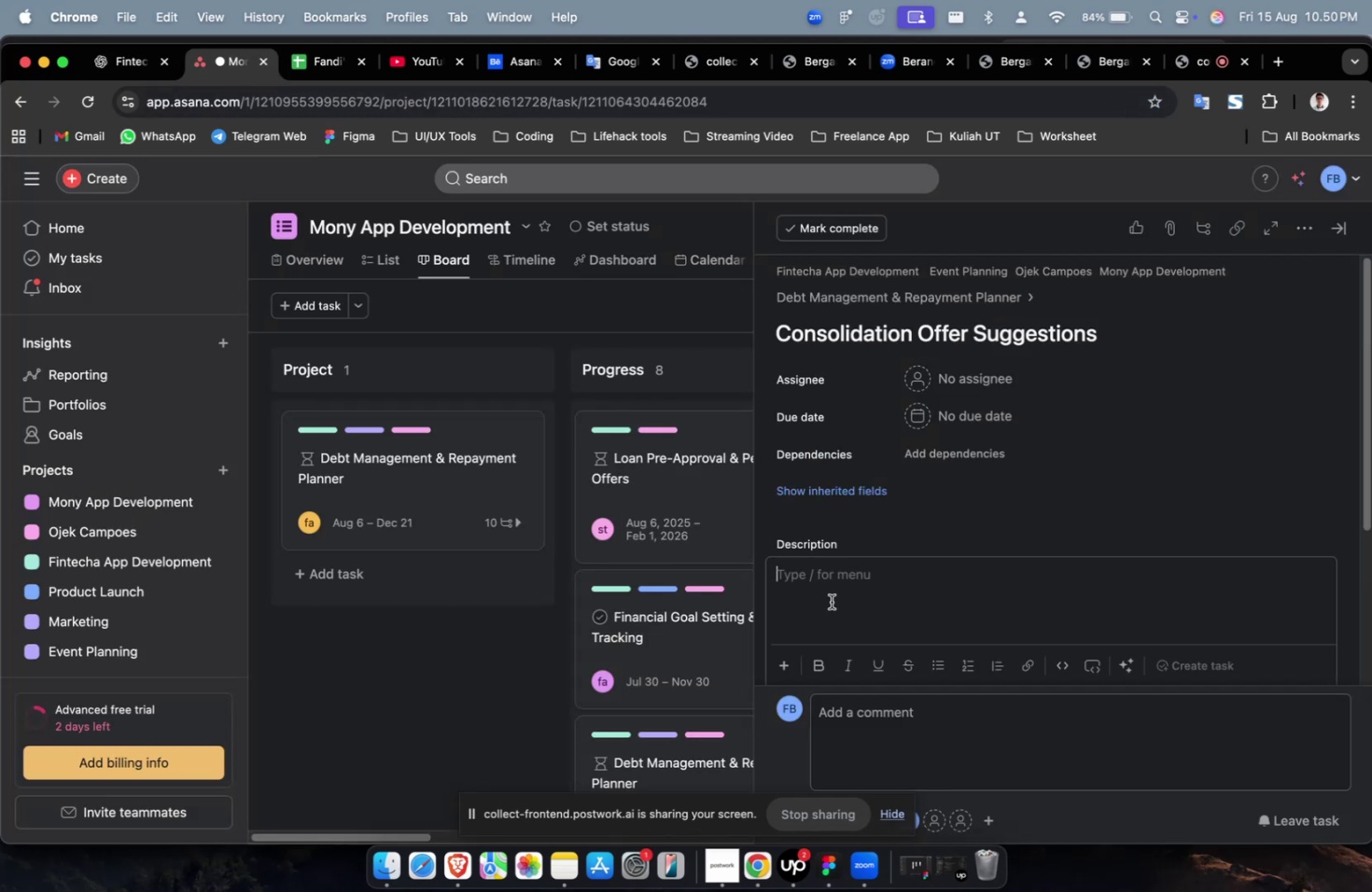 
key(Meta+V)
 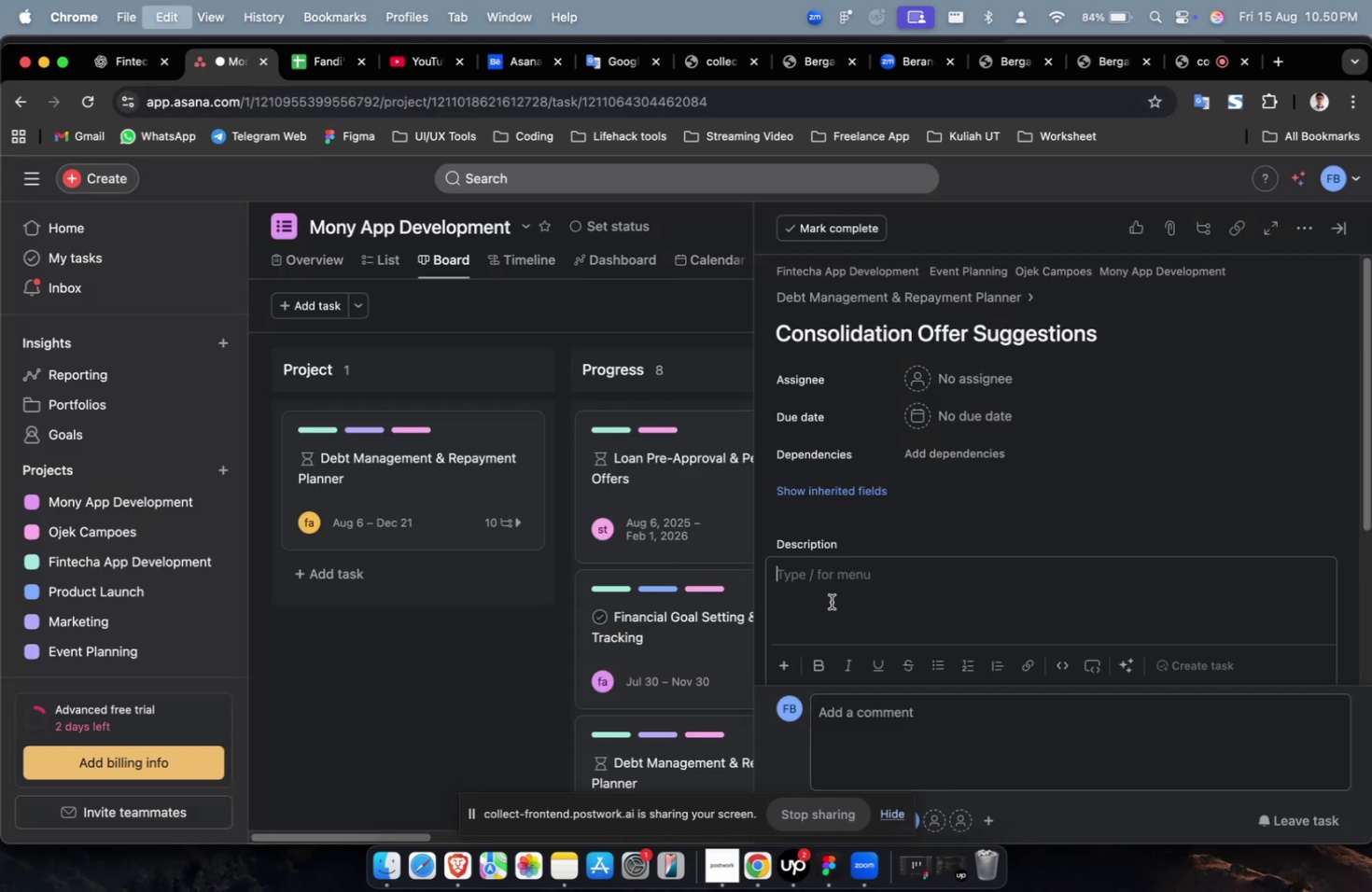 
scroll: coordinate [831, 601], scroll_direction: up, amount: 7.0
 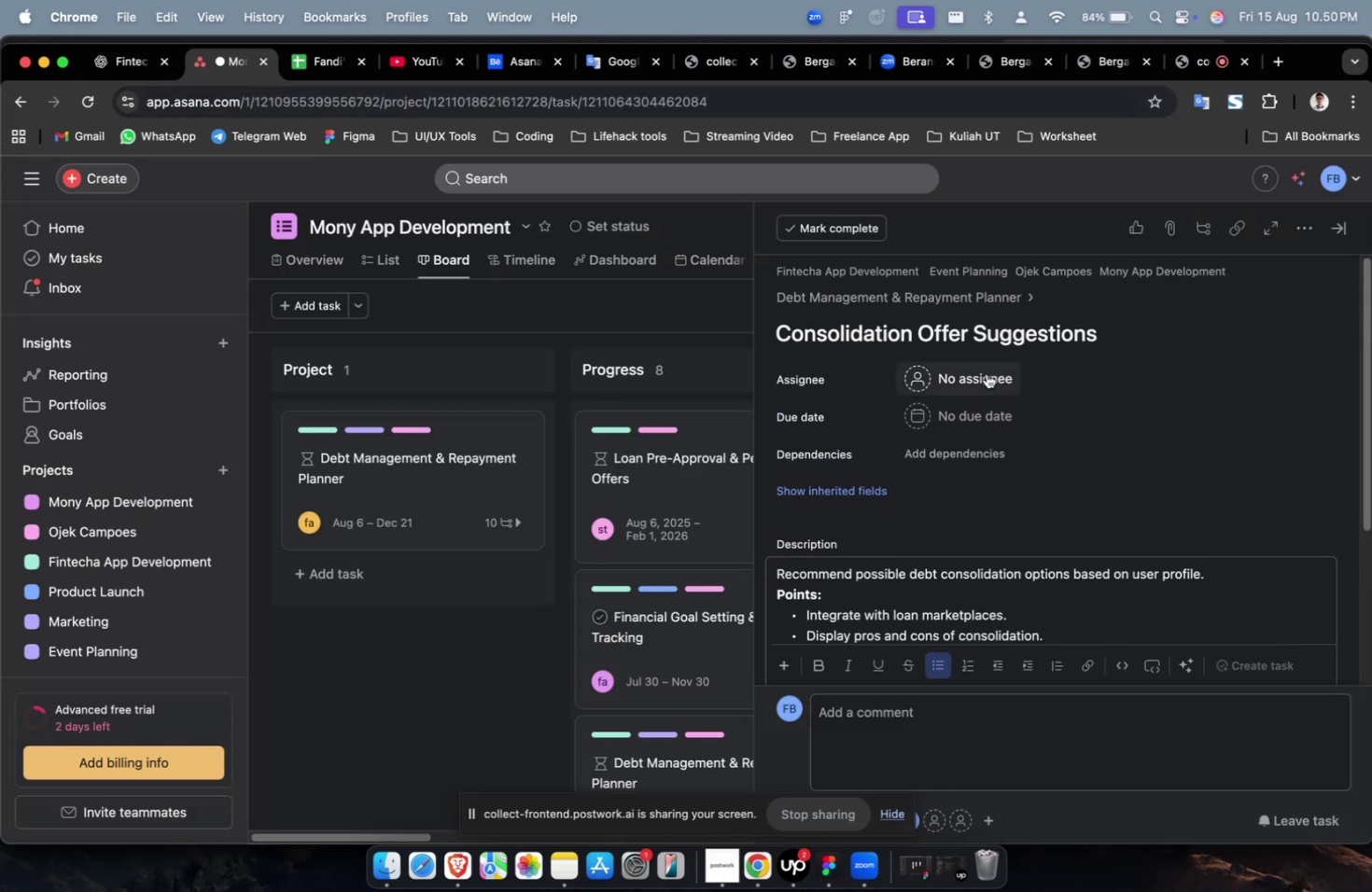 
left_click([986, 373])
 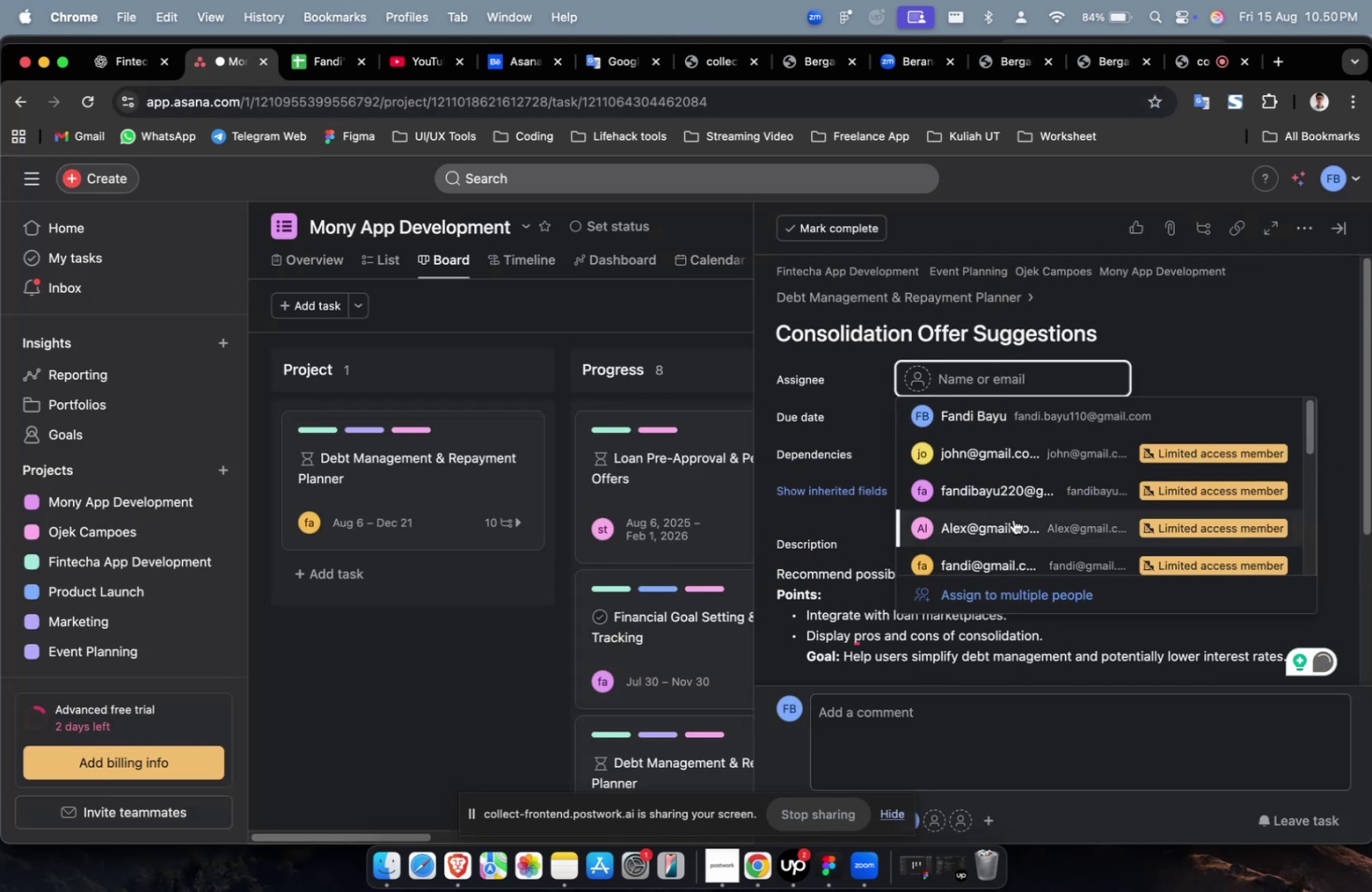 
double_click([1013, 520])
 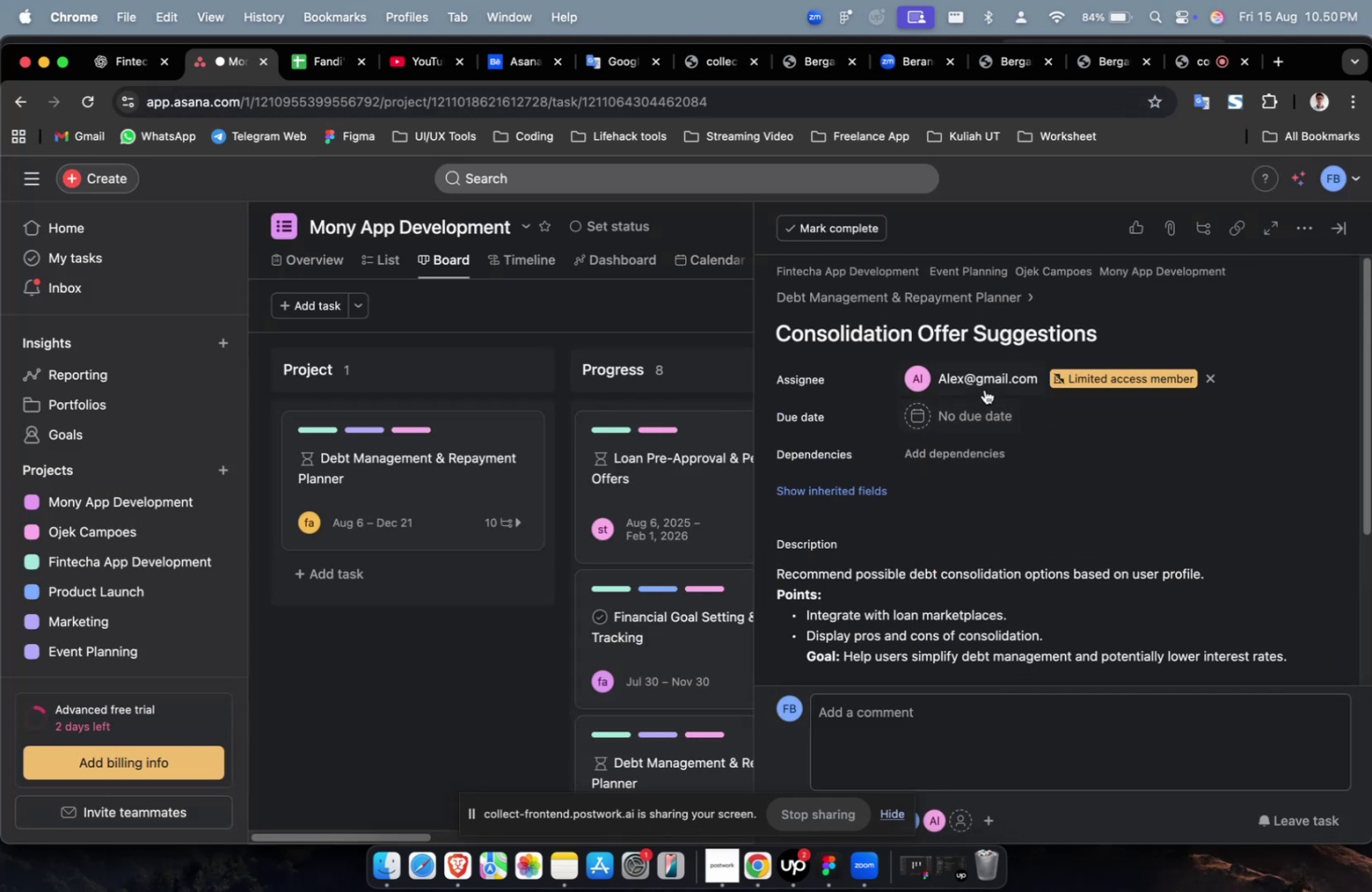 
triple_click([984, 388])
 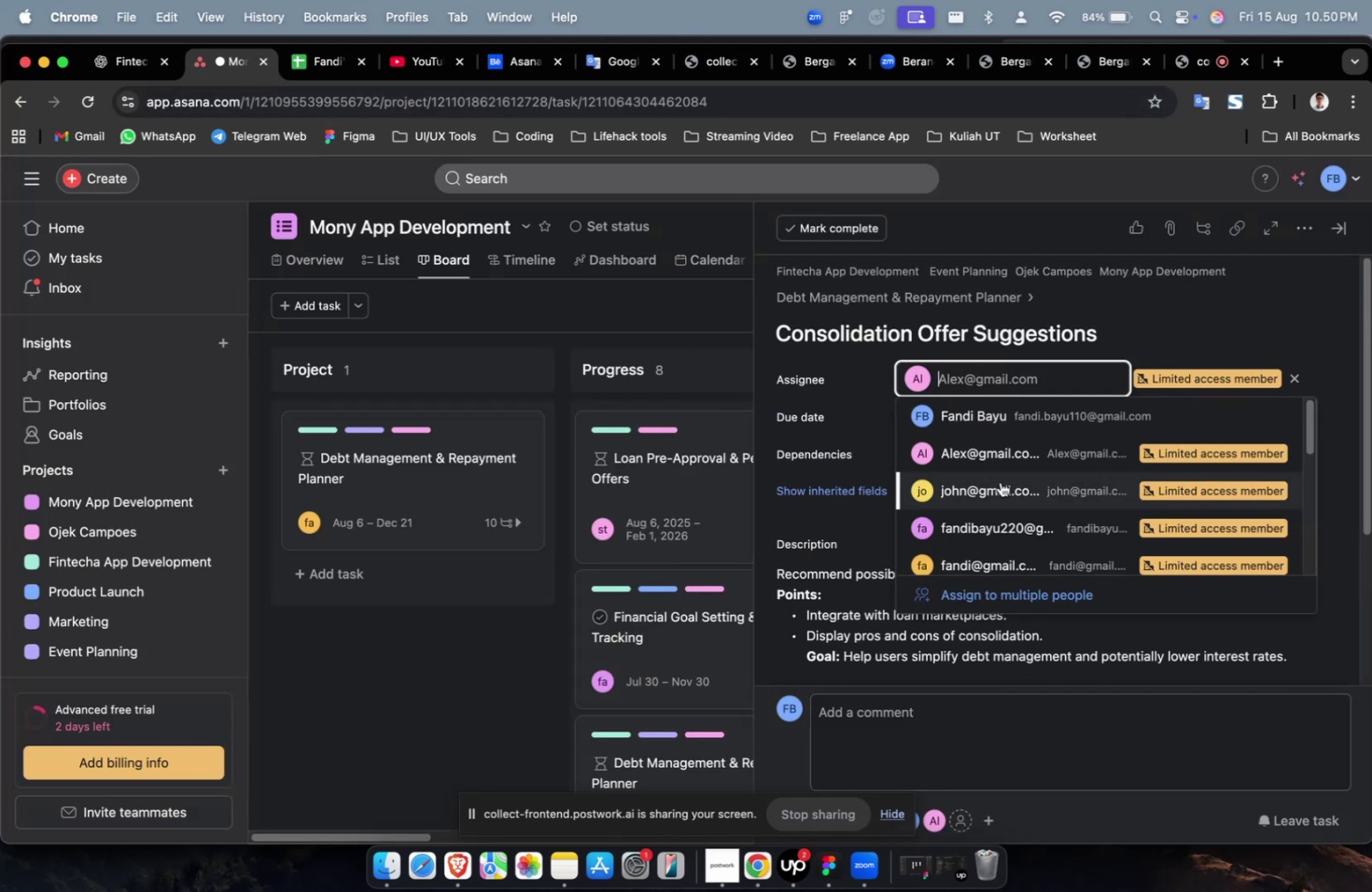 
scroll: coordinate [999, 491], scroll_direction: down, amount: 2.0
 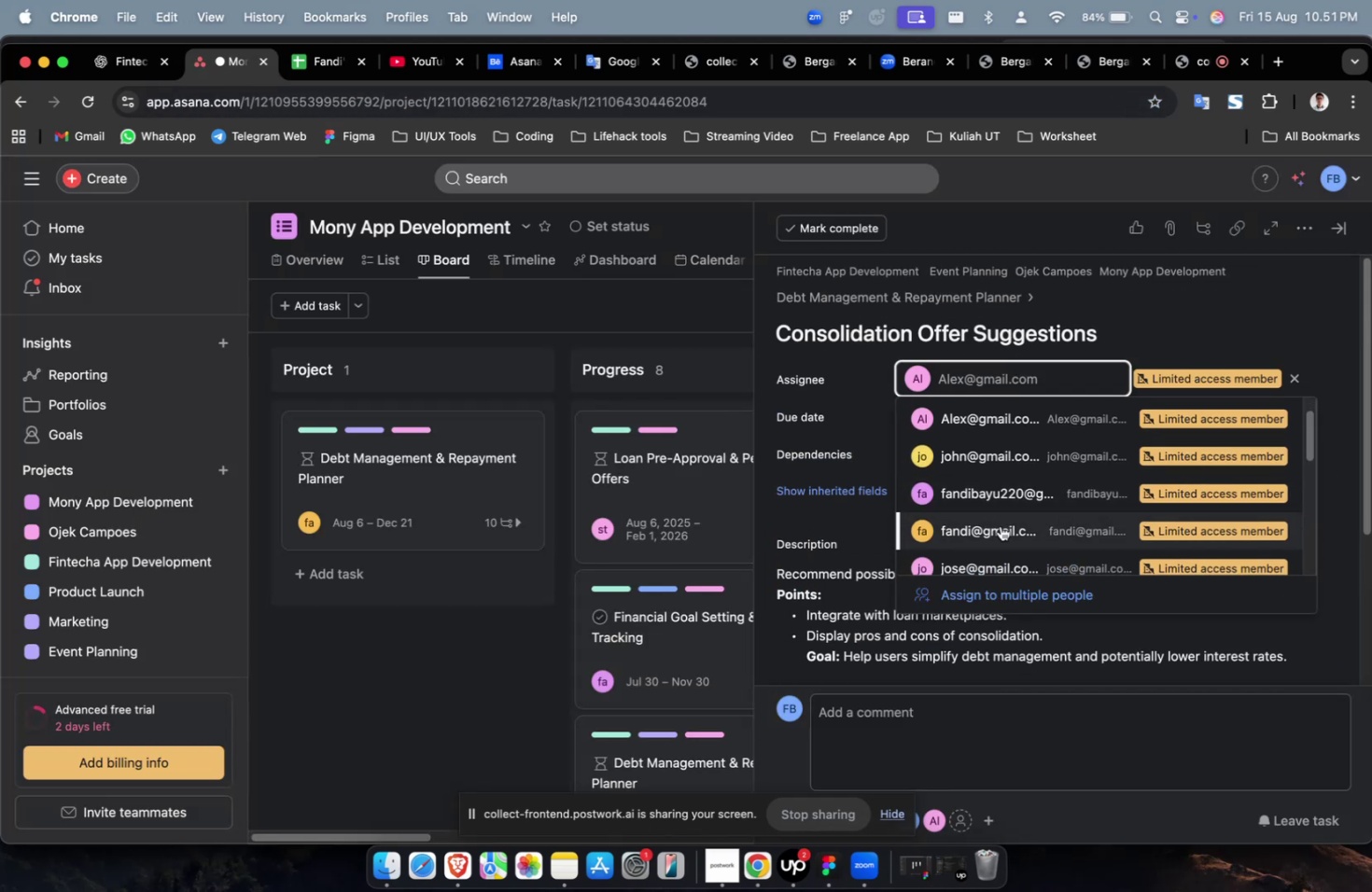 
left_click([1000, 525])
 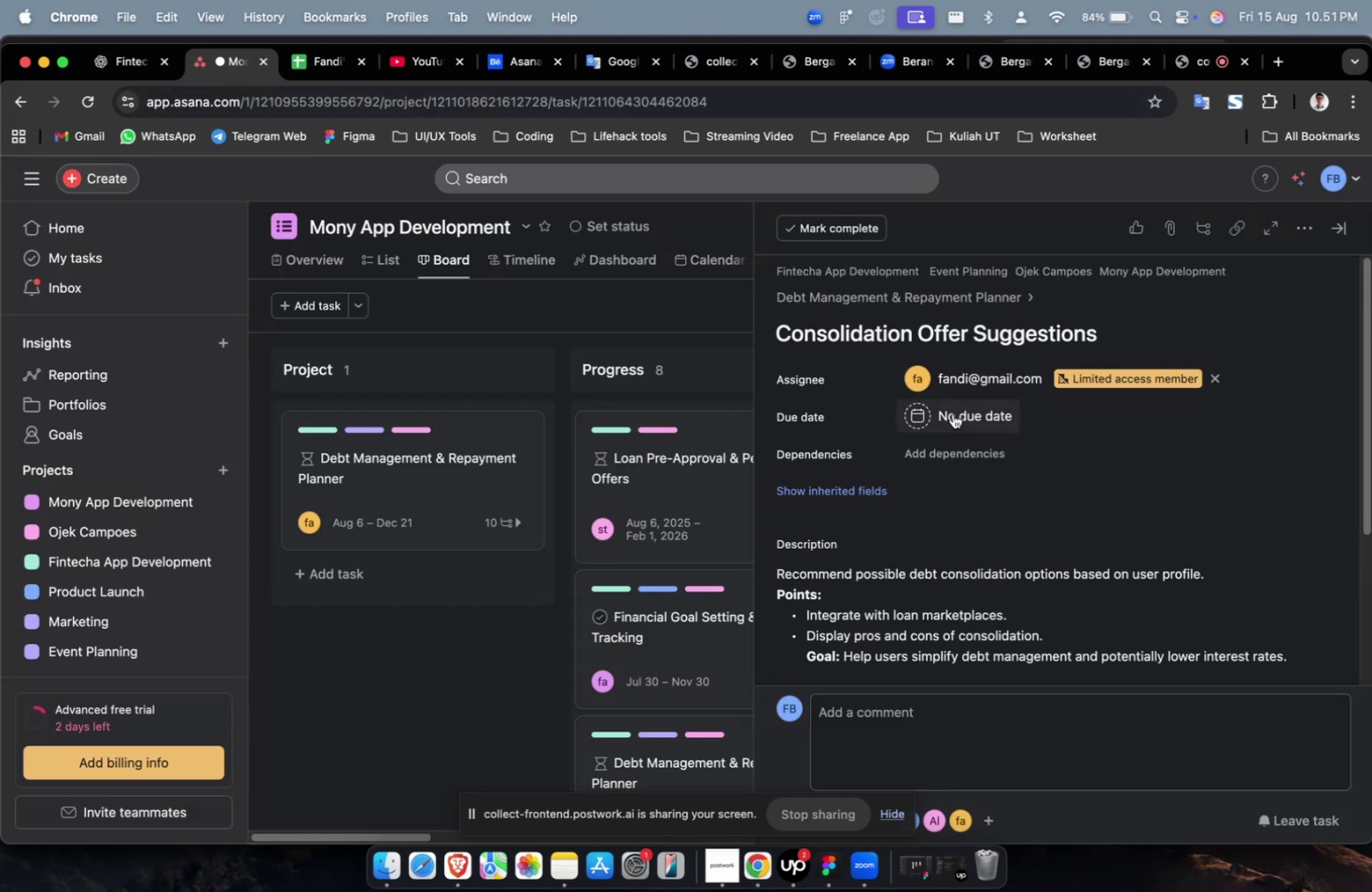 
double_click([952, 413])
 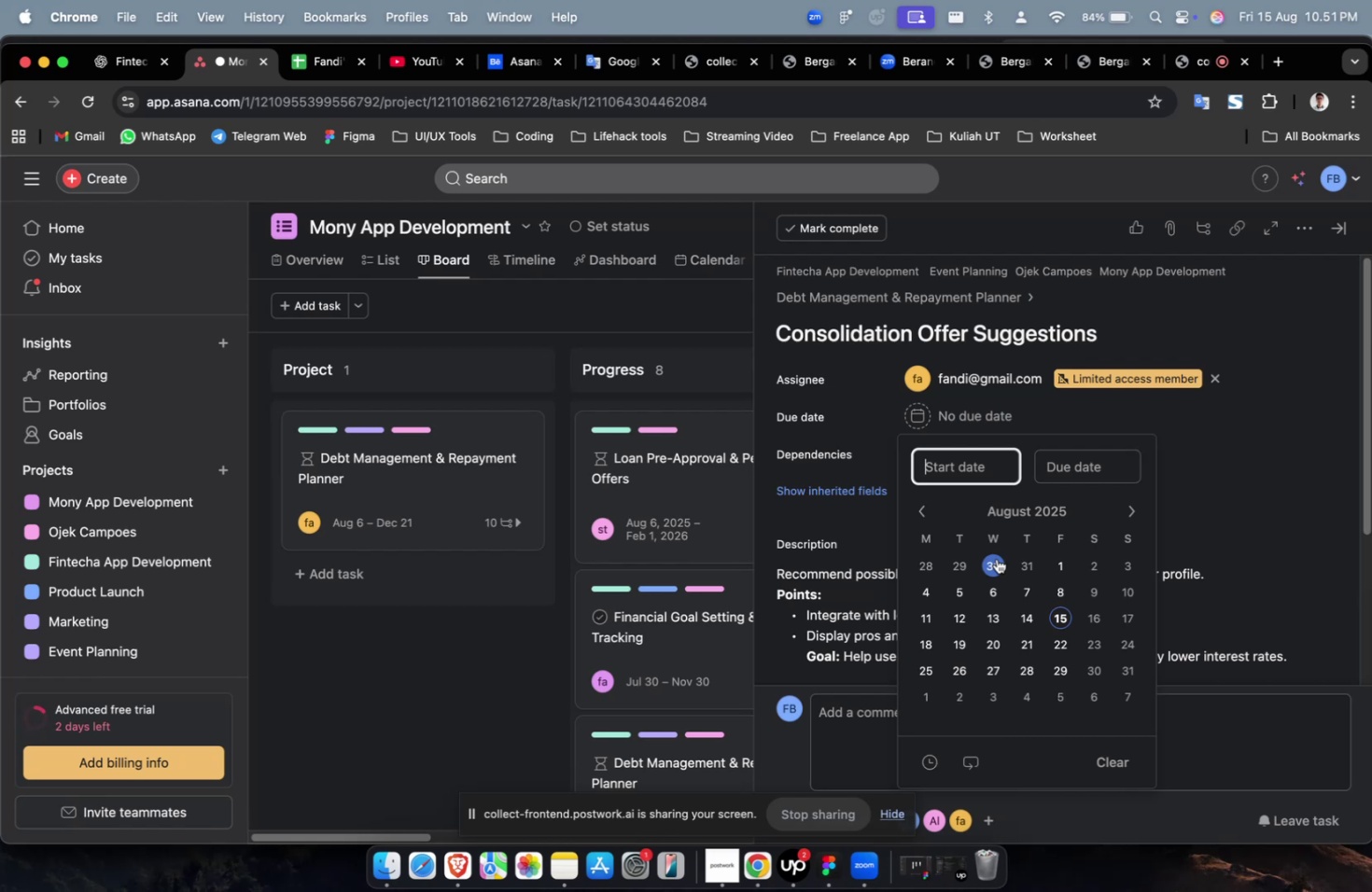 
wait(30.42)
 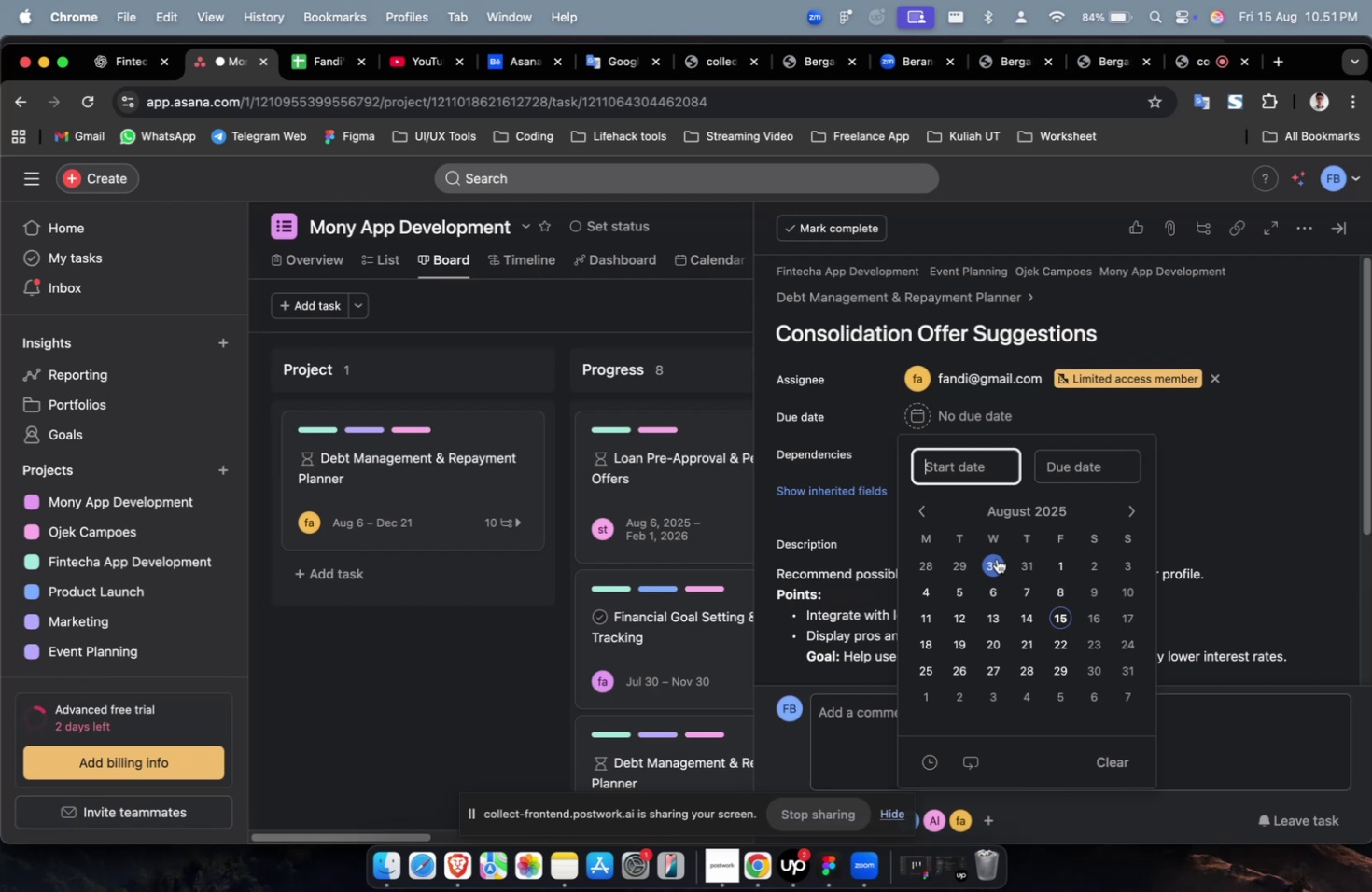 
left_click([969, 620])
 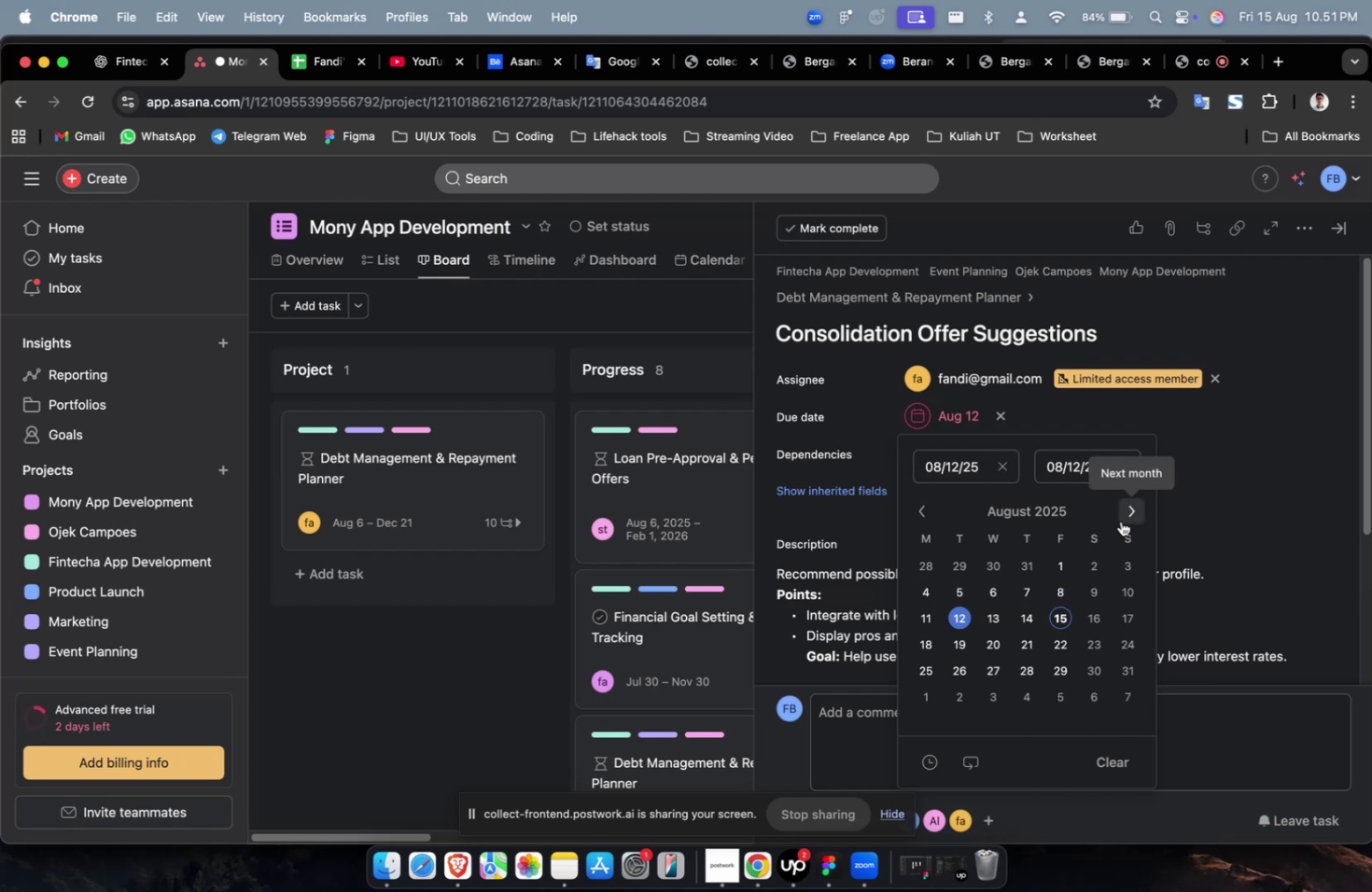 
double_click([1123, 516])
 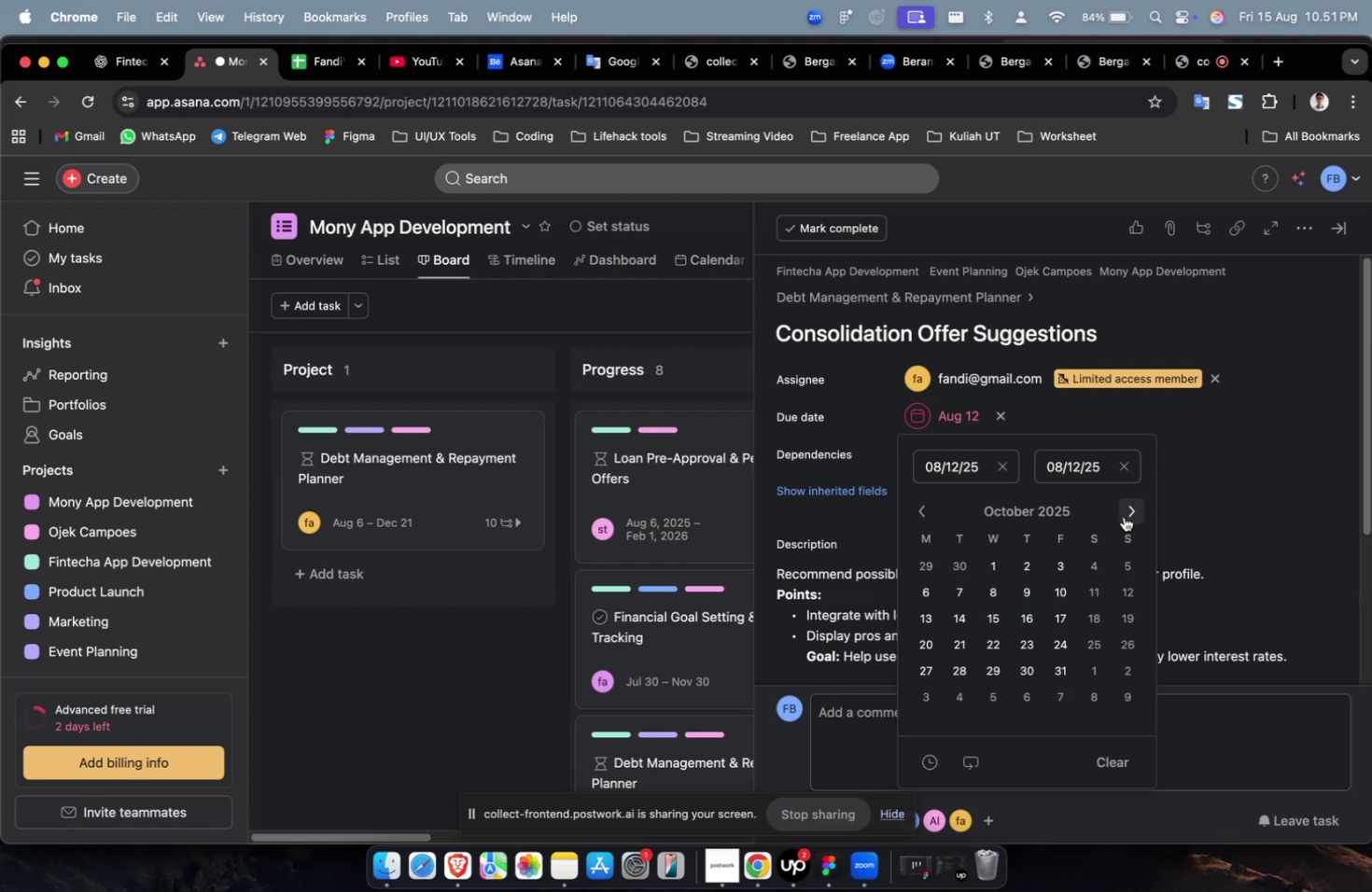 
left_click_drag(start_coordinate=[1123, 516], to_coordinate=[1126, 522])
 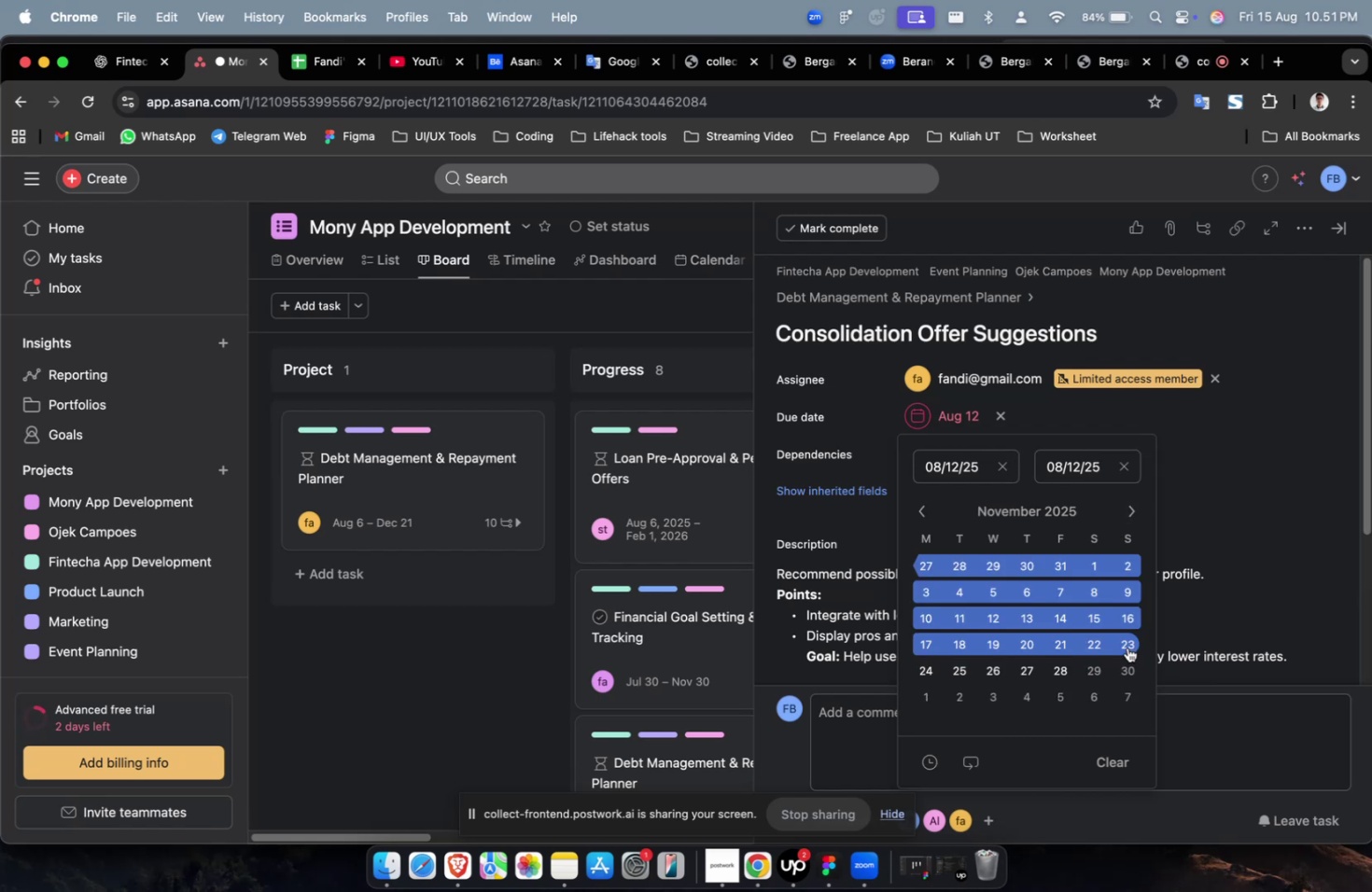 
triple_click([1127, 647])
 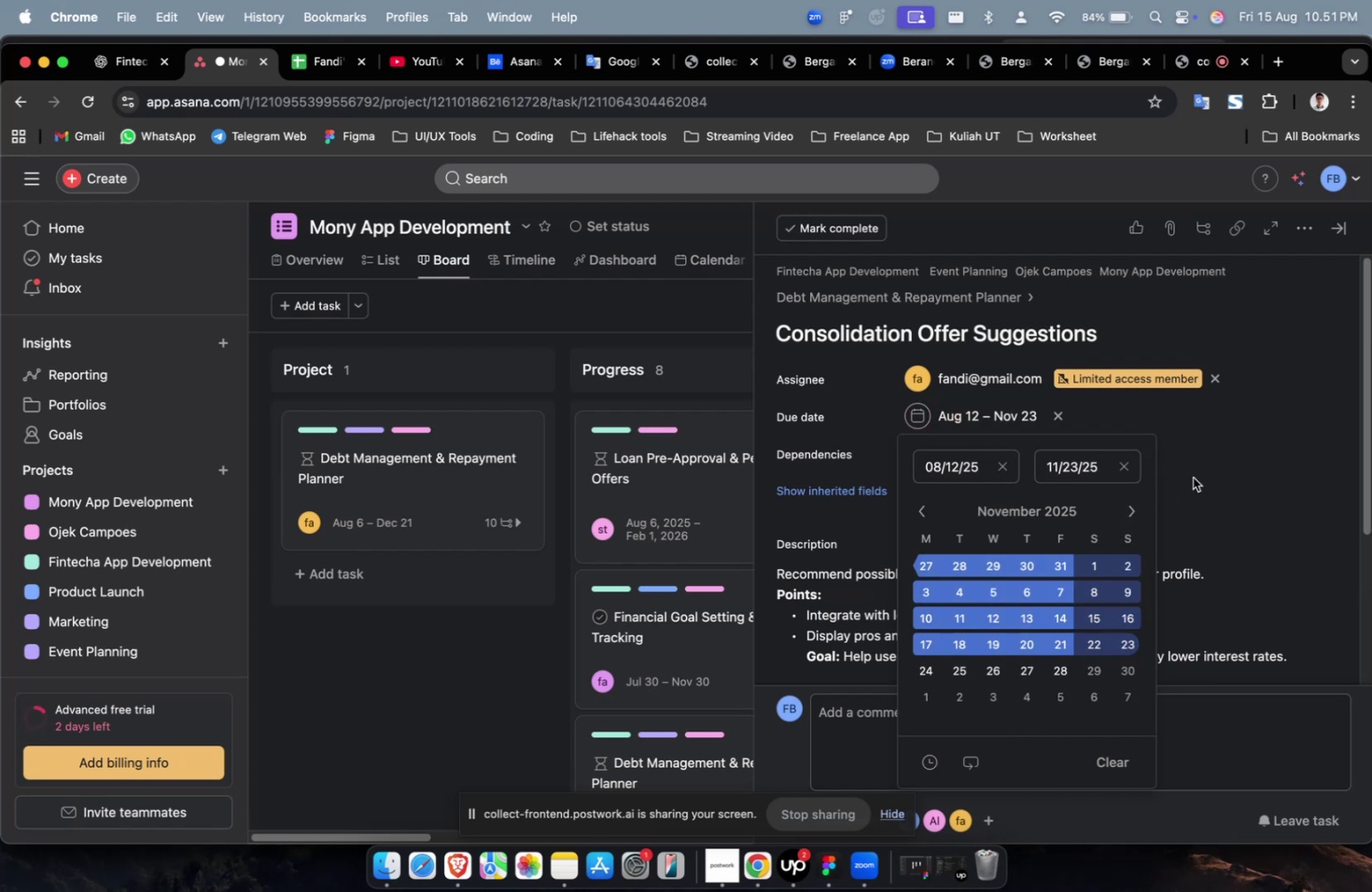 
triple_click([1192, 477])
 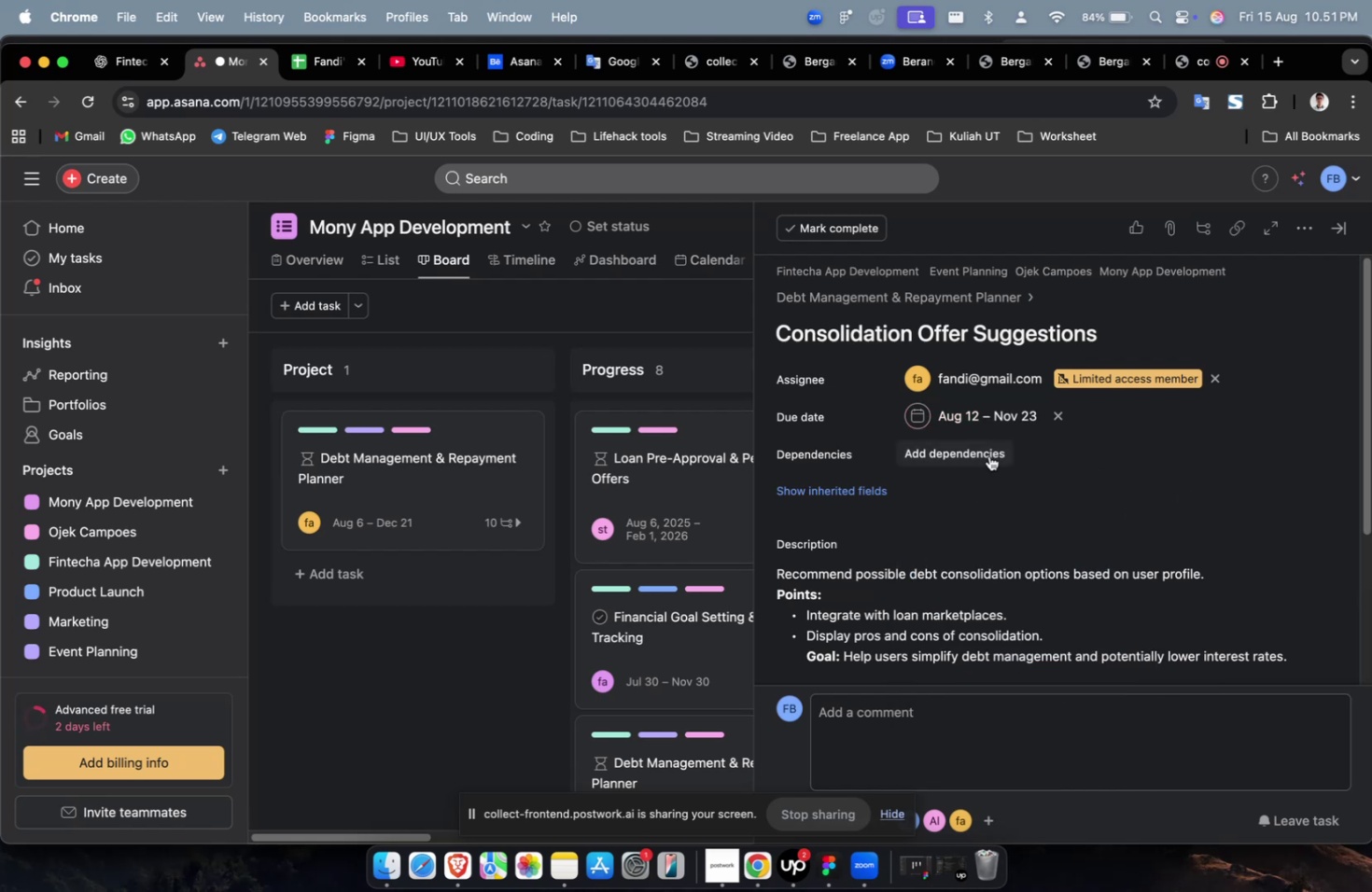 
triple_click([988, 455])
 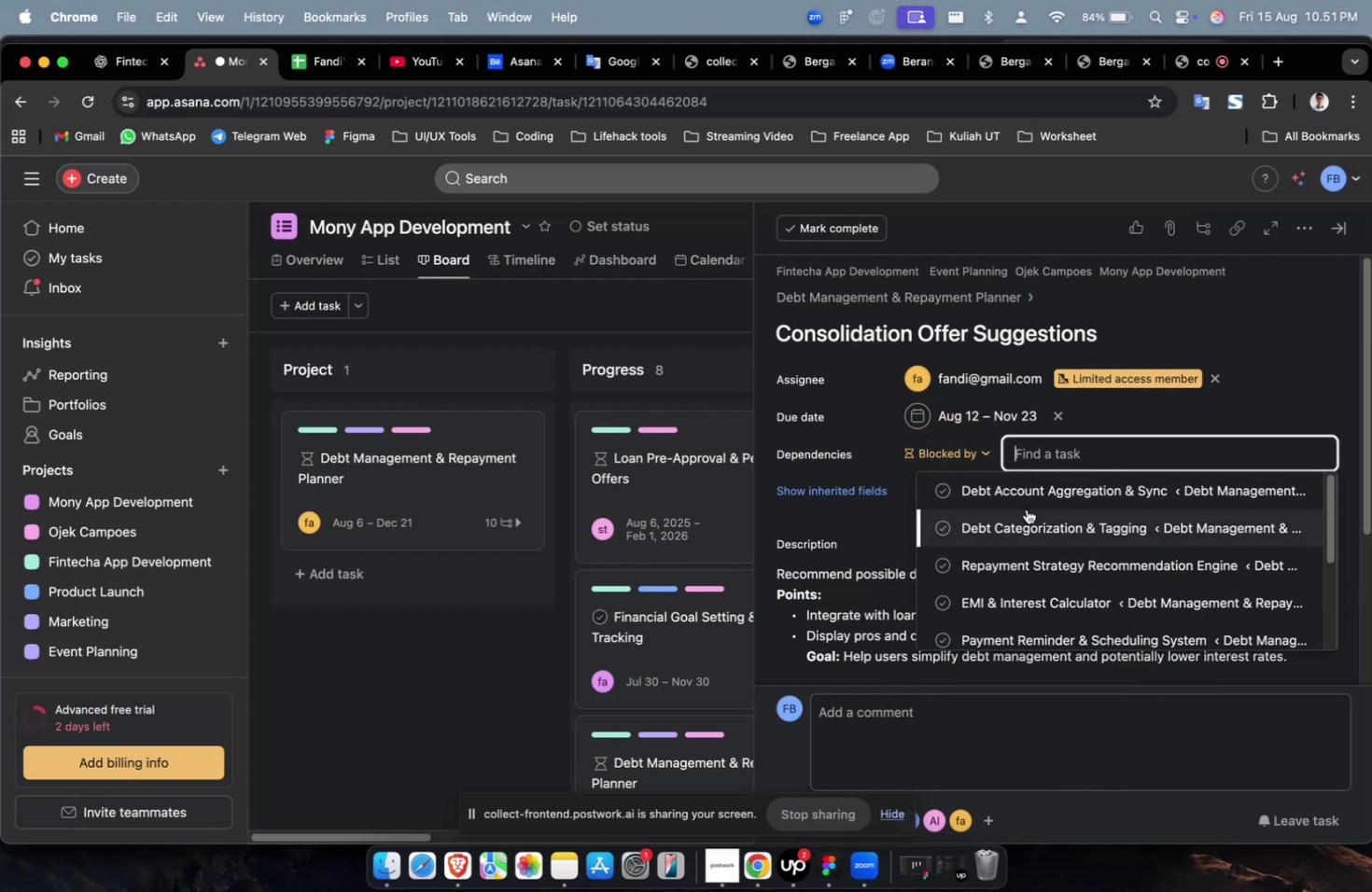 
triple_click([1026, 509])
 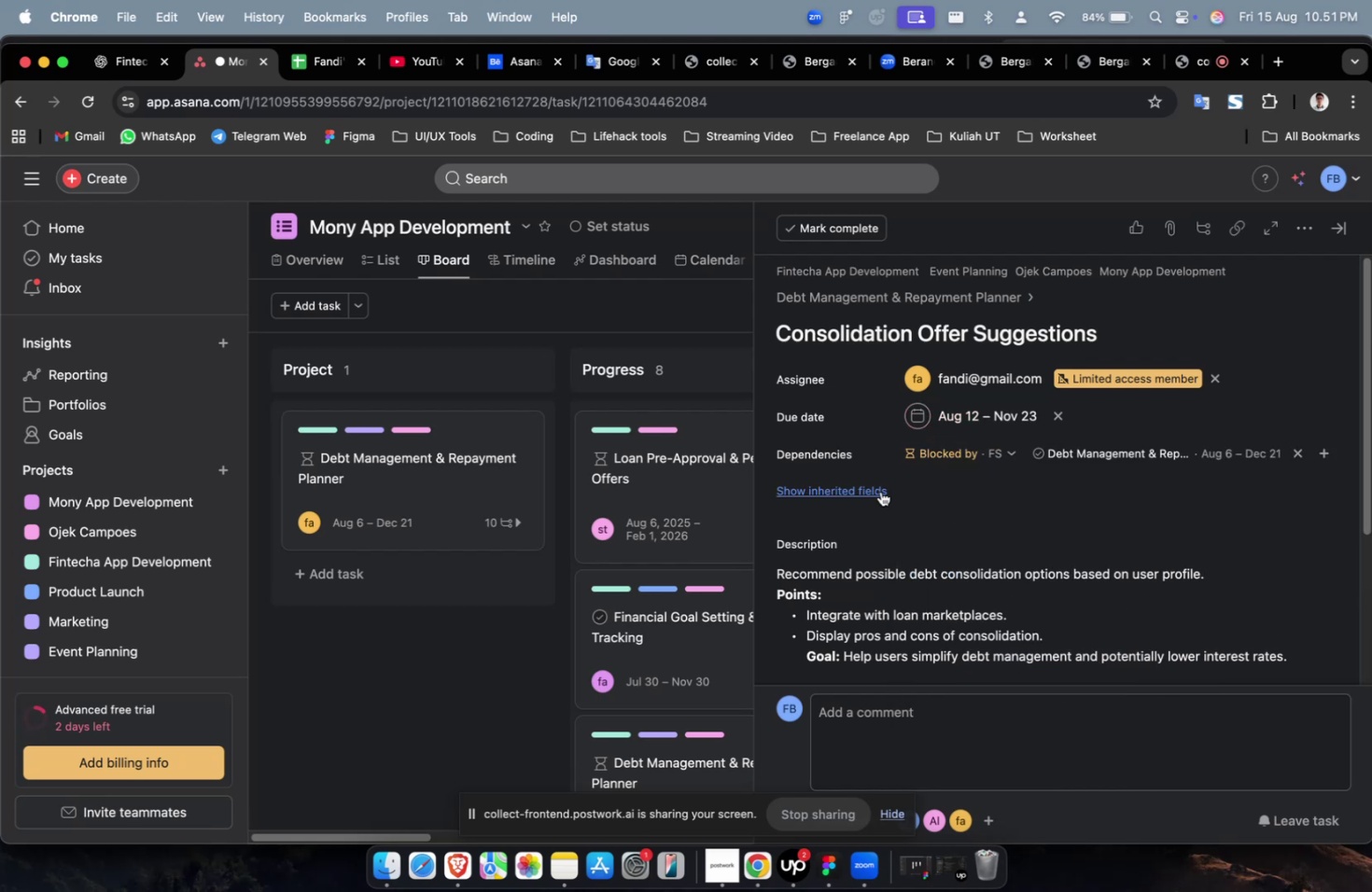 
triple_click([863, 490])
 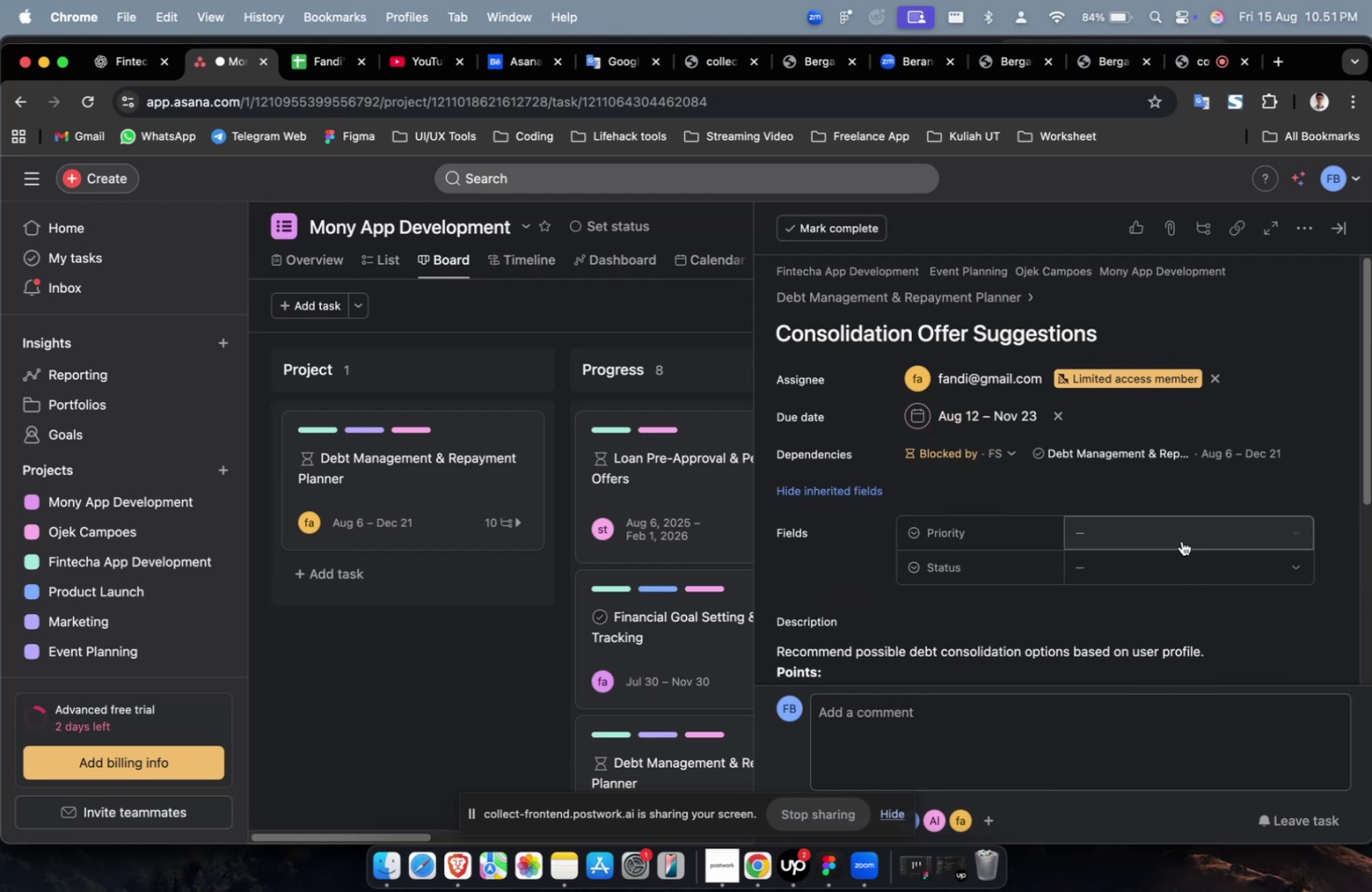 
triple_click([1180, 540])
 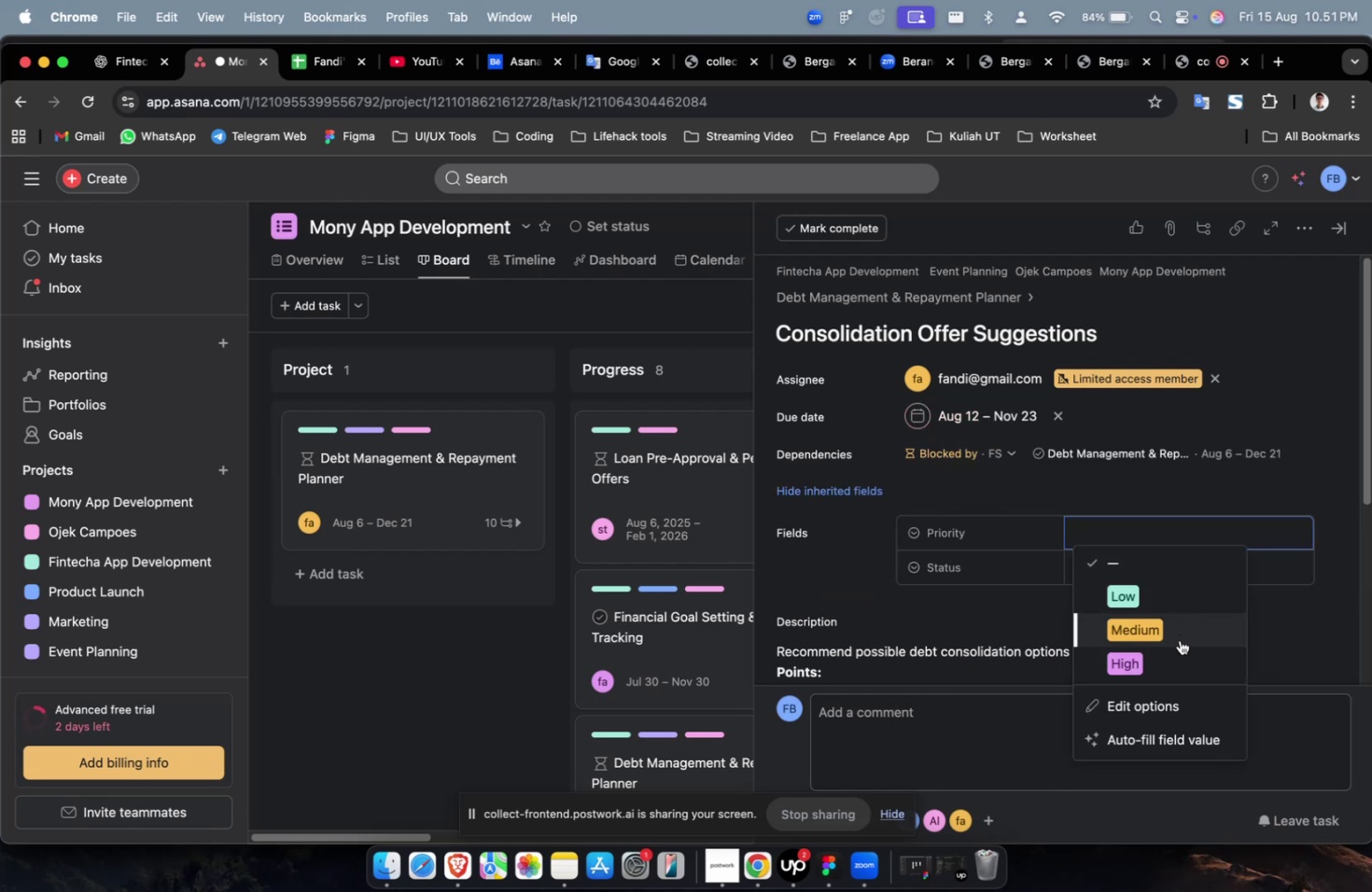 
triple_click([1179, 639])
 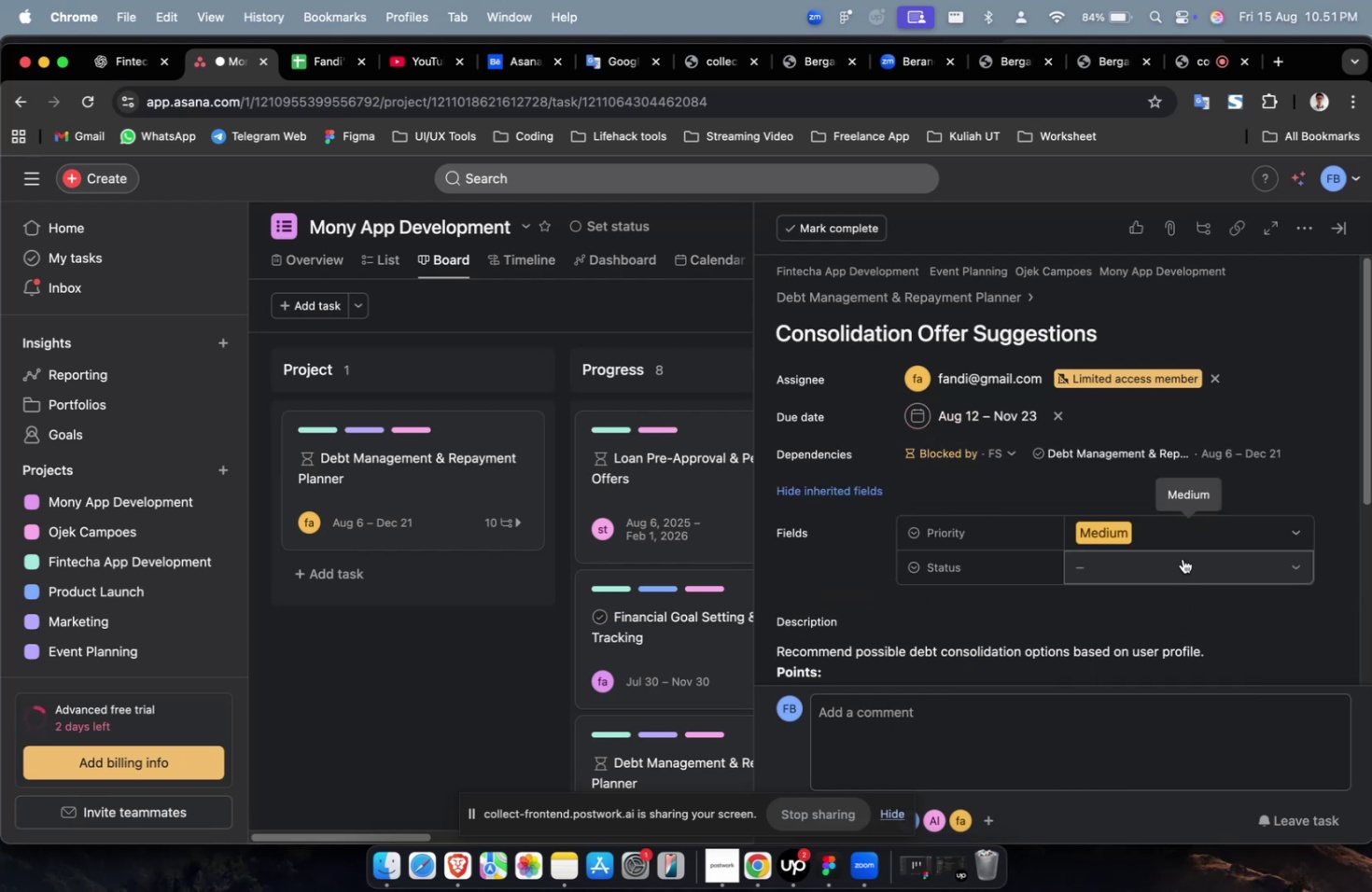 
triple_click([1182, 558])
 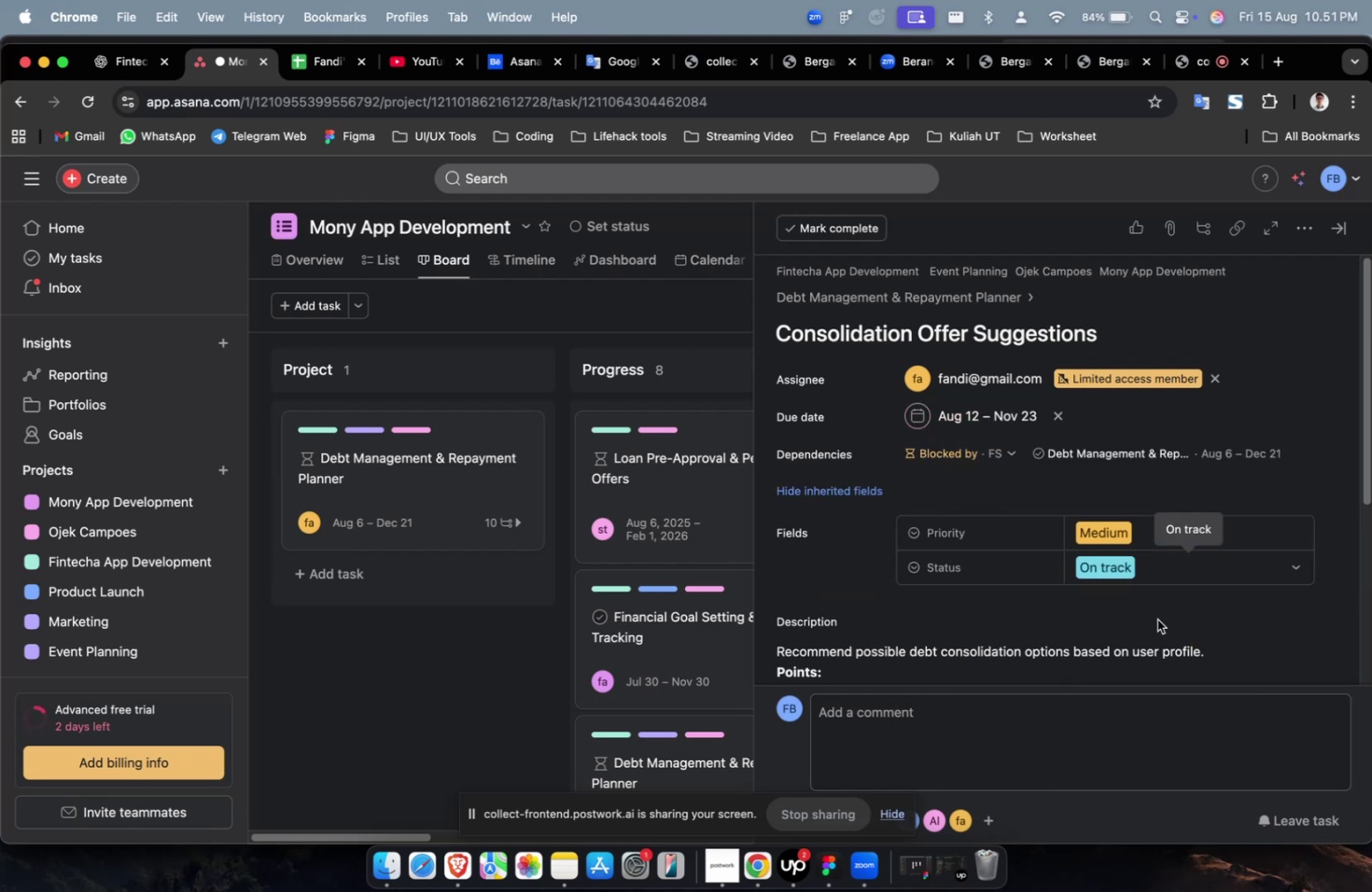 
scroll: coordinate [1225, 589], scroll_direction: down, amount: 34.0
 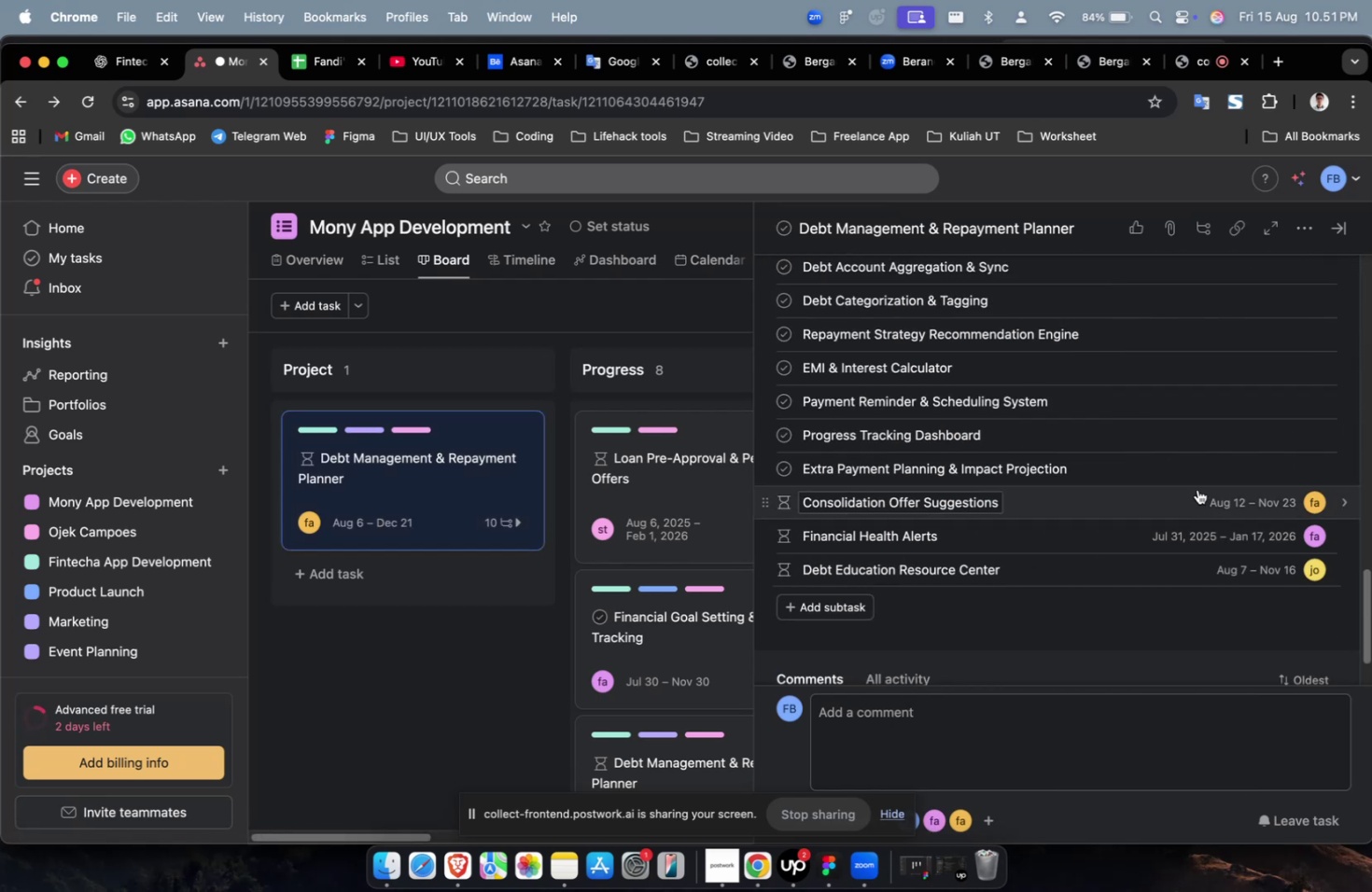 
left_click([1193, 477])
 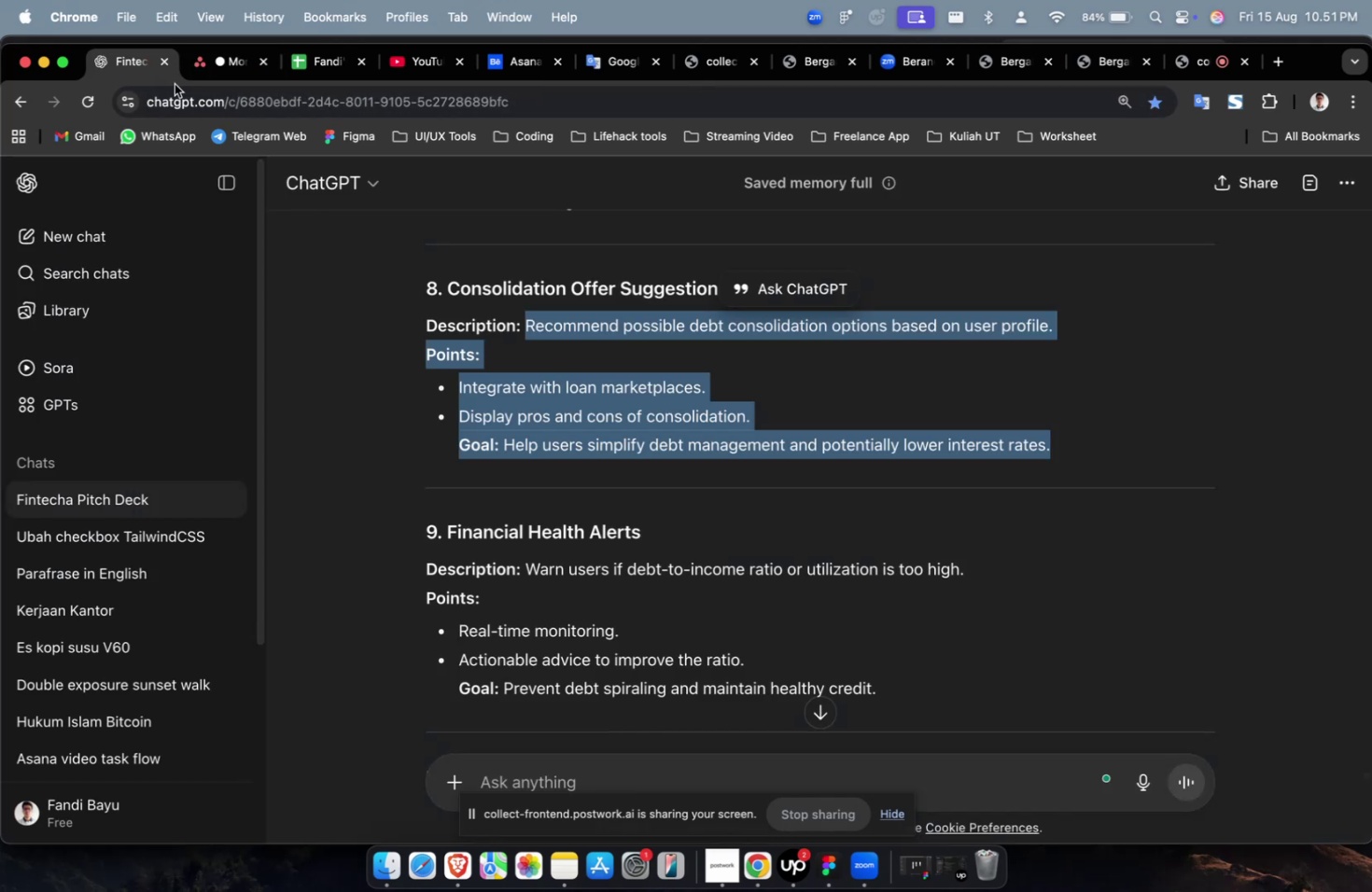 
scroll: coordinate [876, 461], scroll_direction: up, amount: 12.0
 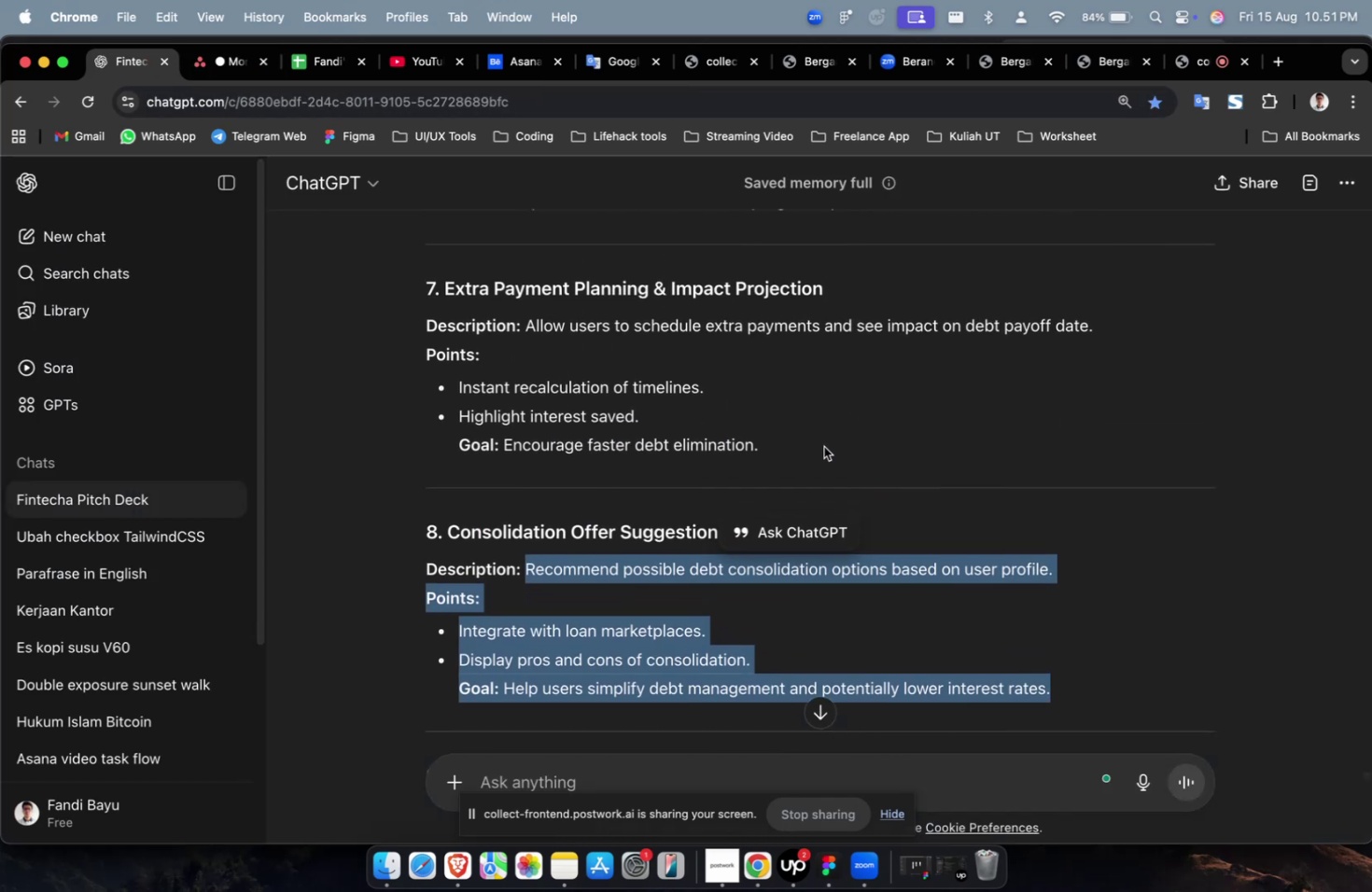 
left_click_drag(start_coordinate=[818, 445], to_coordinate=[525, 331])
 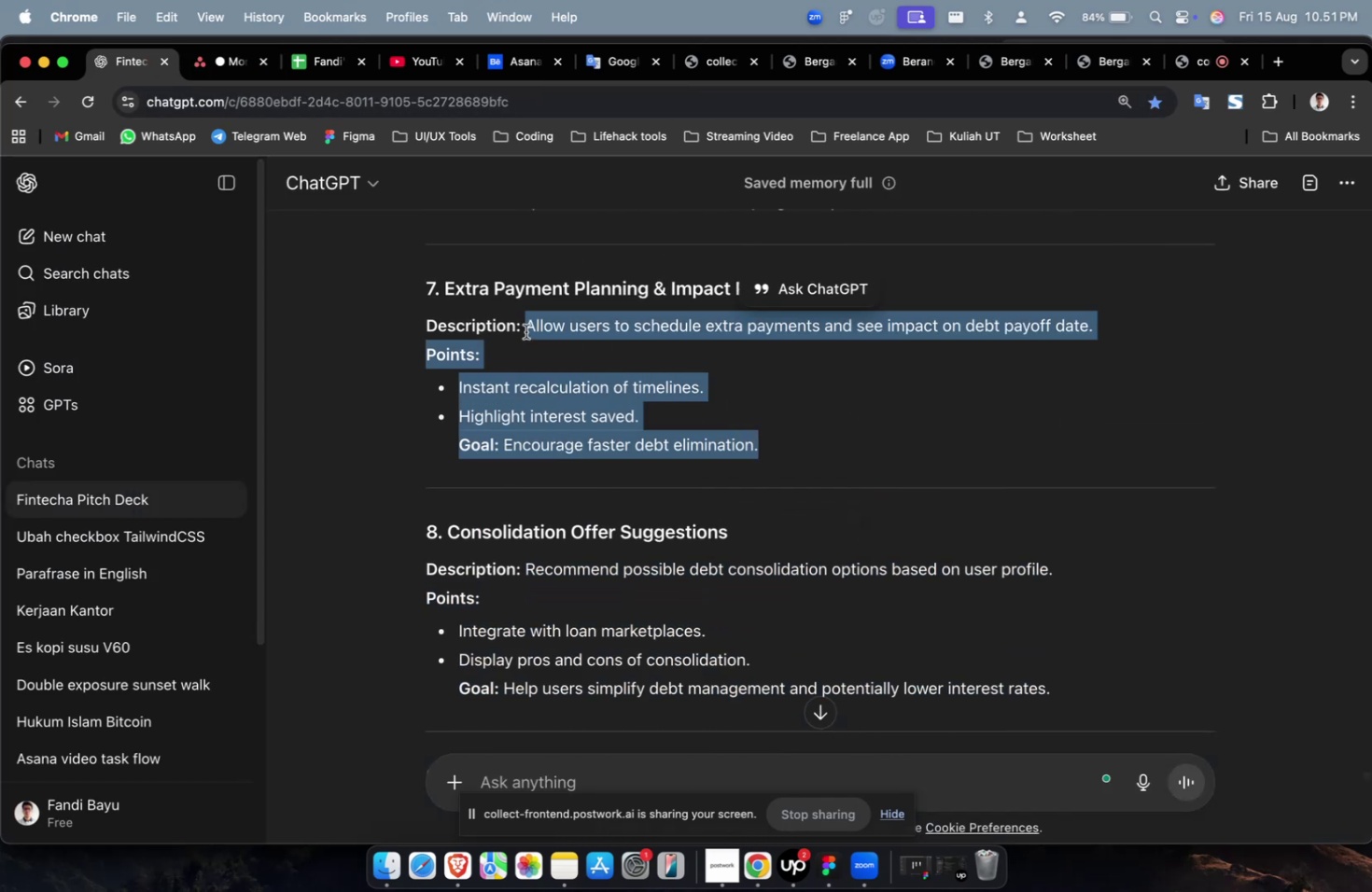 
key(Meta+C)
 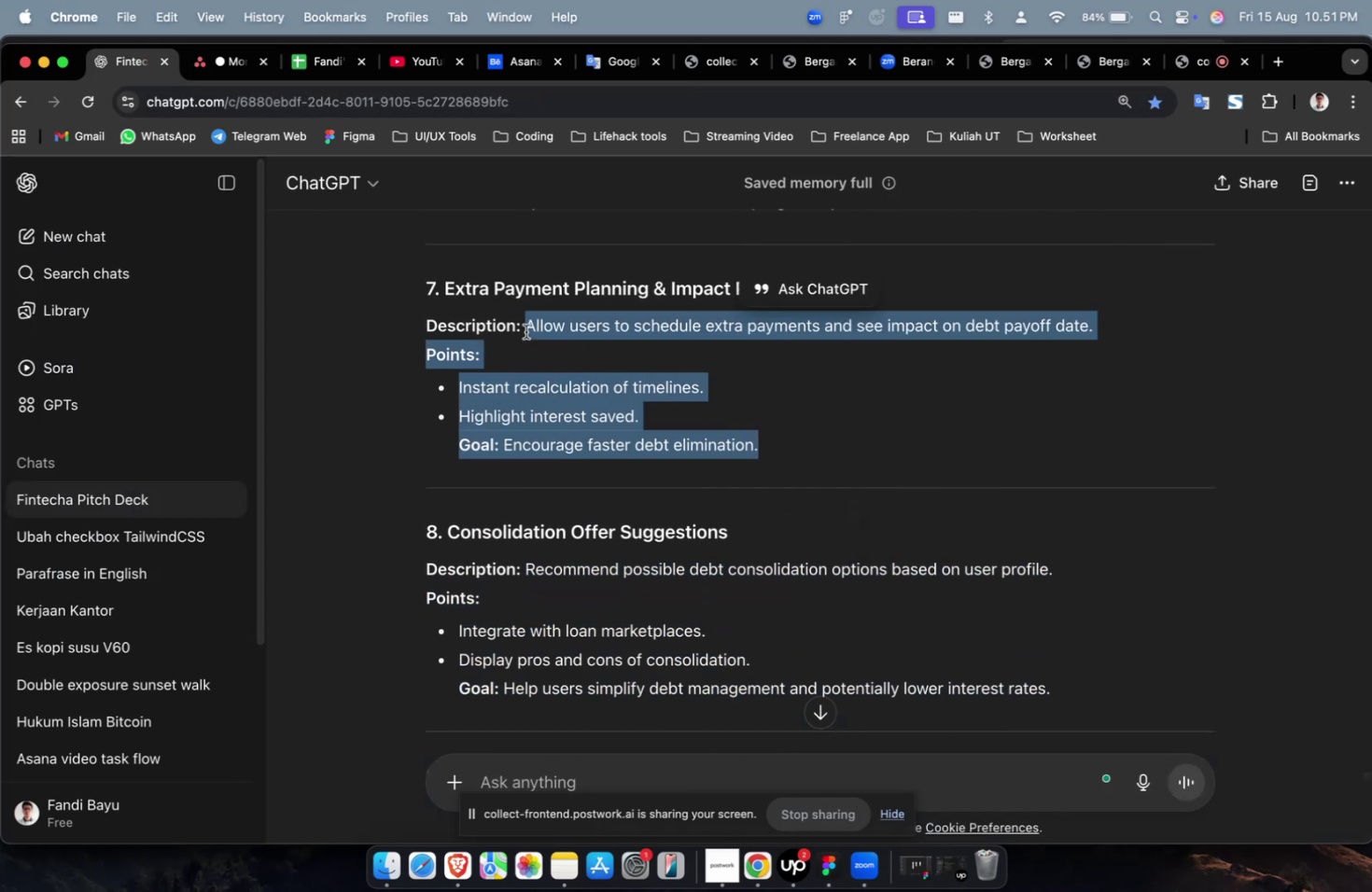 
key(Meta+C)
 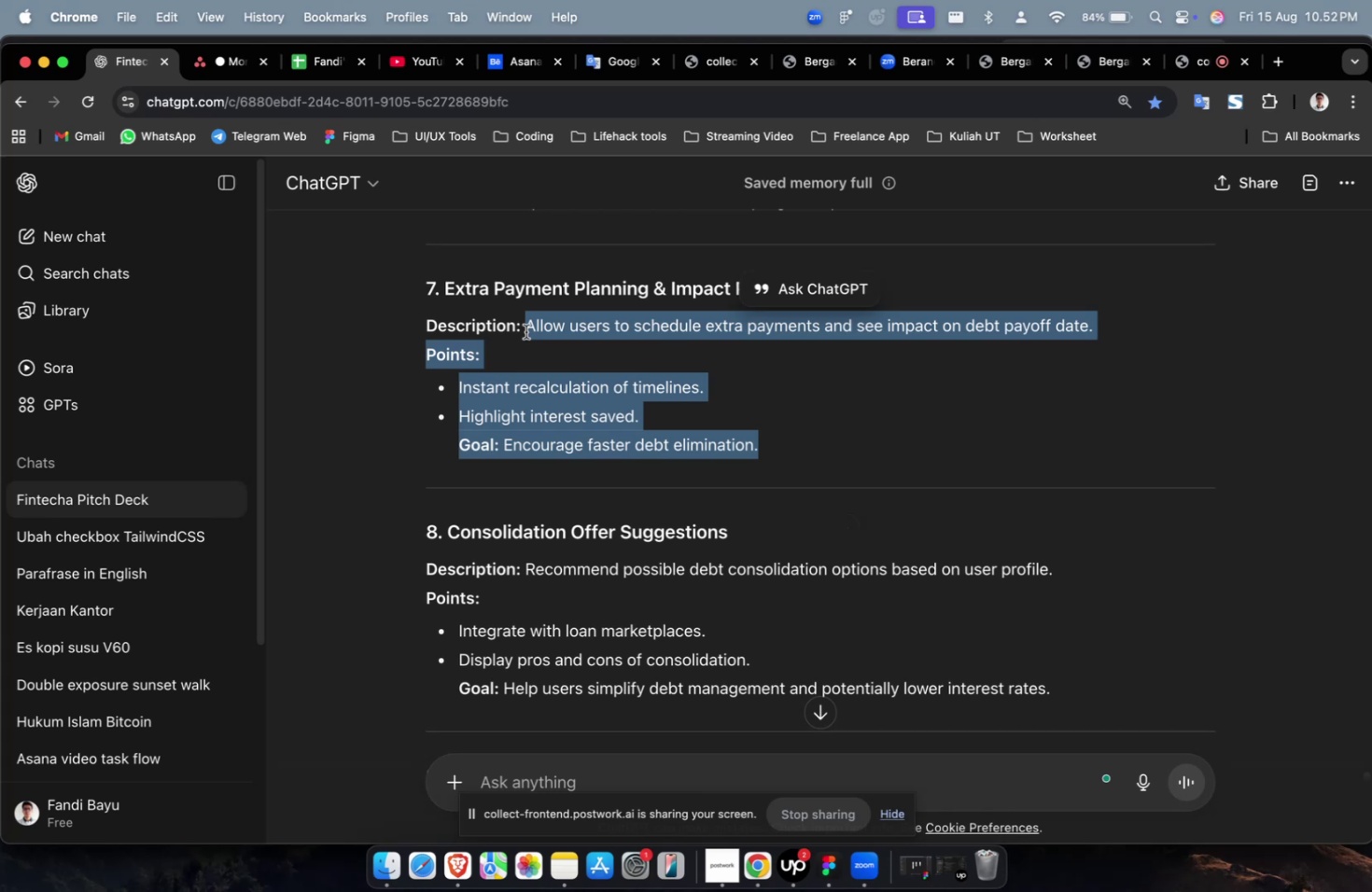 
wait(43.63)
 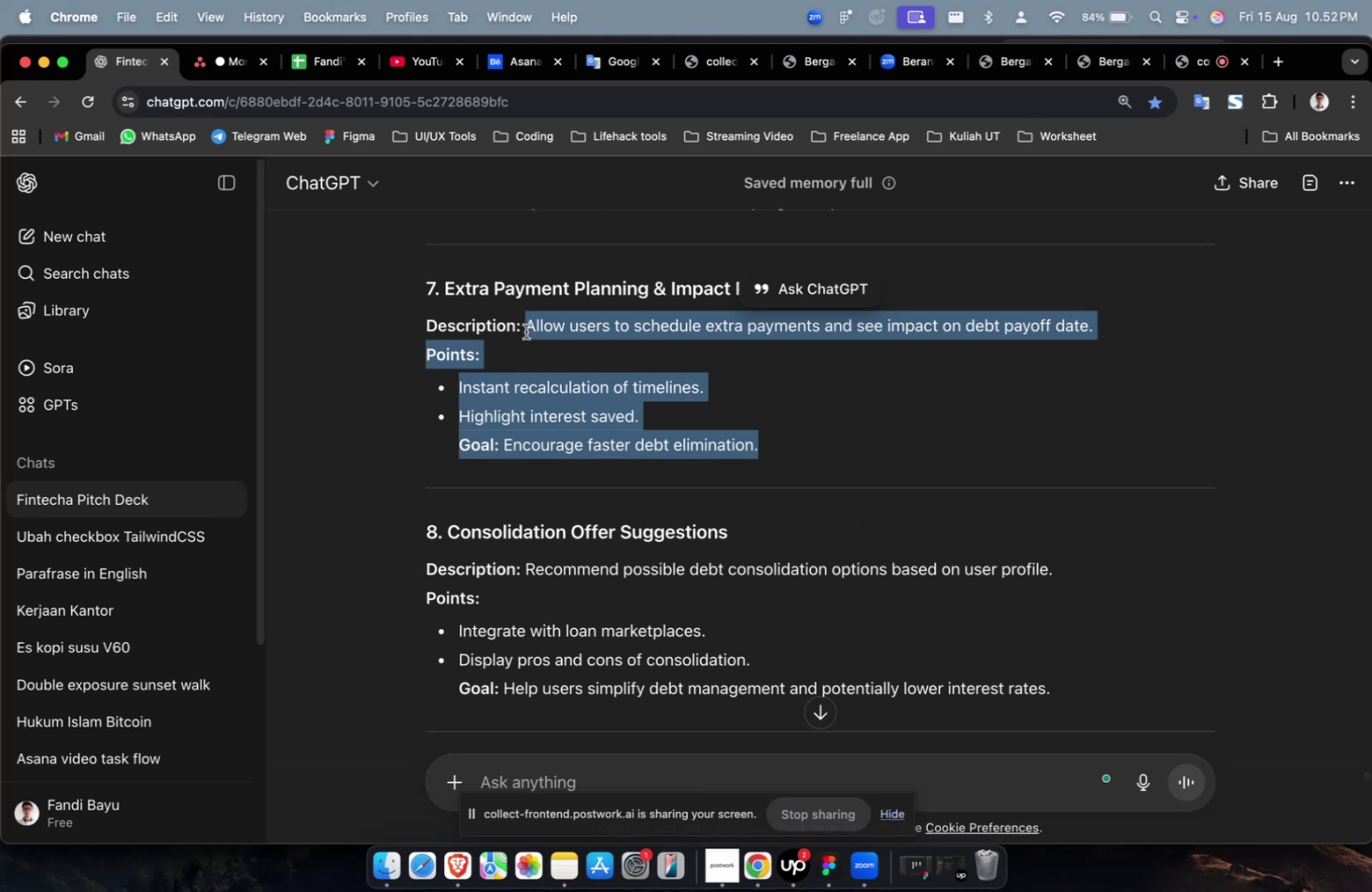 
scroll: coordinate [558, 297], scroll_direction: down, amount: 6.0
 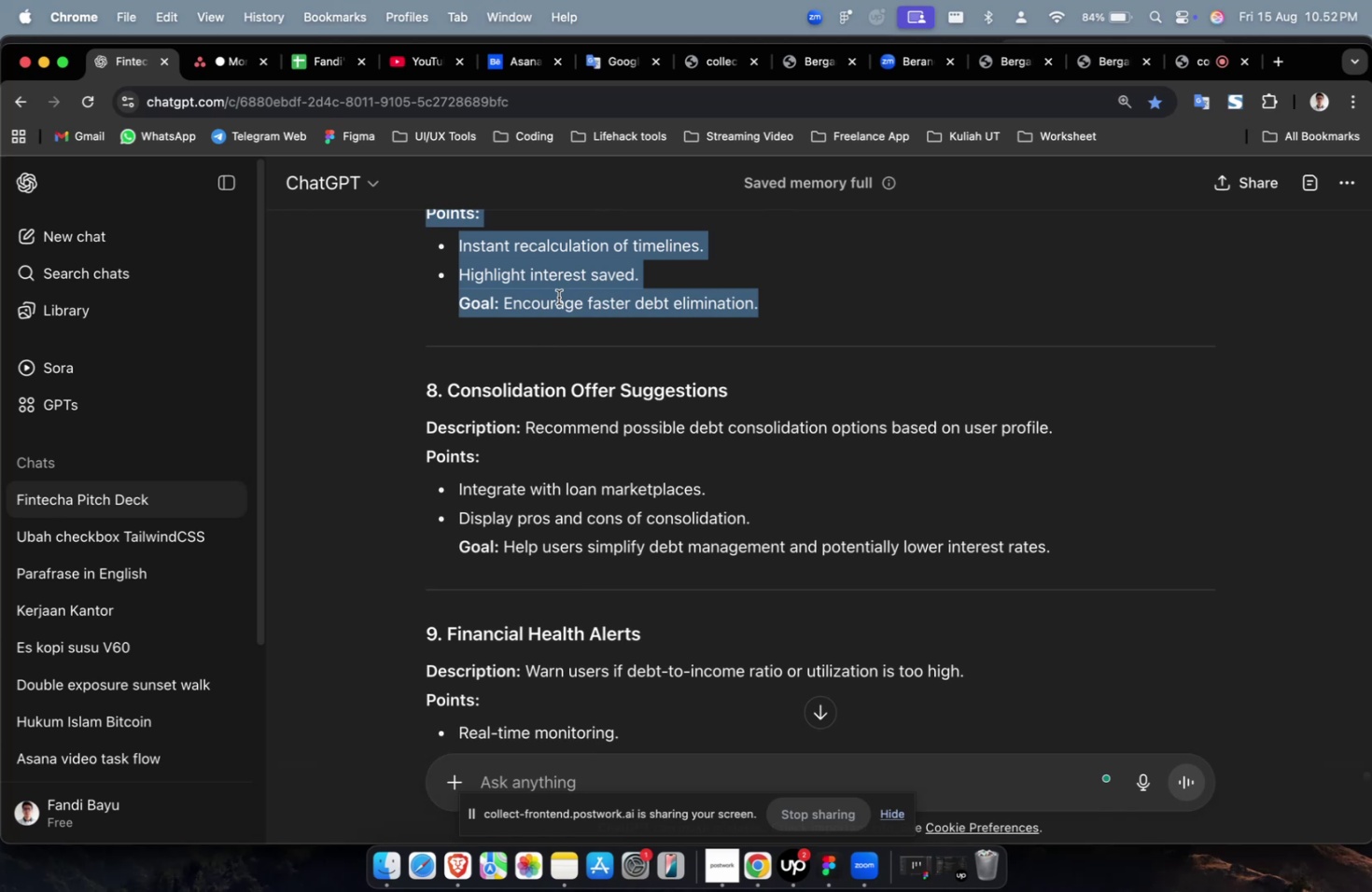 
wait(14.26)
 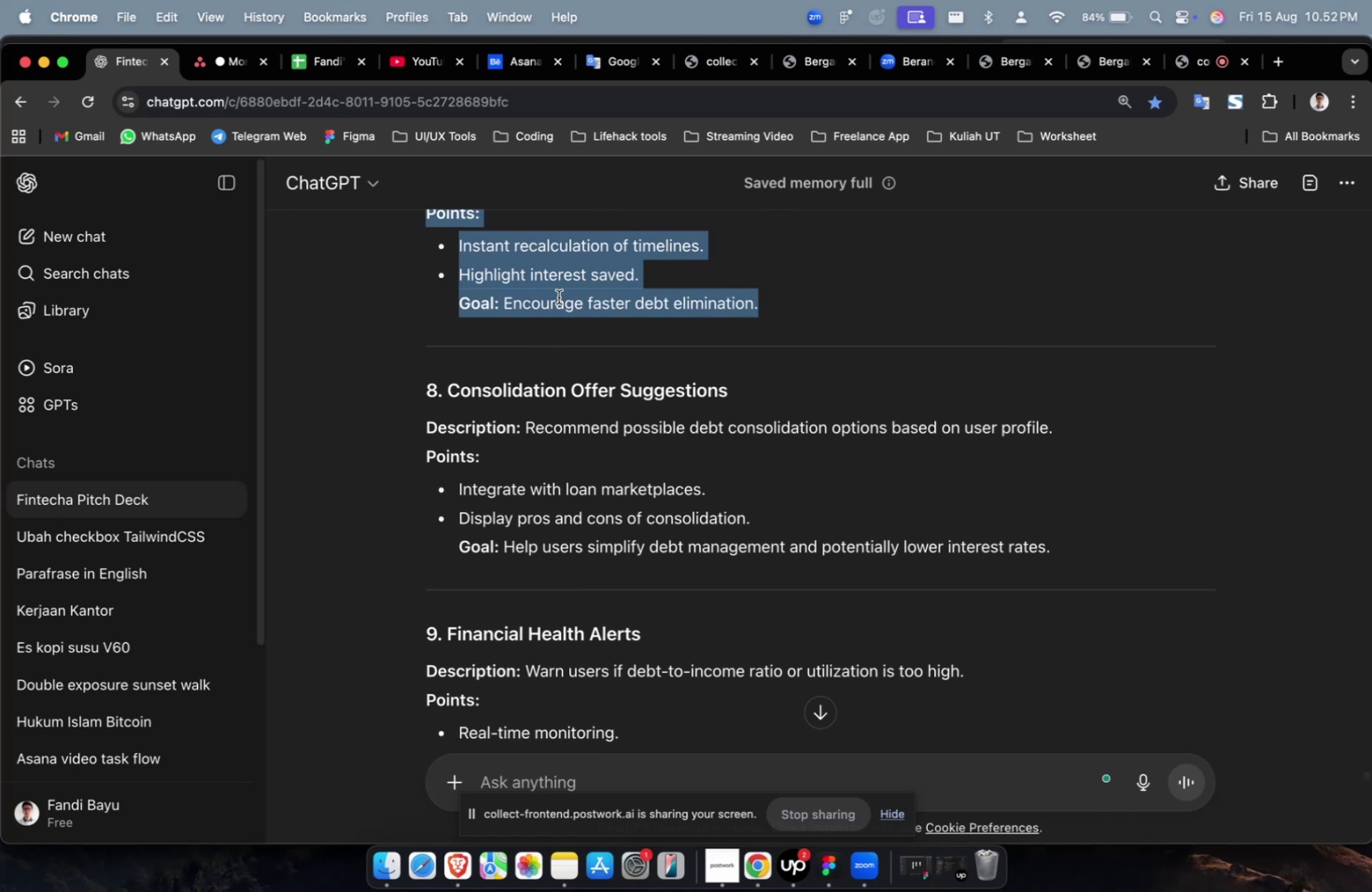 
scroll: coordinate [659, 377], scroll_direction: up, amount: 6.0
 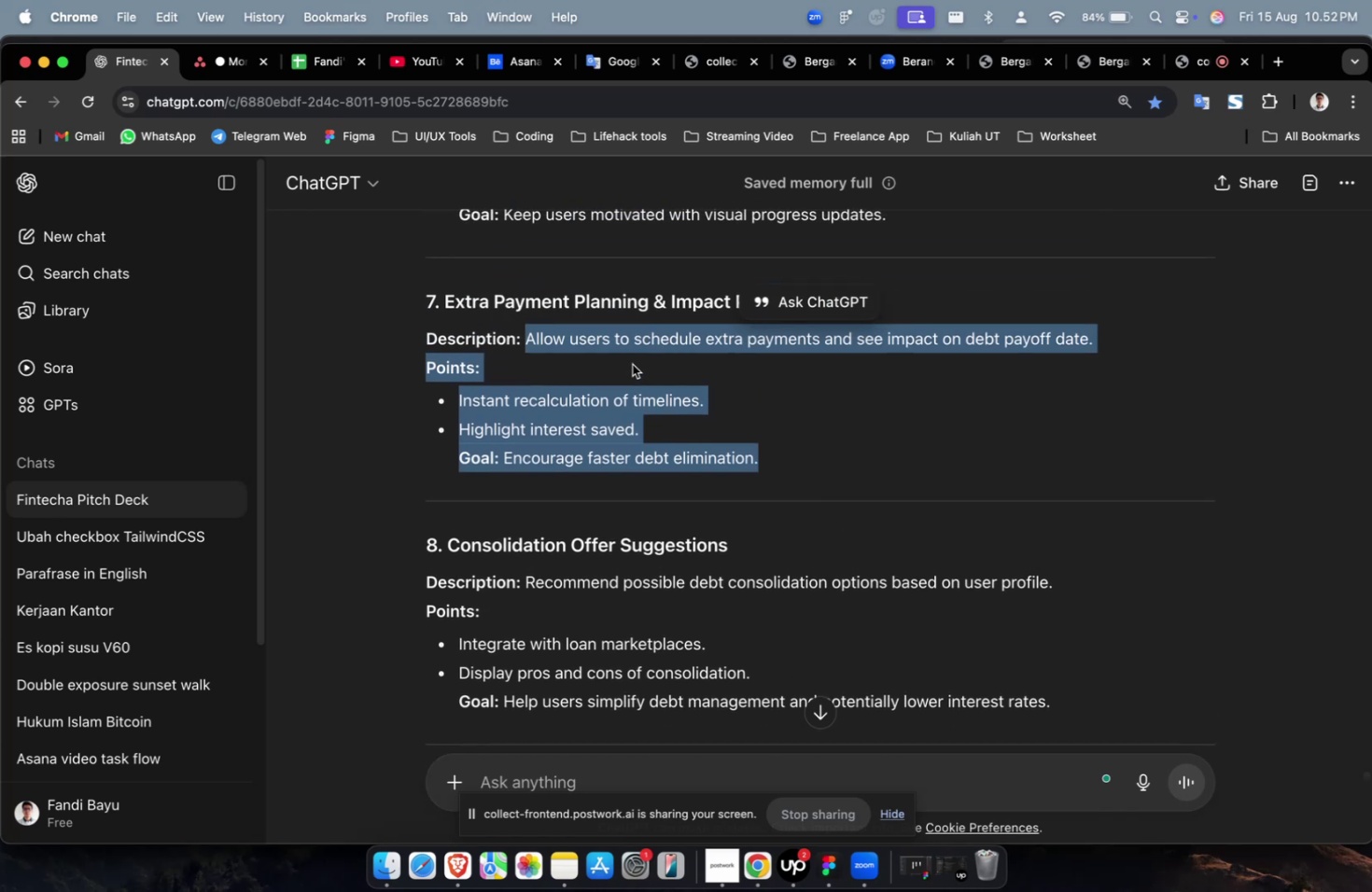 
key(Meta+C)
 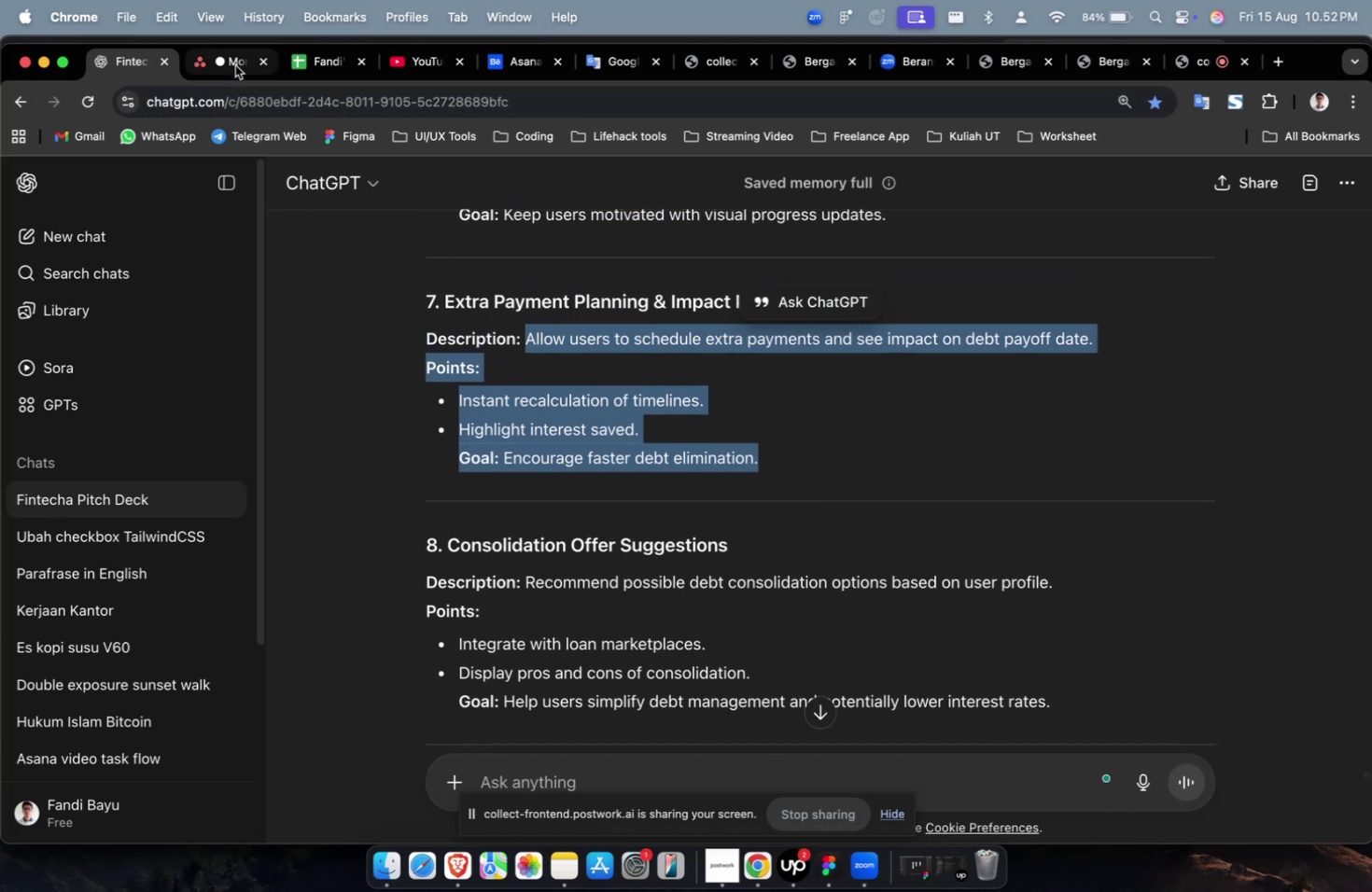 
left_click([234, 64])
 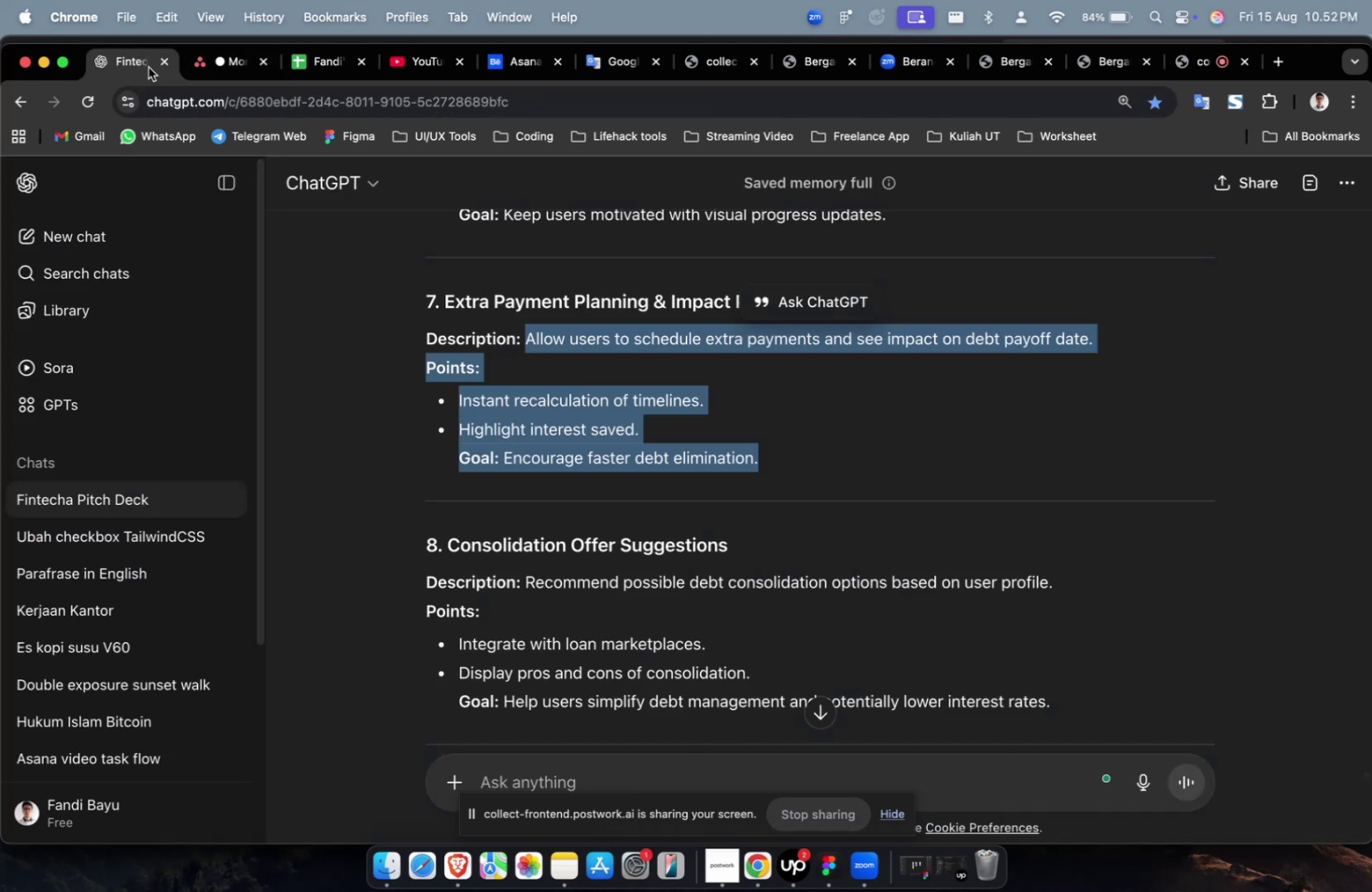 
scroll: coordinate [644, 377], scroll_direction: up, amount: 2.0
 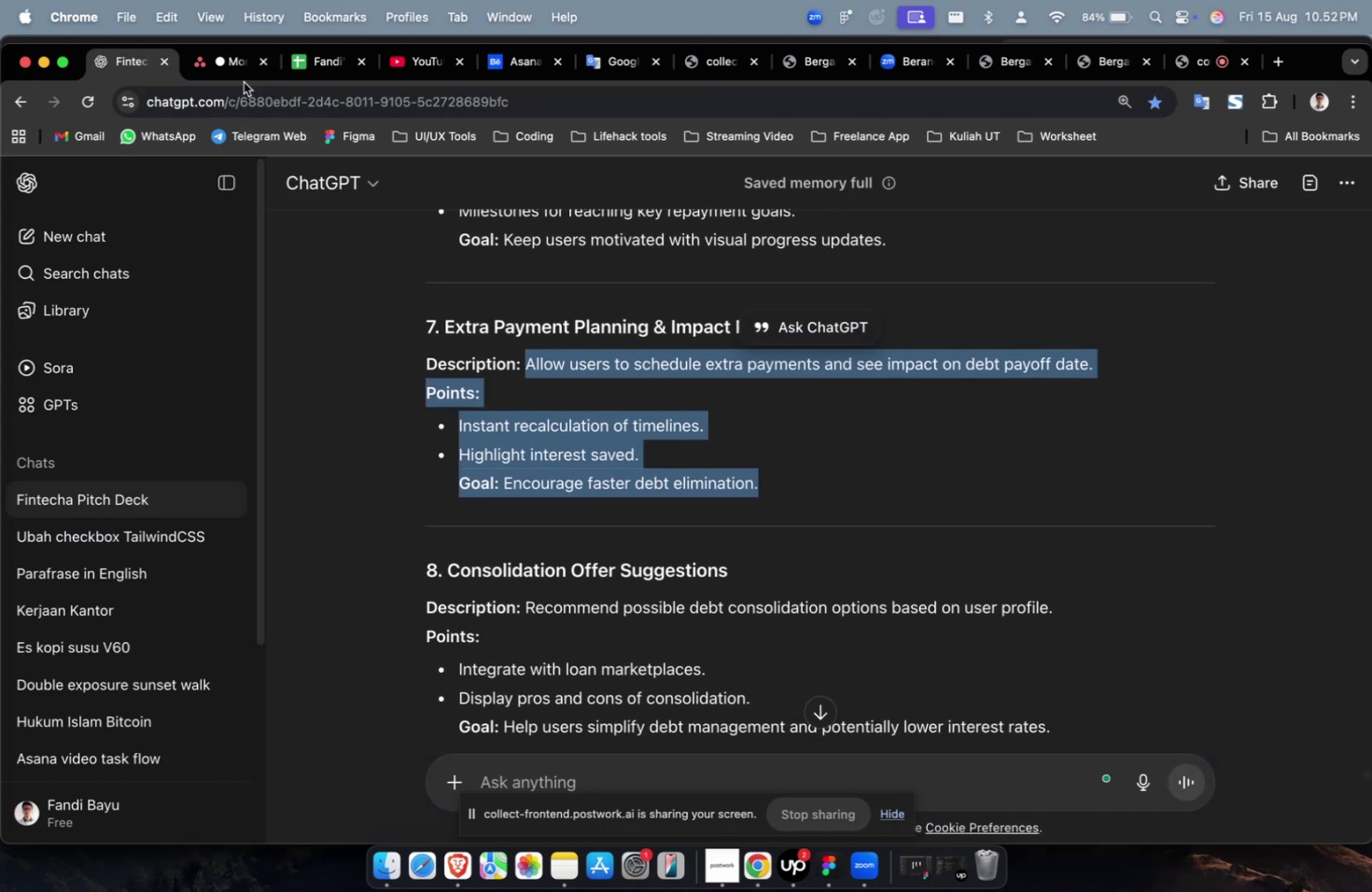 
double_click([235, 71])
 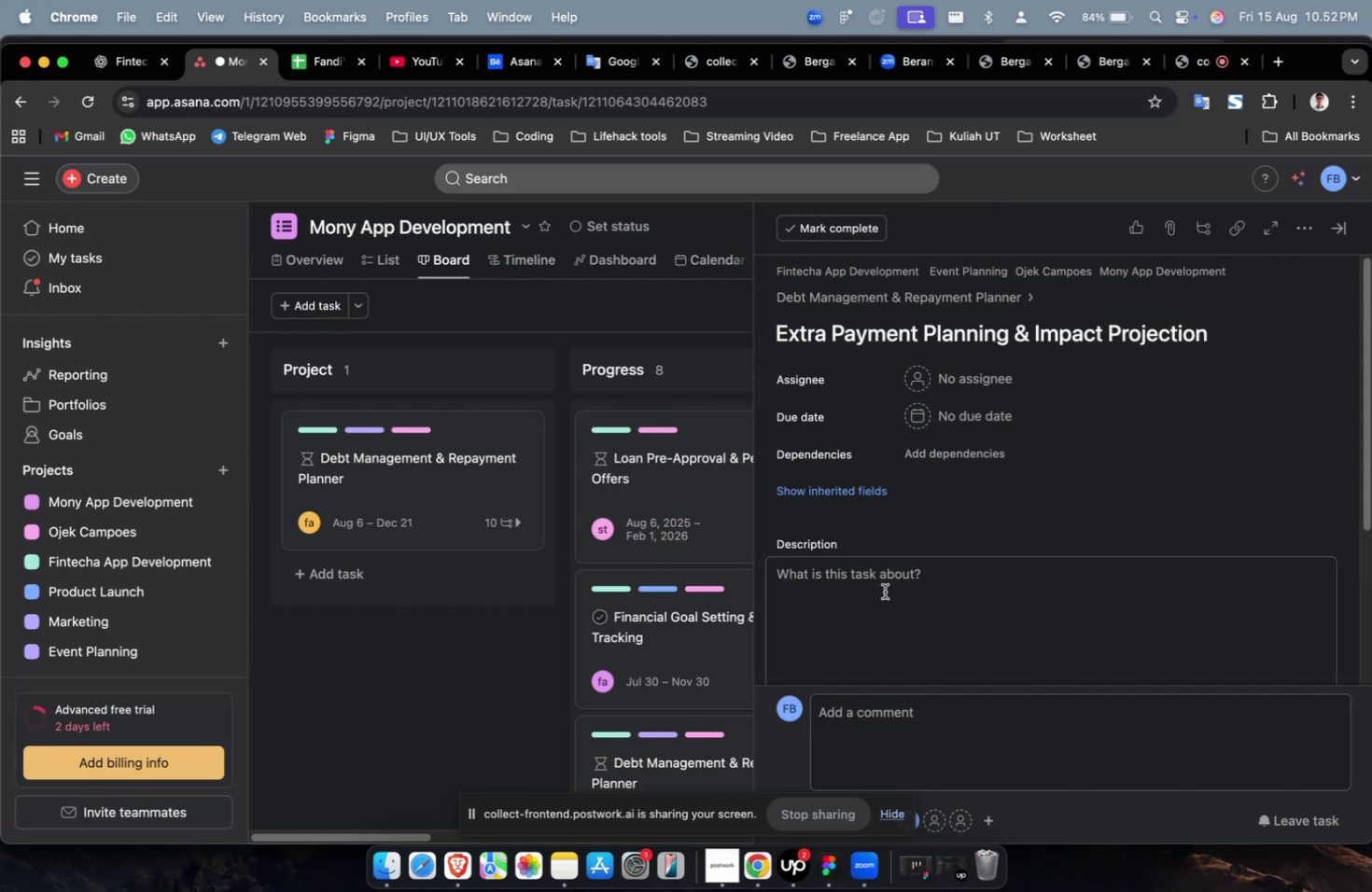 
key(Meta+V)
 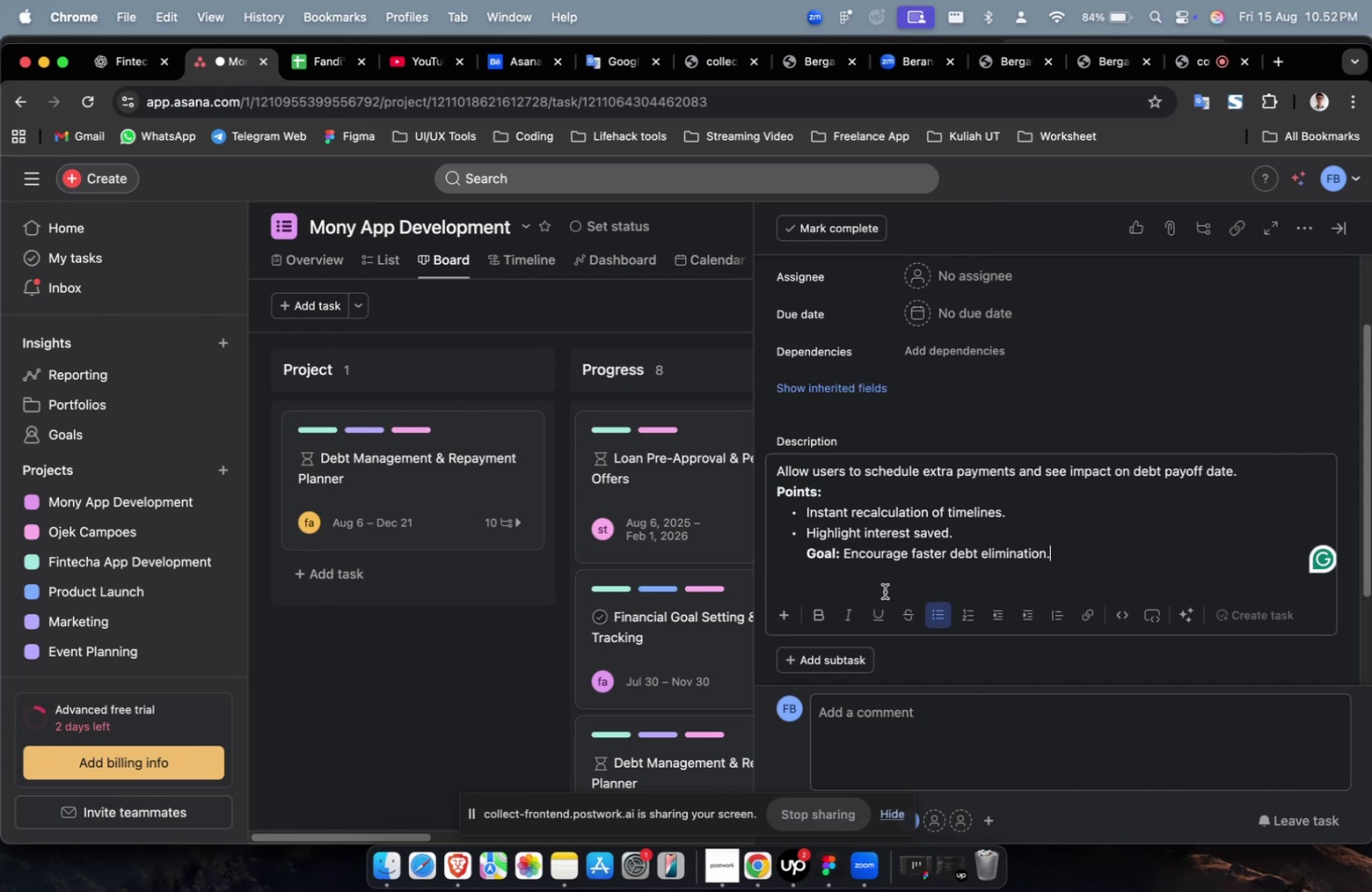 
scroll: coordinate [884, 591], scroll_direction: up, amount: 7.0
 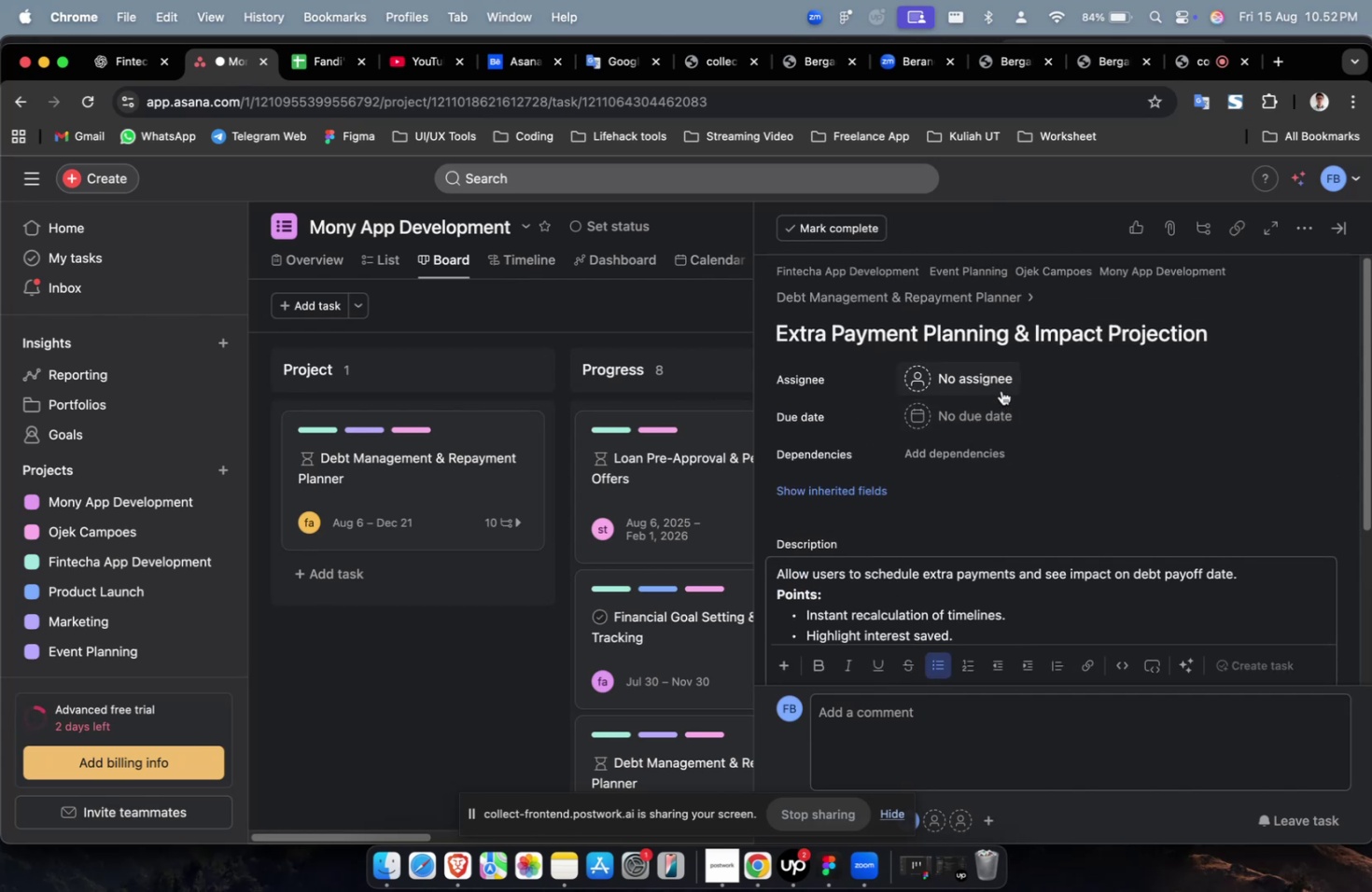 
left_click([1001, 379])
 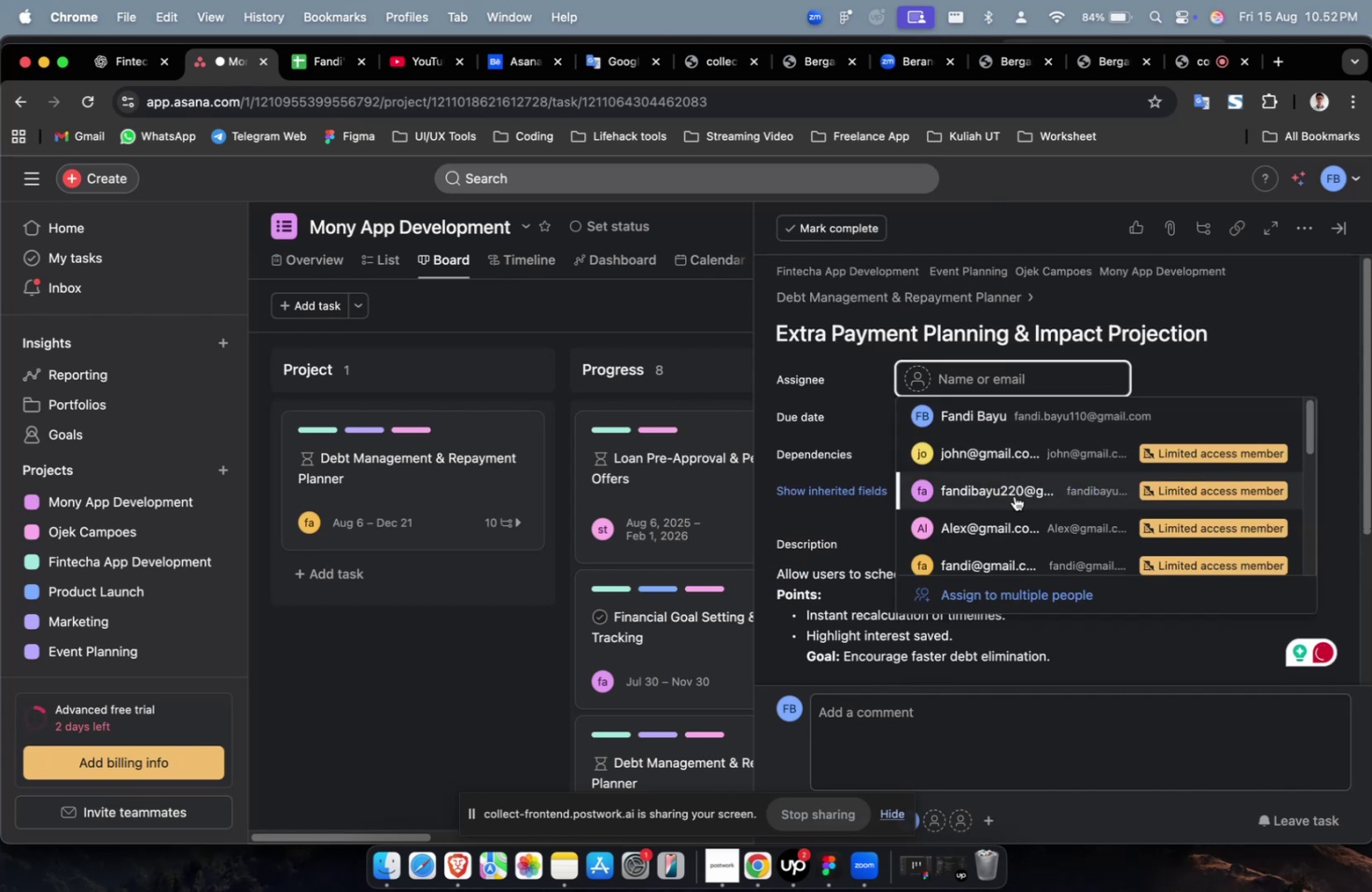 
left_click([1014, 495])
 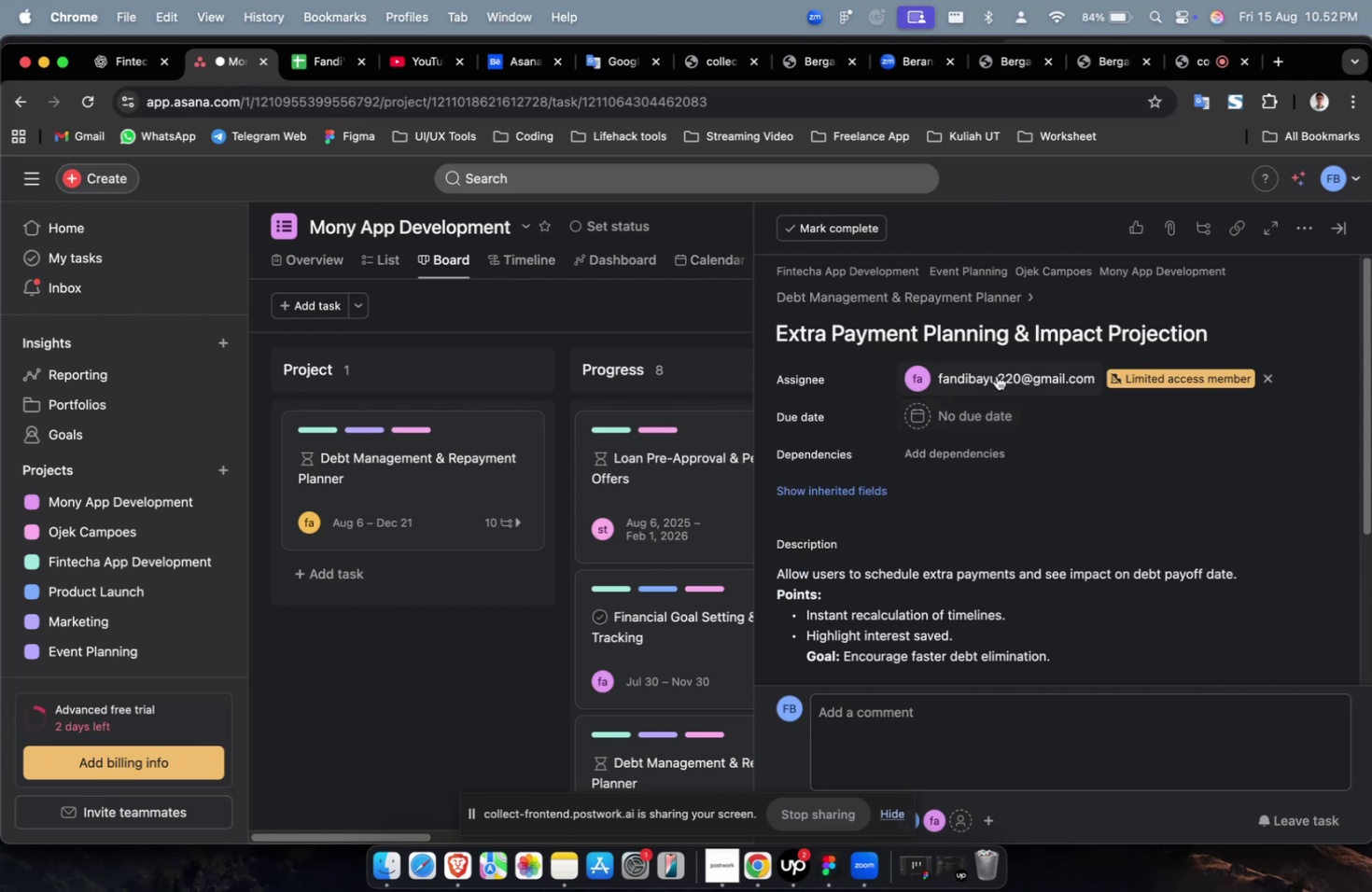 
double_click([996, 375])
 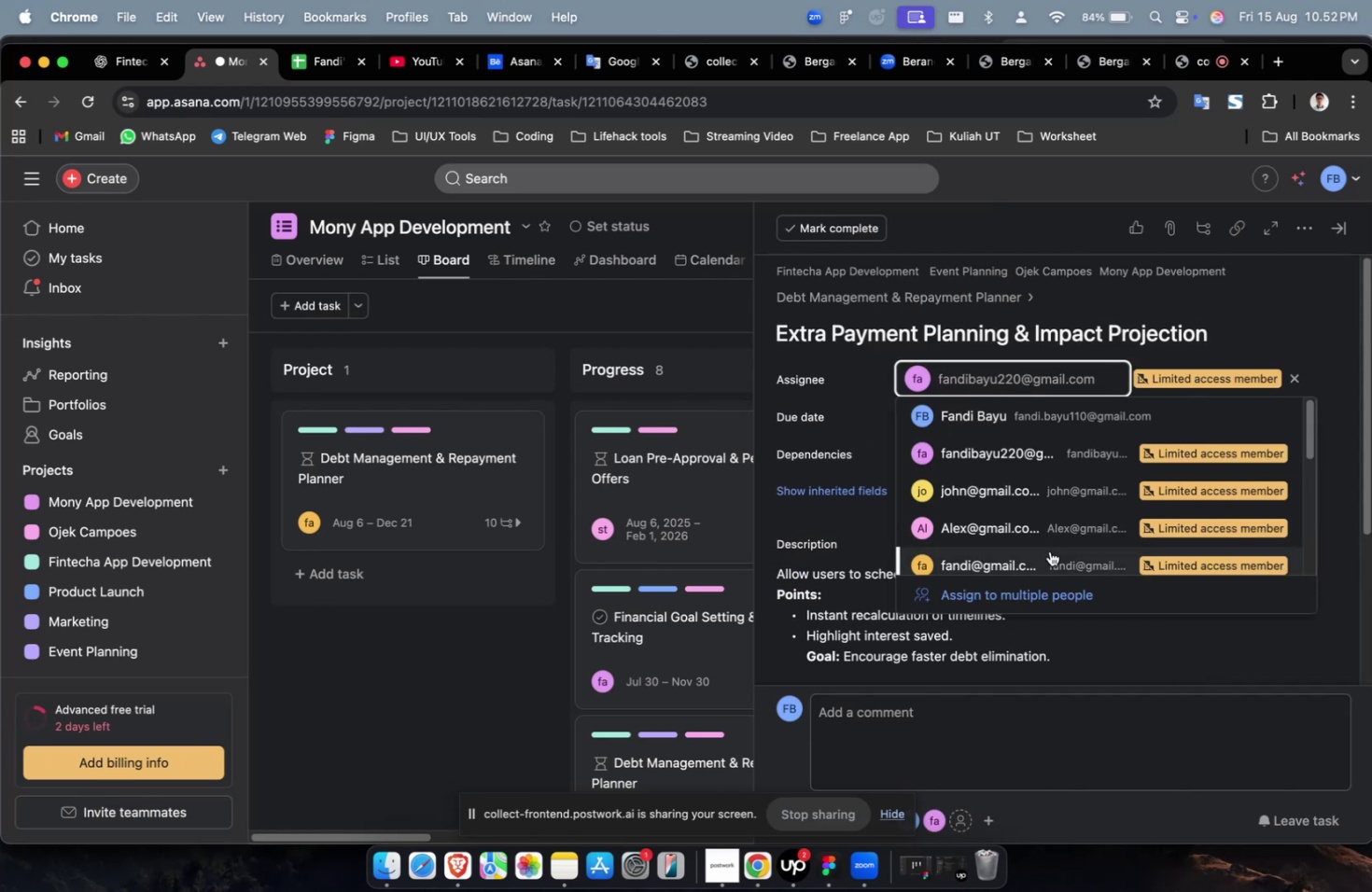 
triple_click([1049, 551])
 